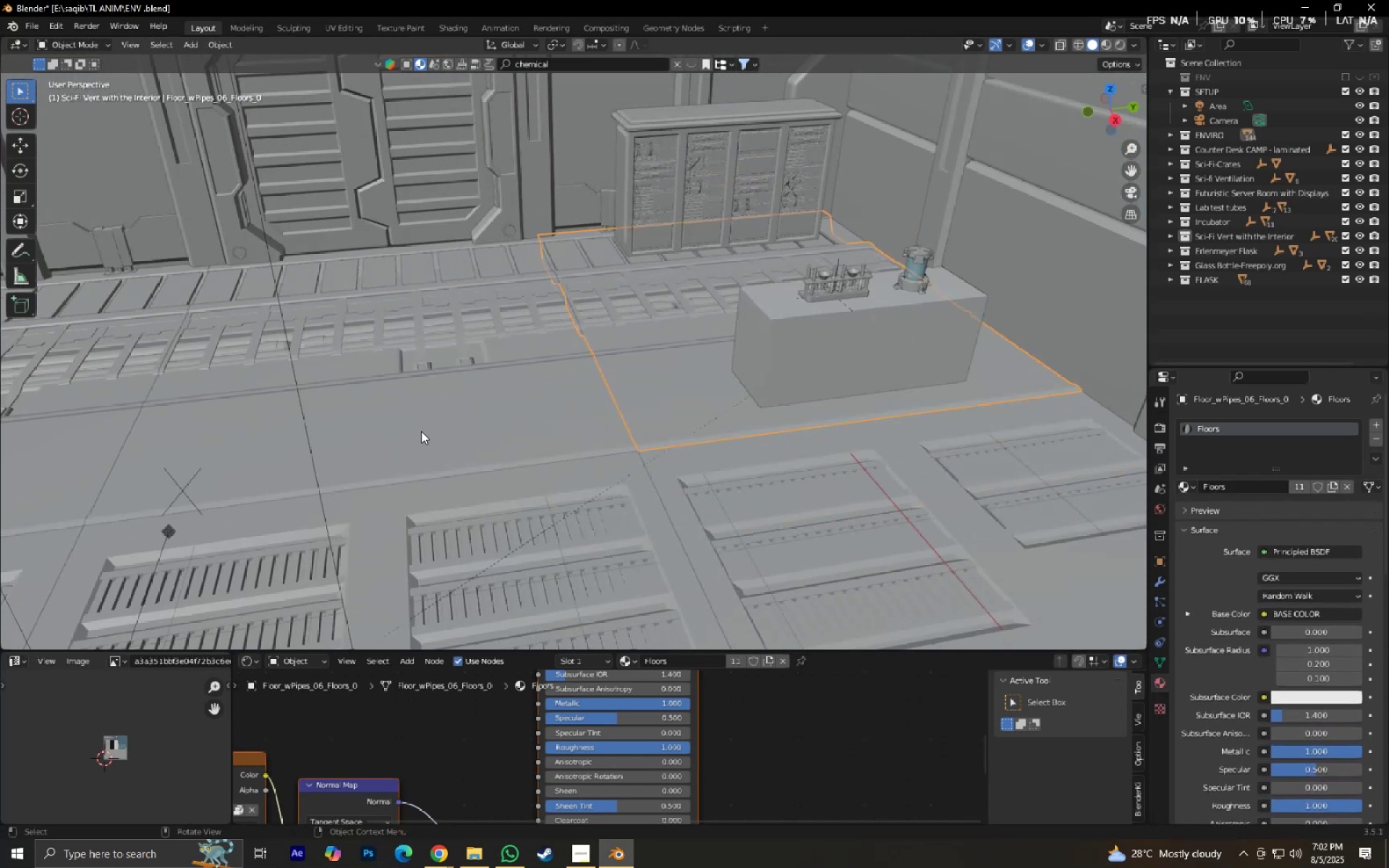 
key(Control+S)
 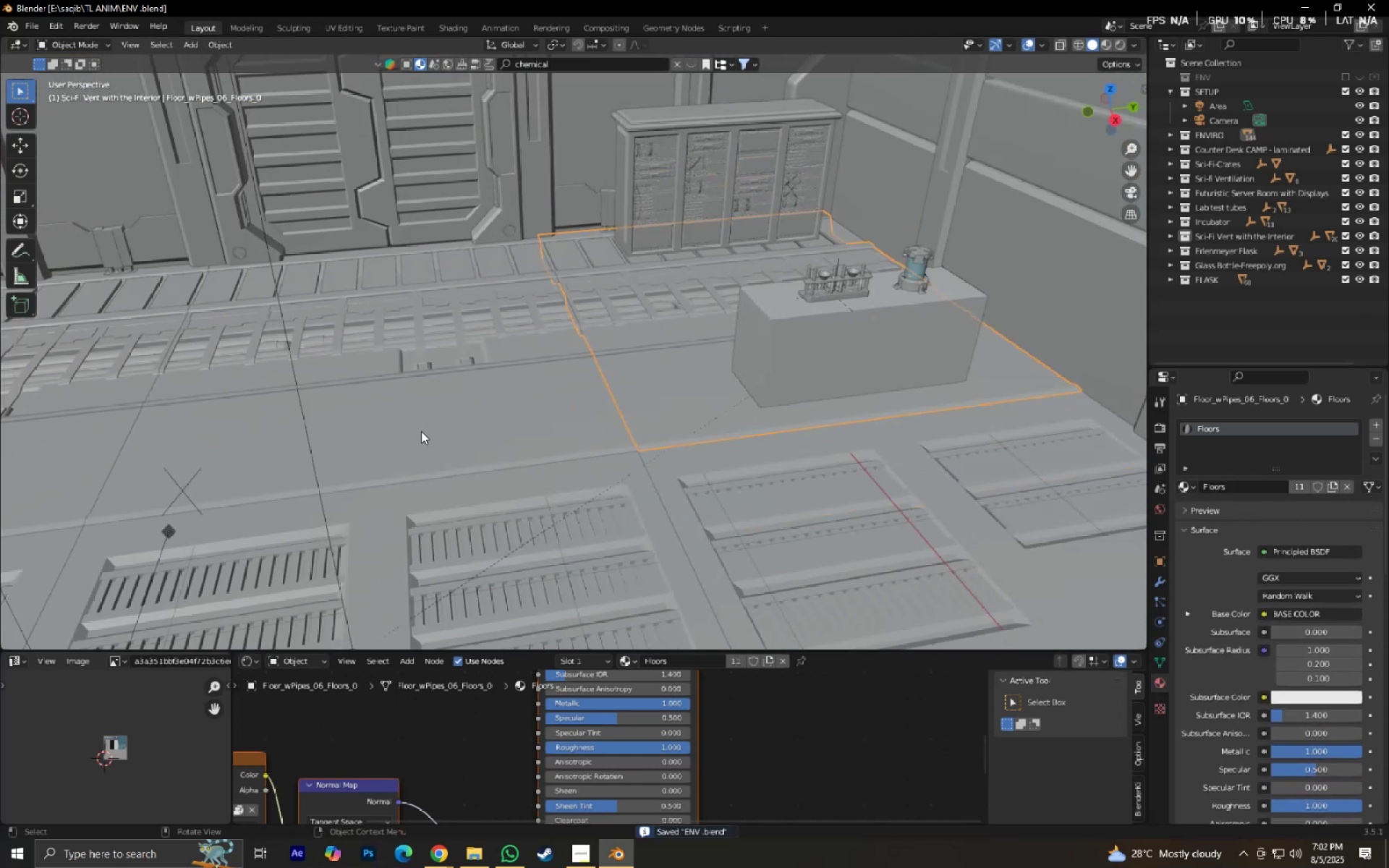 
scroll: coordinate [426, 431], scroll_direction: down, amount: 3.0
 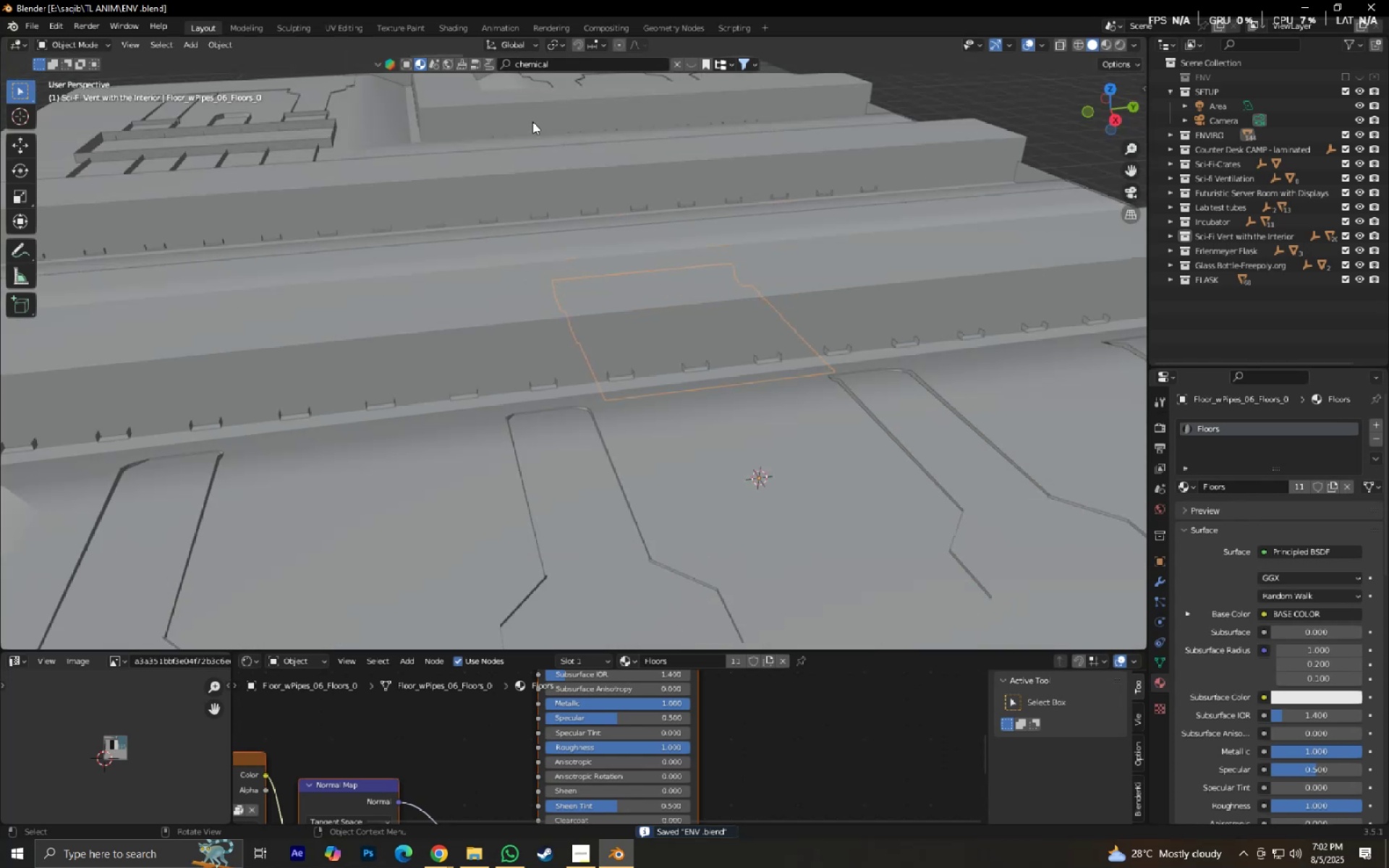 
scroll: coordinate [555, 166], scroll_direction: up, amount: 3.0
 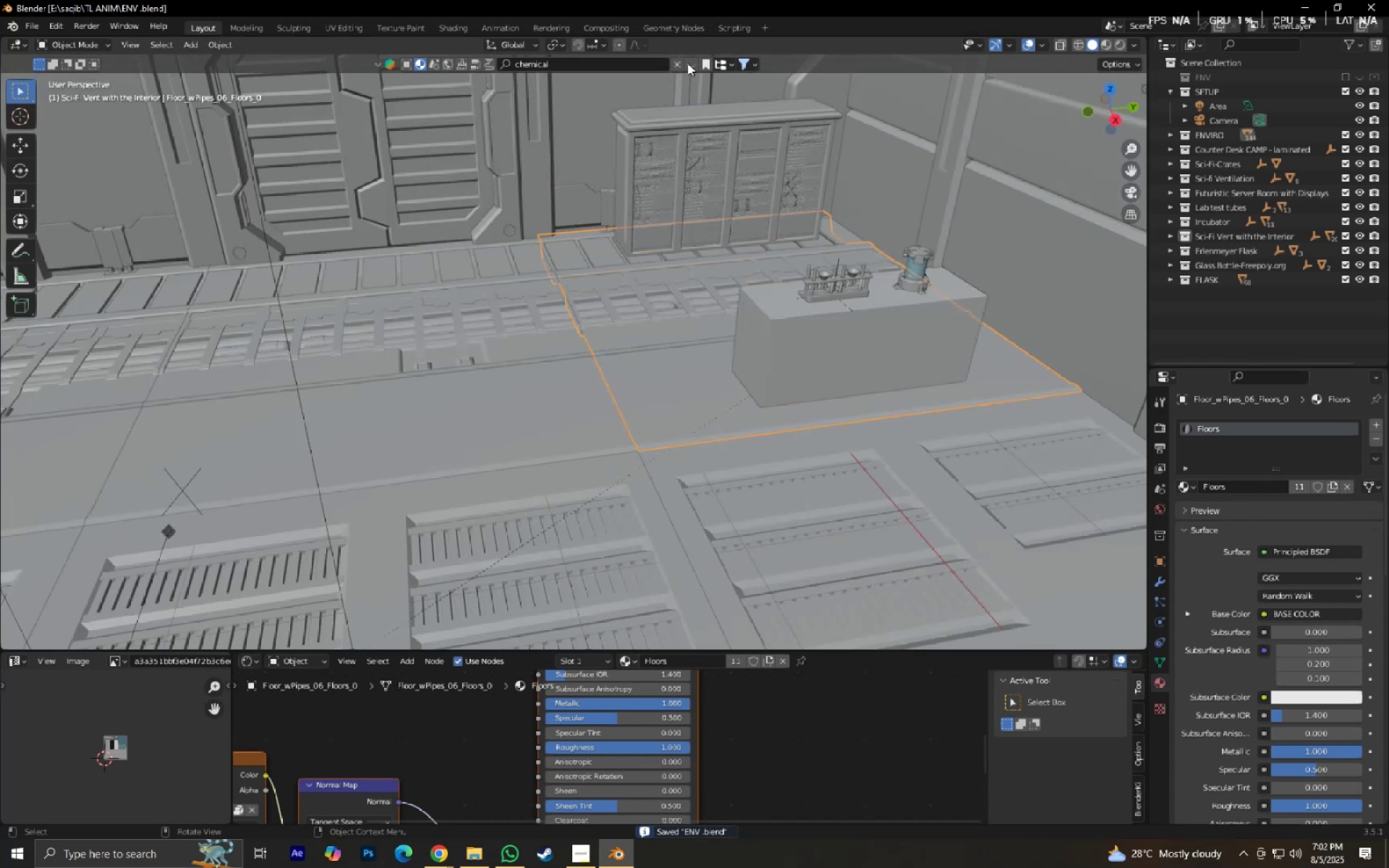 
left_click([691, 61])
 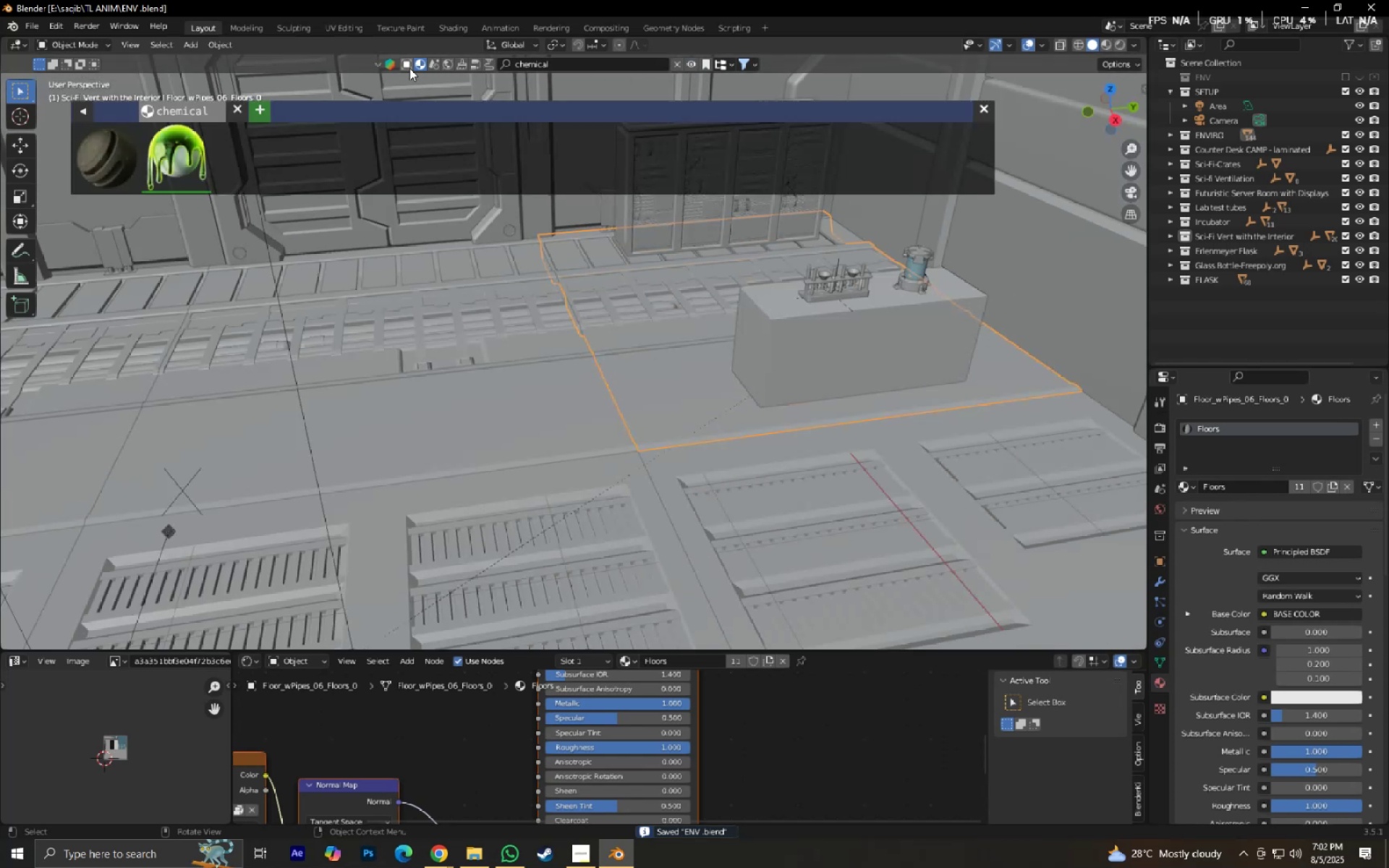 
double_click([522, 69])
 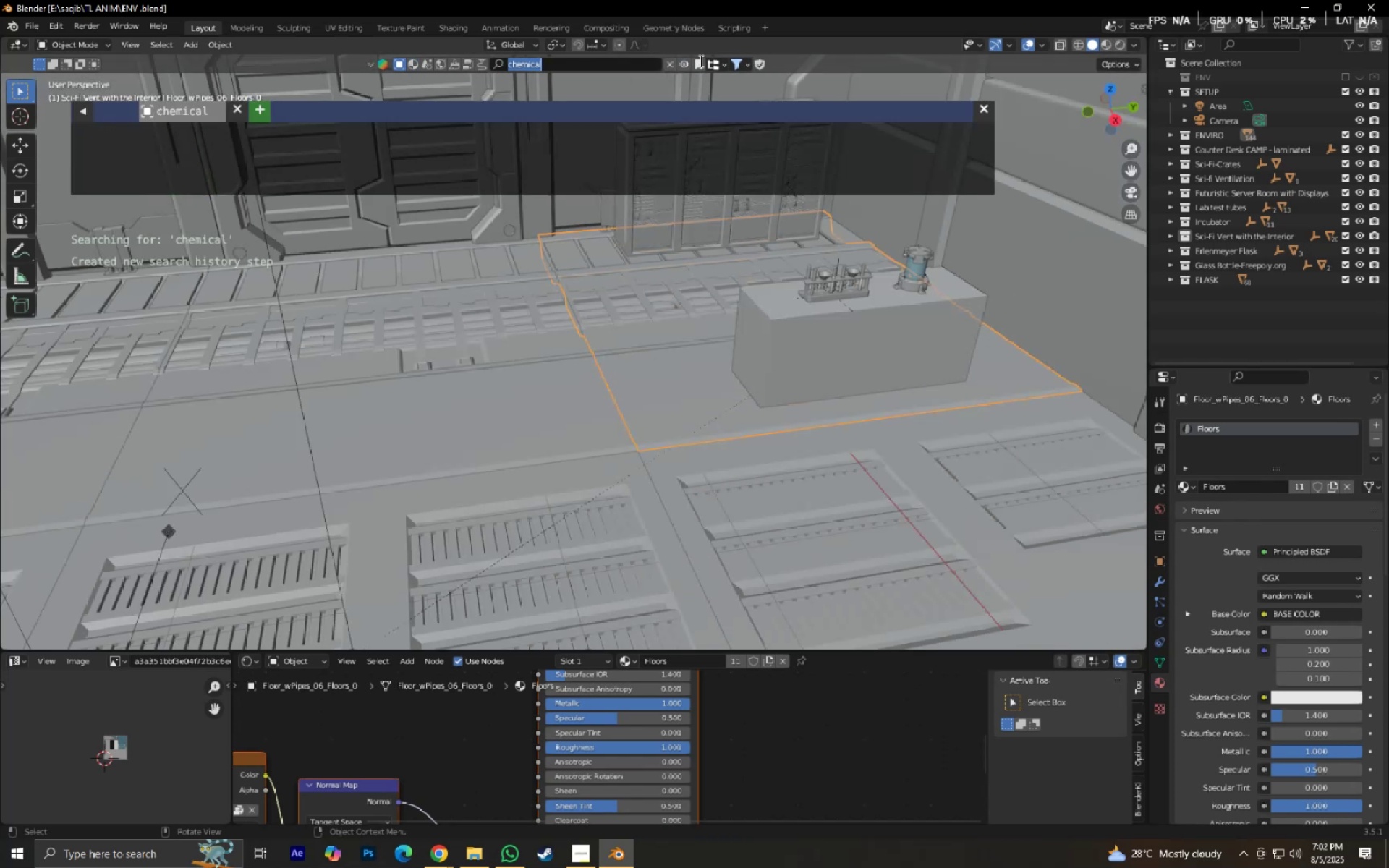 
double_click([684, 58])
 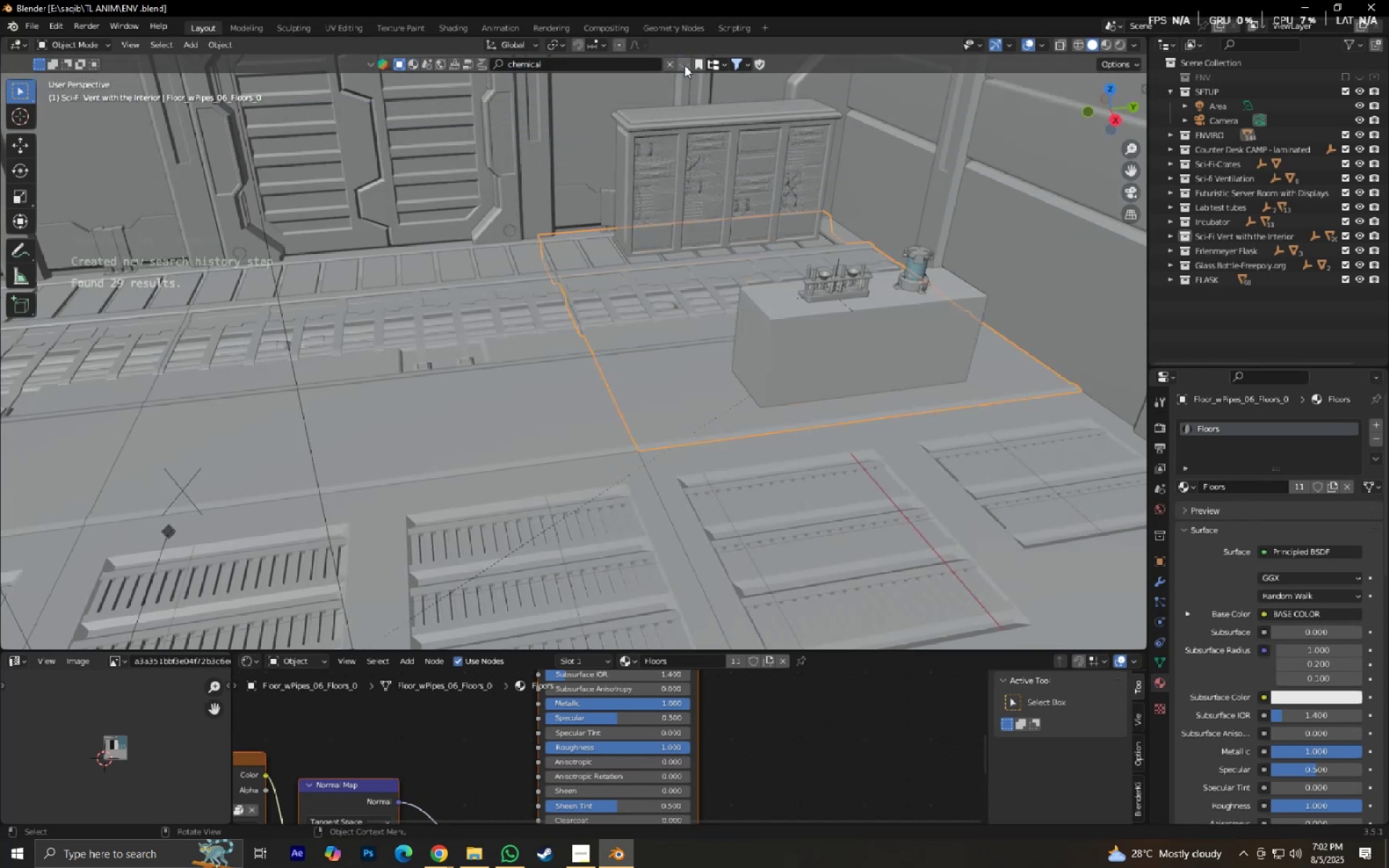 
triple_click([684, 65])
 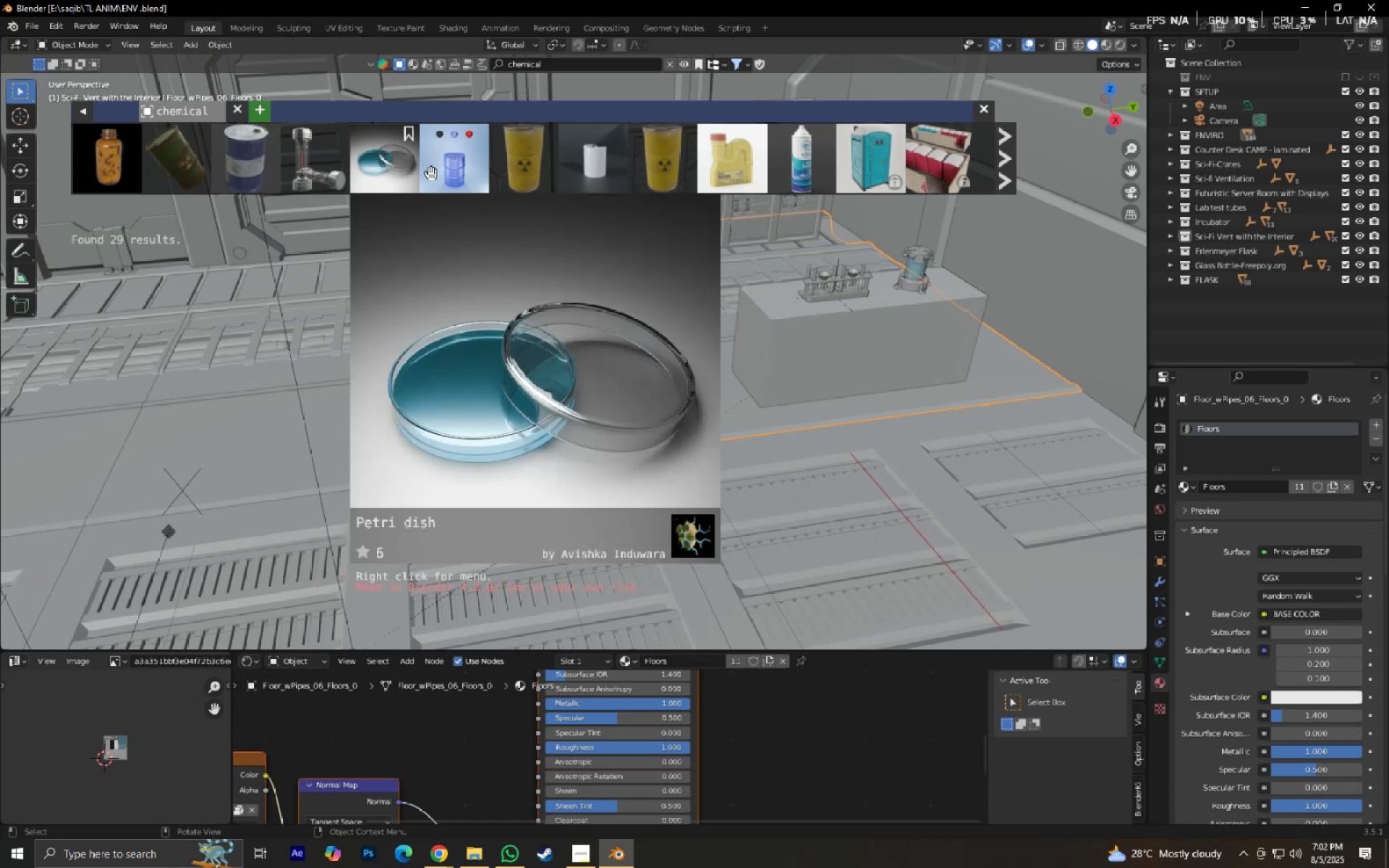 
wait(9.94)
 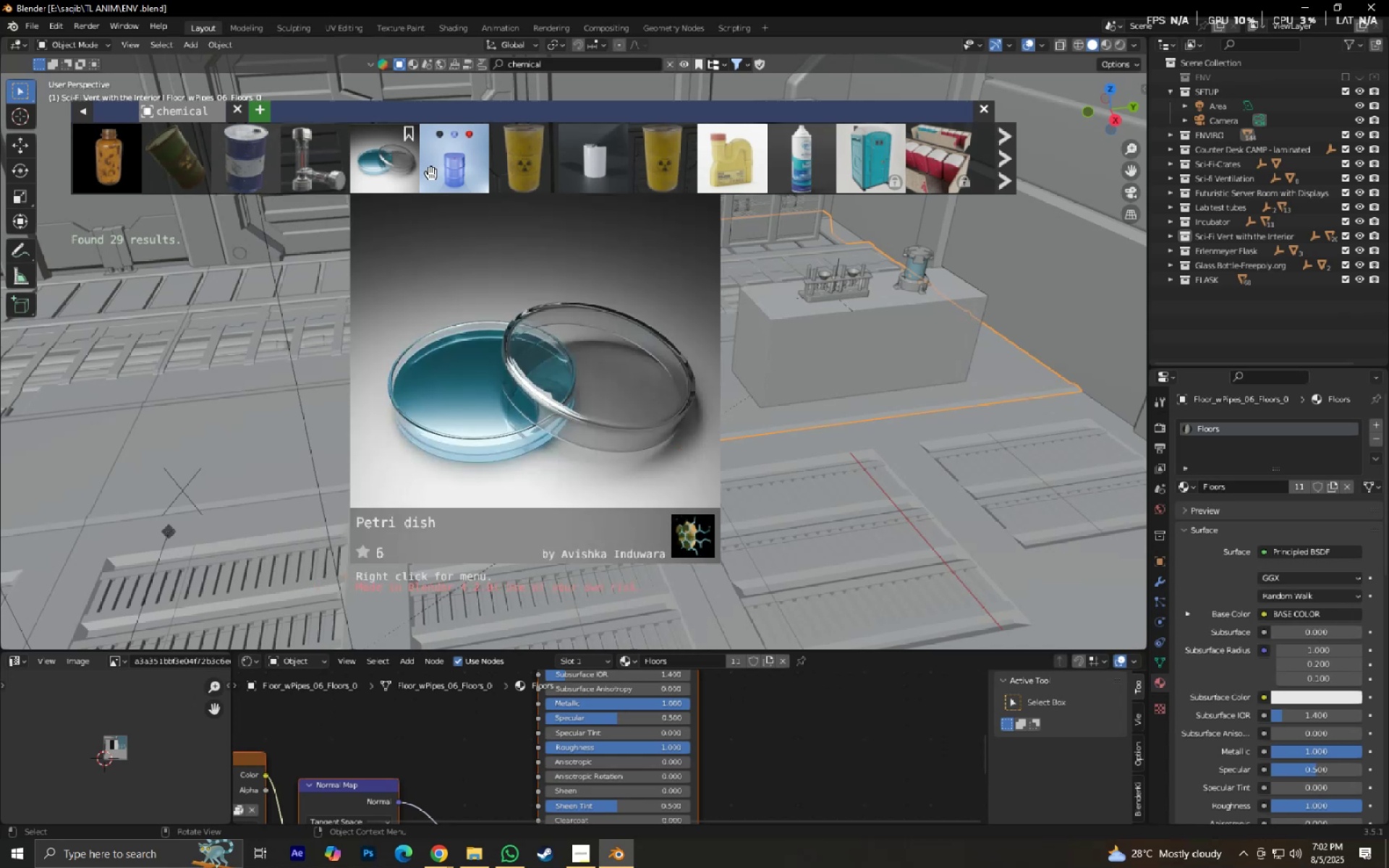 
left_click([999, 153])
 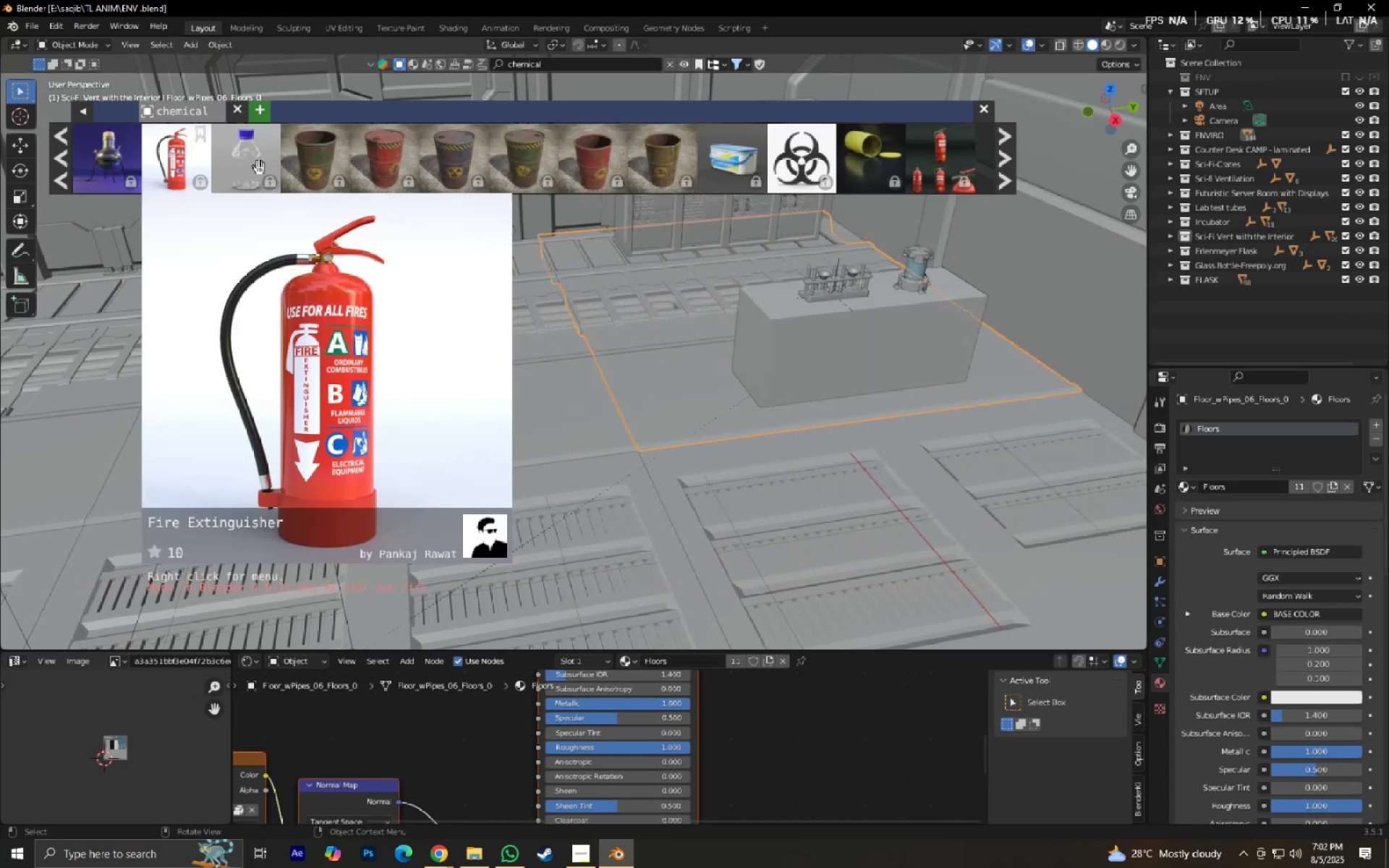 
left_click([602, 61])
 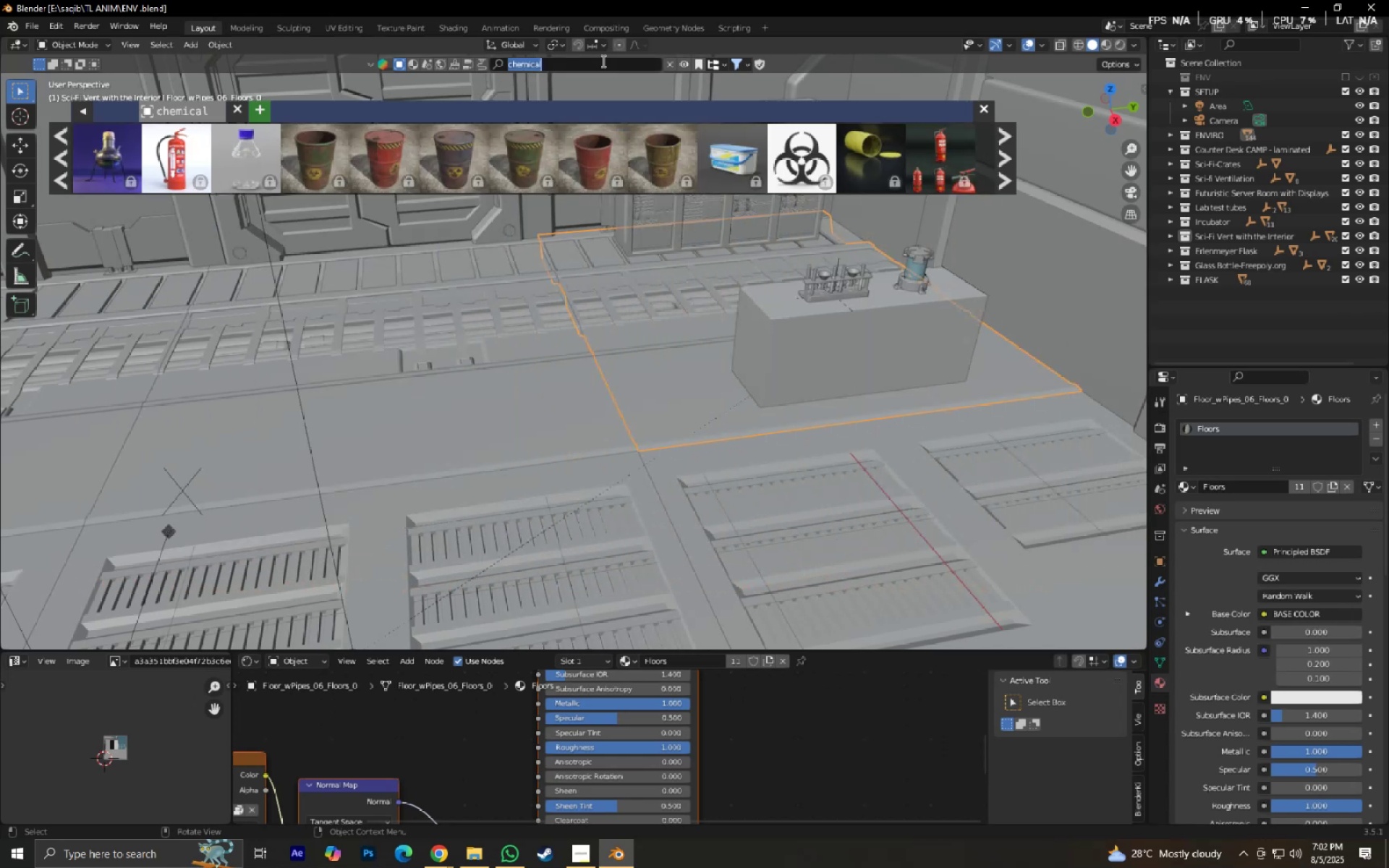 
type(rasio)
key(Backspace)
key(Backspace)
key(Backspace)
type(dioacriv)
key(Backspace)
key(Backspace)
key(Backspace)
type(tivwe)
key(Backspace)
key(Backspace)
type(e)
 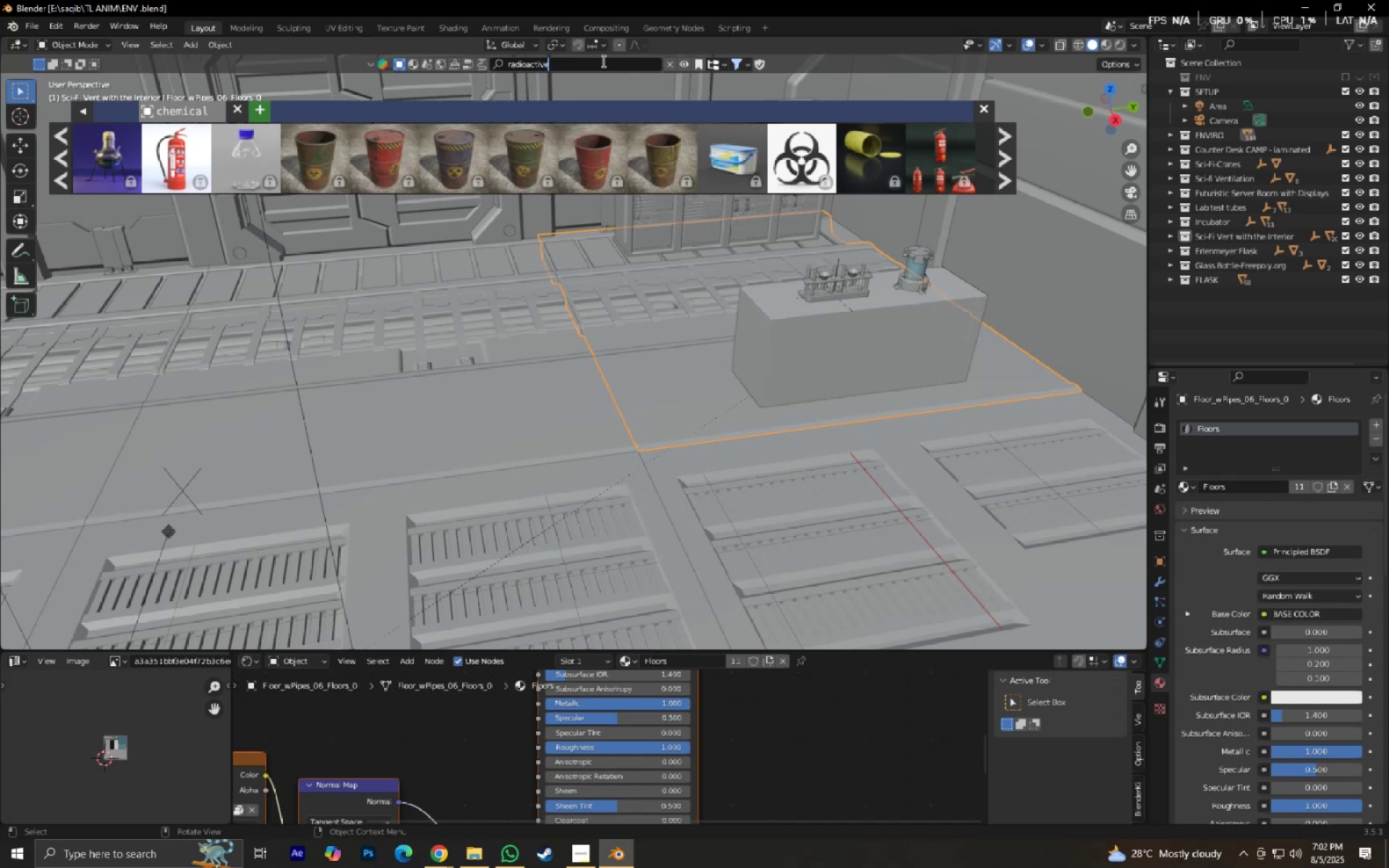 
key(Enter)
 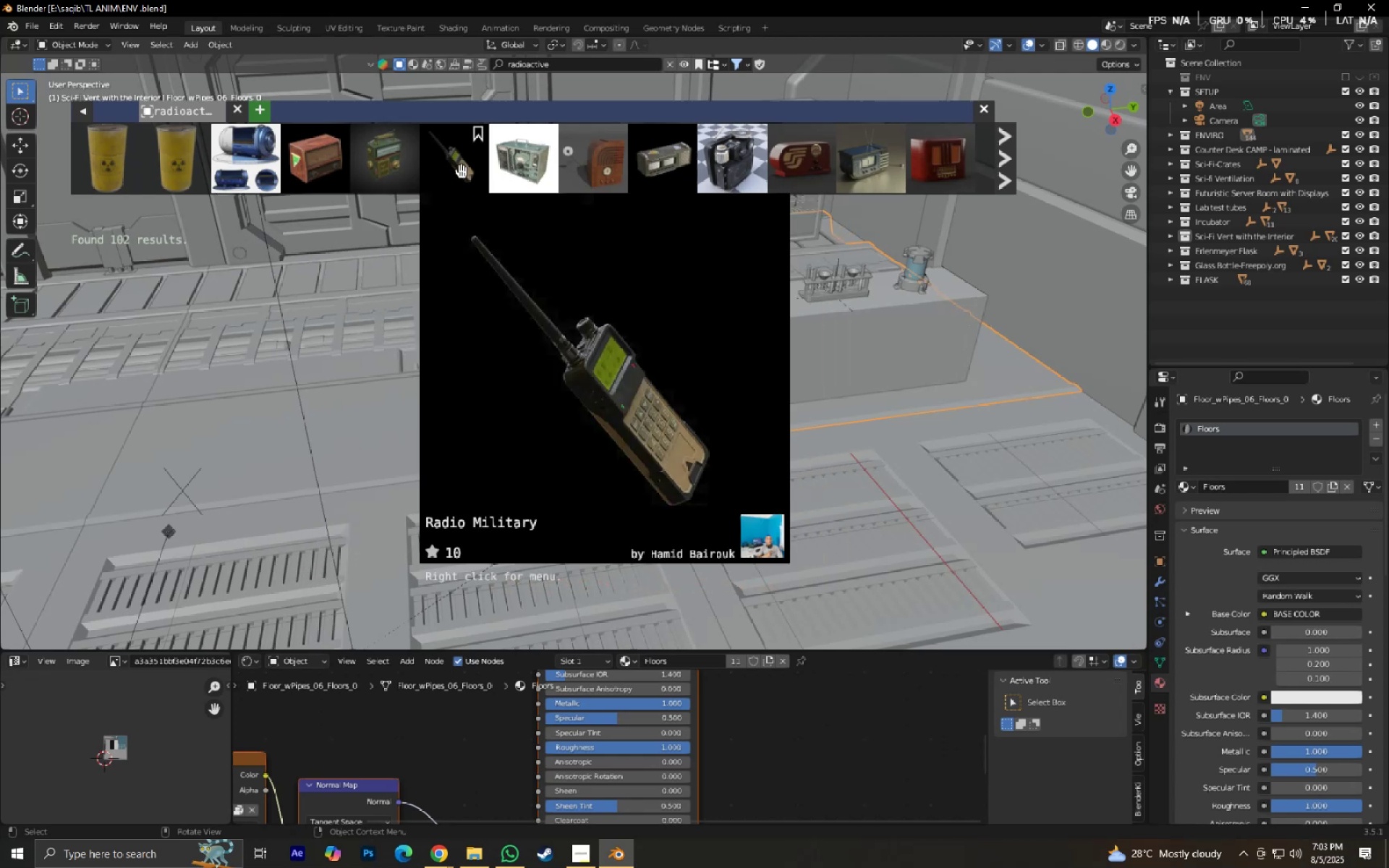 
wait(5.88)
 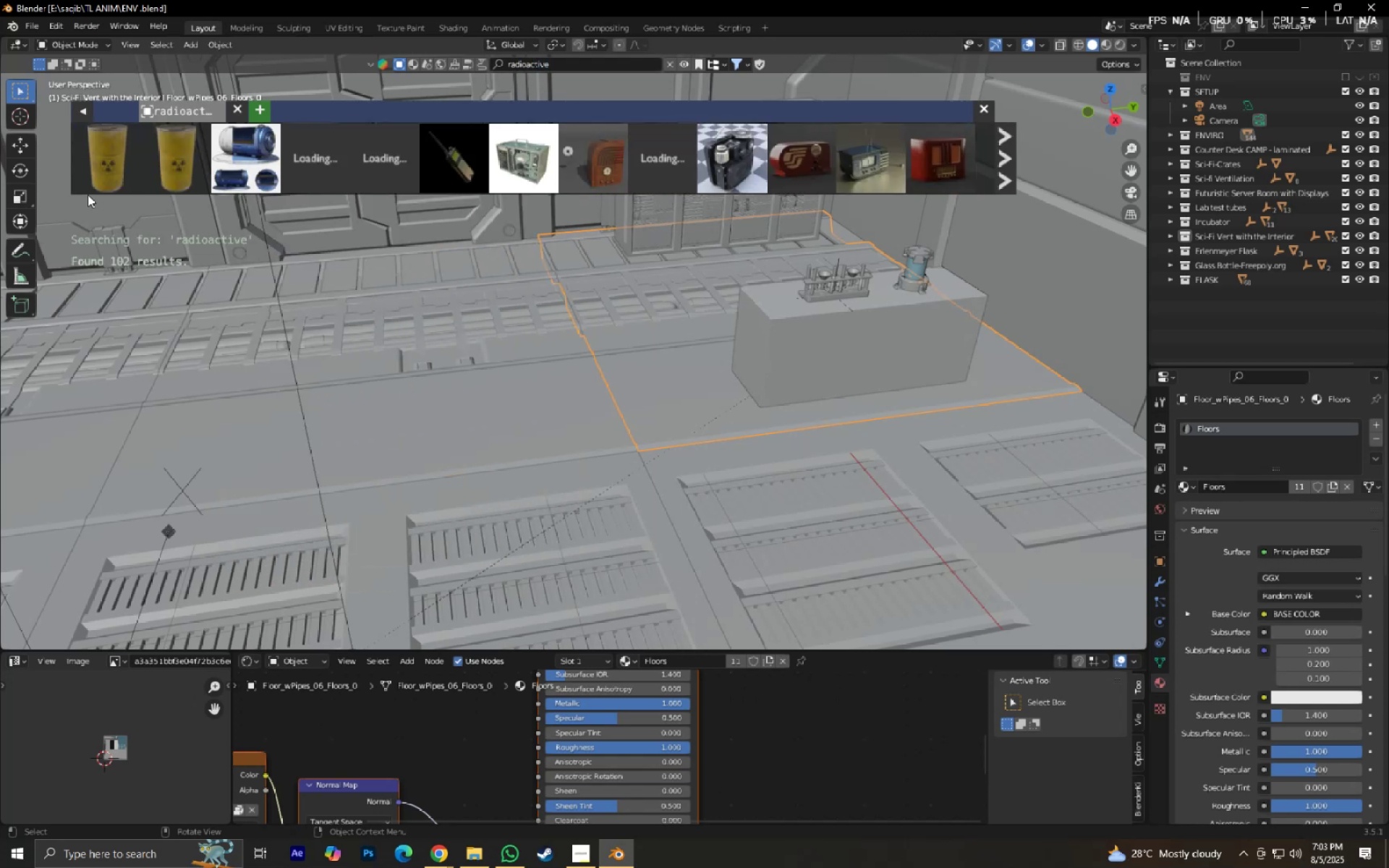 
left_click([1003, 170])
 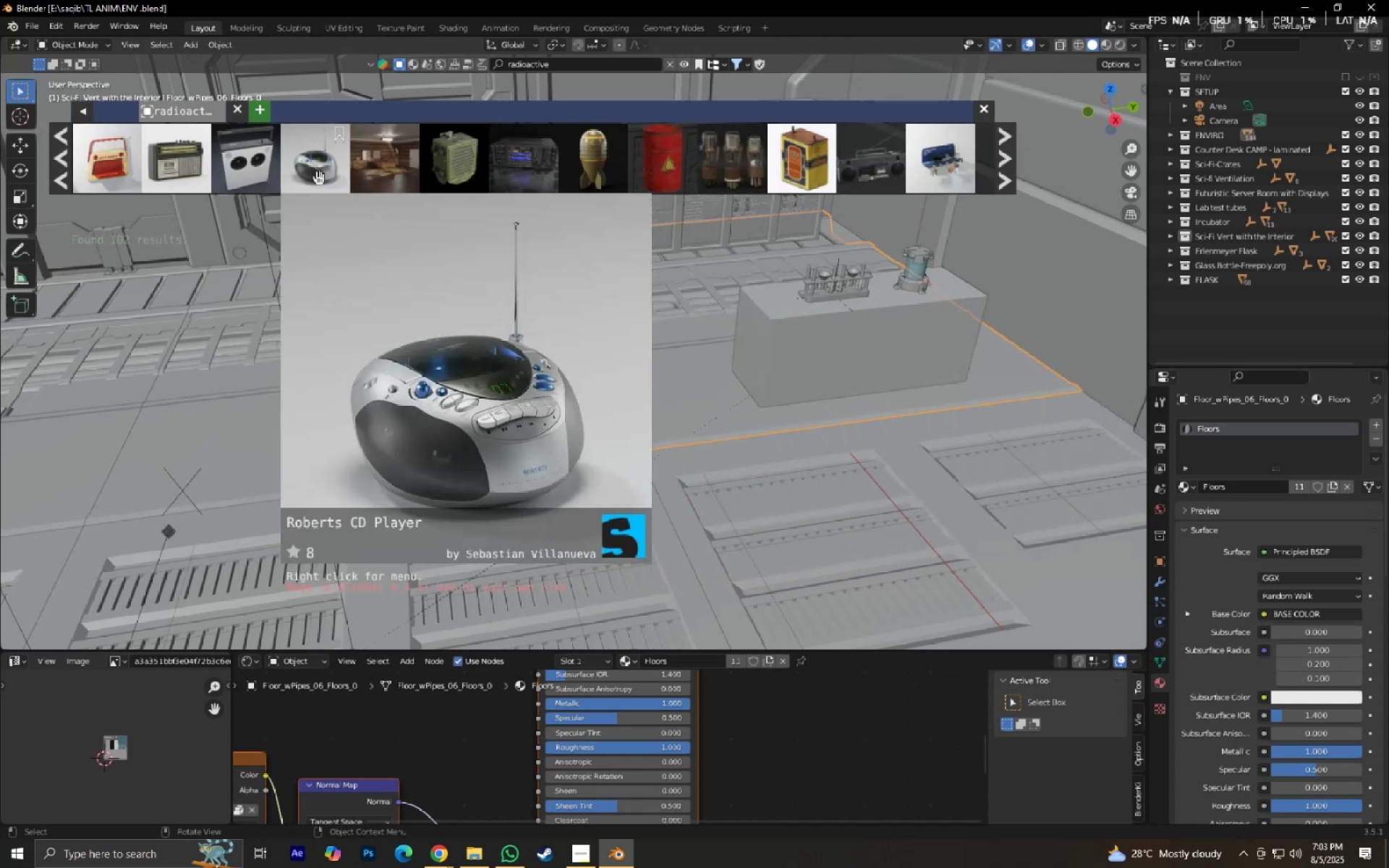 
mouse_move([406, 166])
 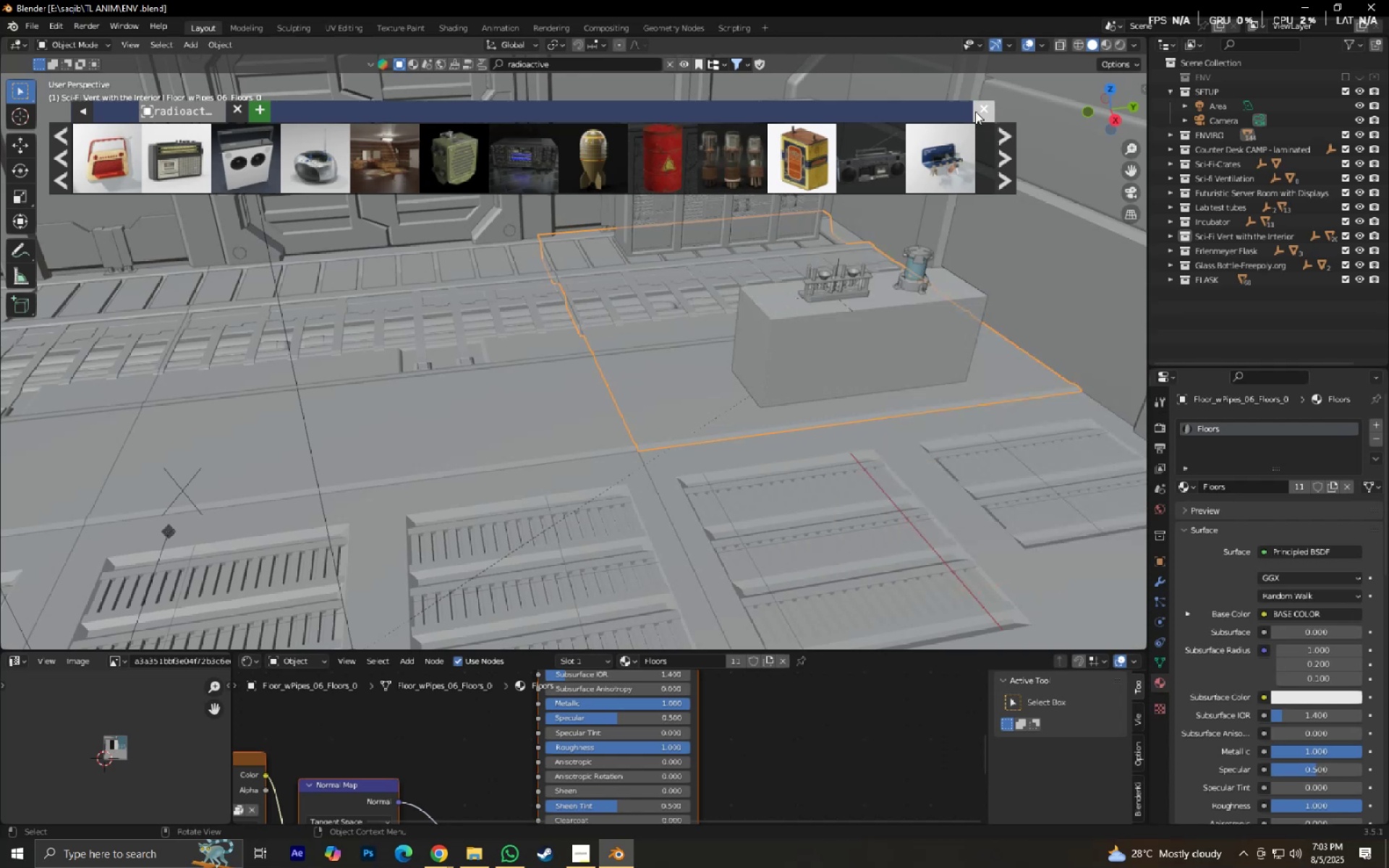 
left_click([976, 110])
 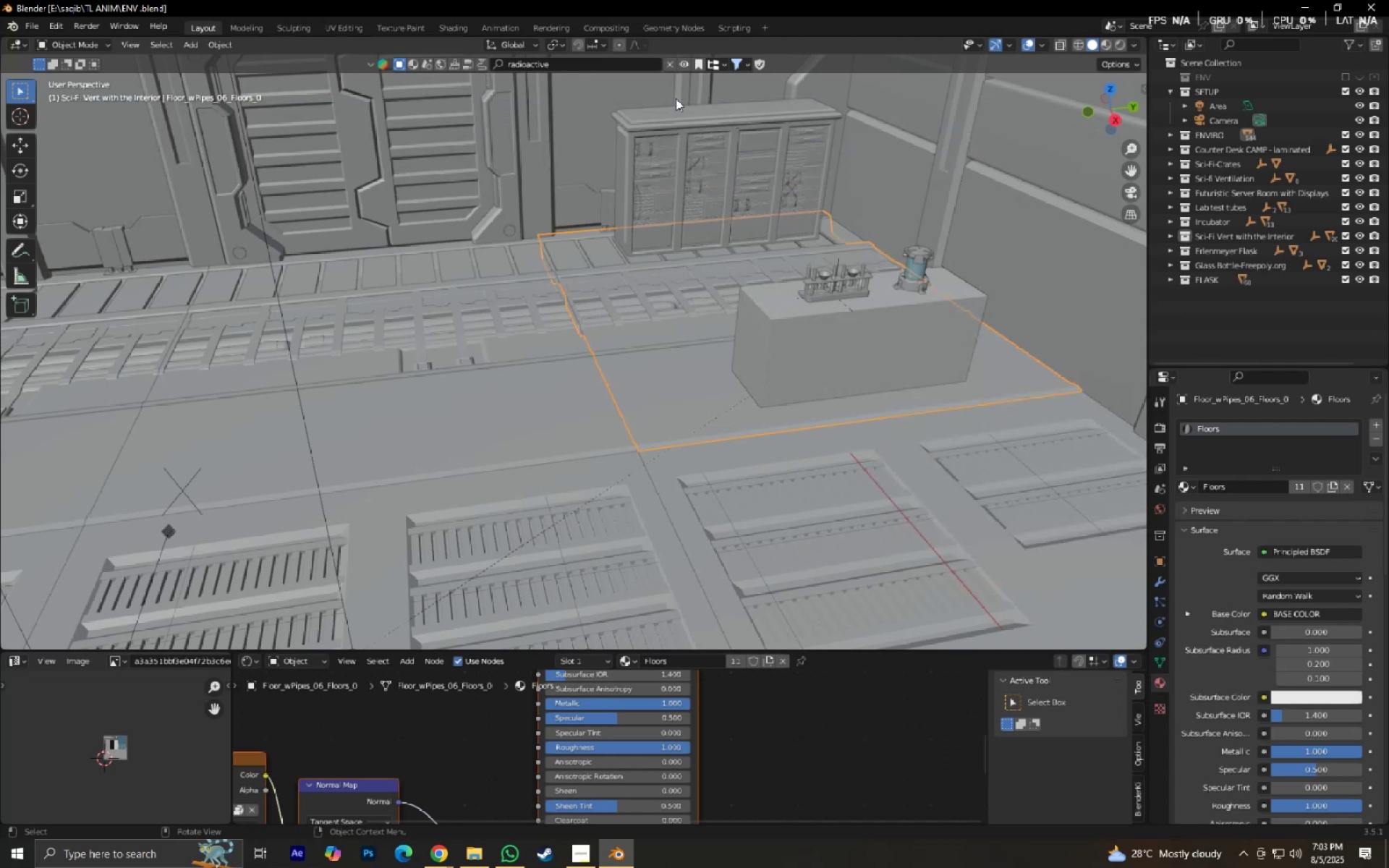 
left_click([587, 60])
 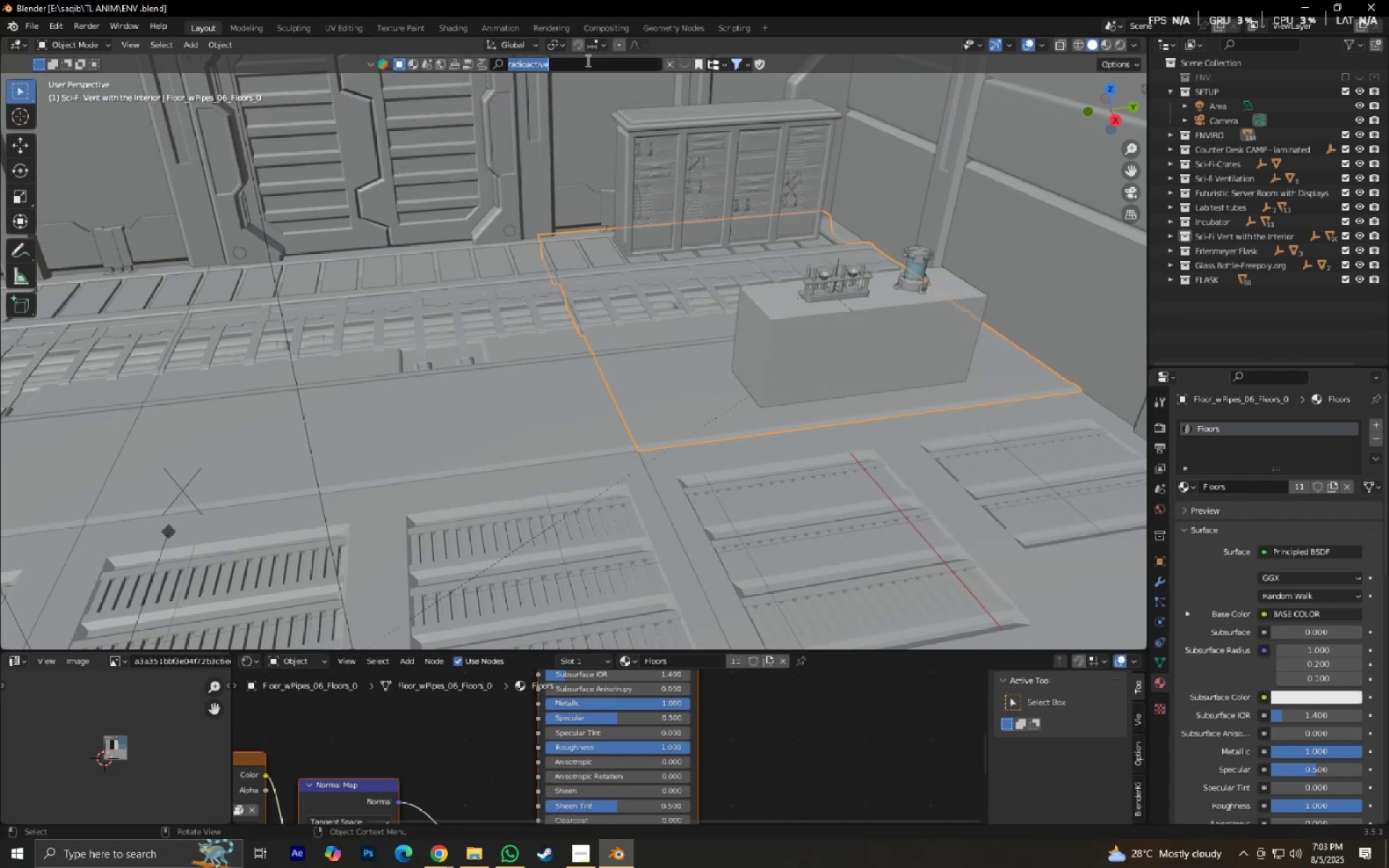 
key(Backspace)
 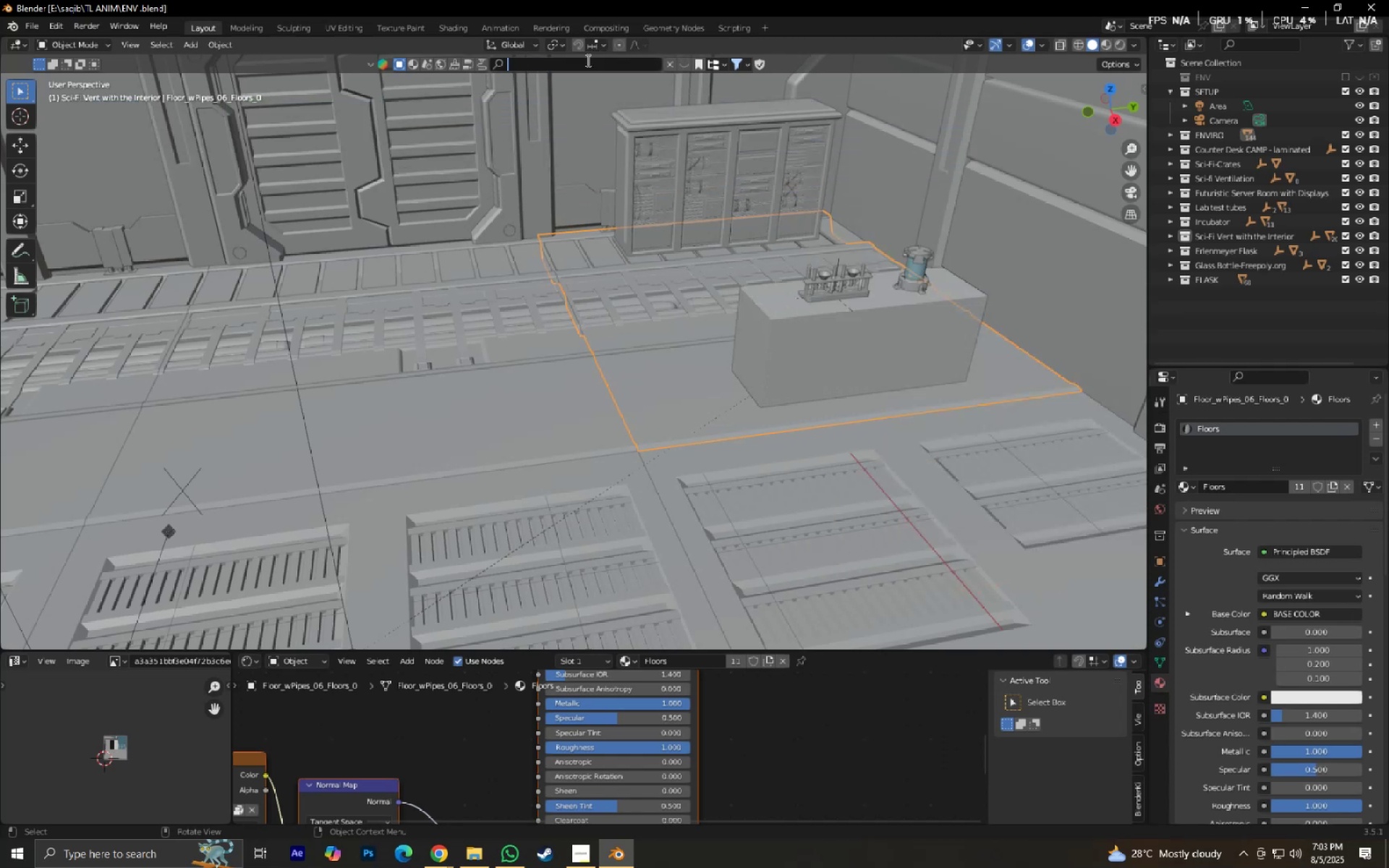 
key(Enter)
 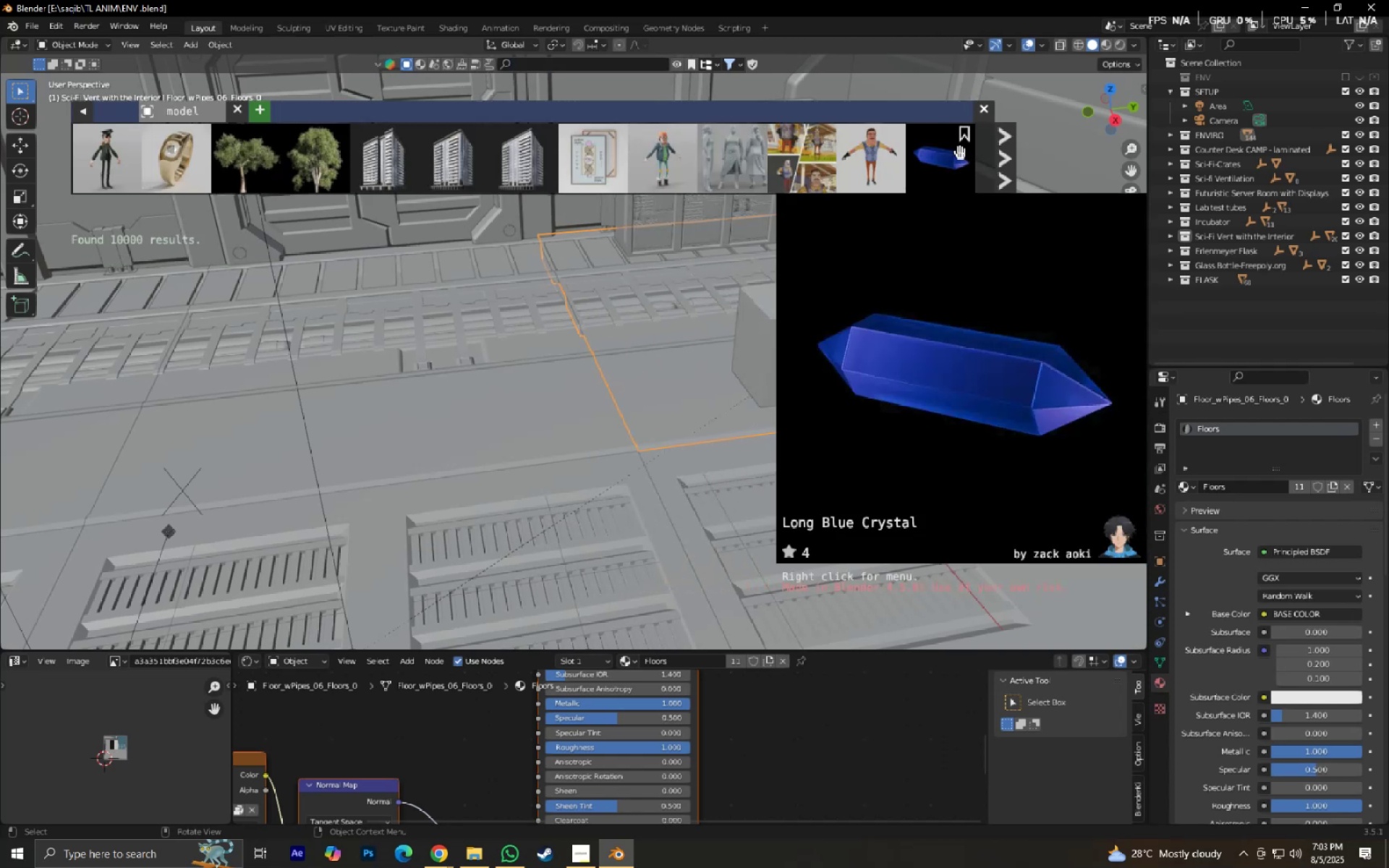 
mouse_move([799, 168])
 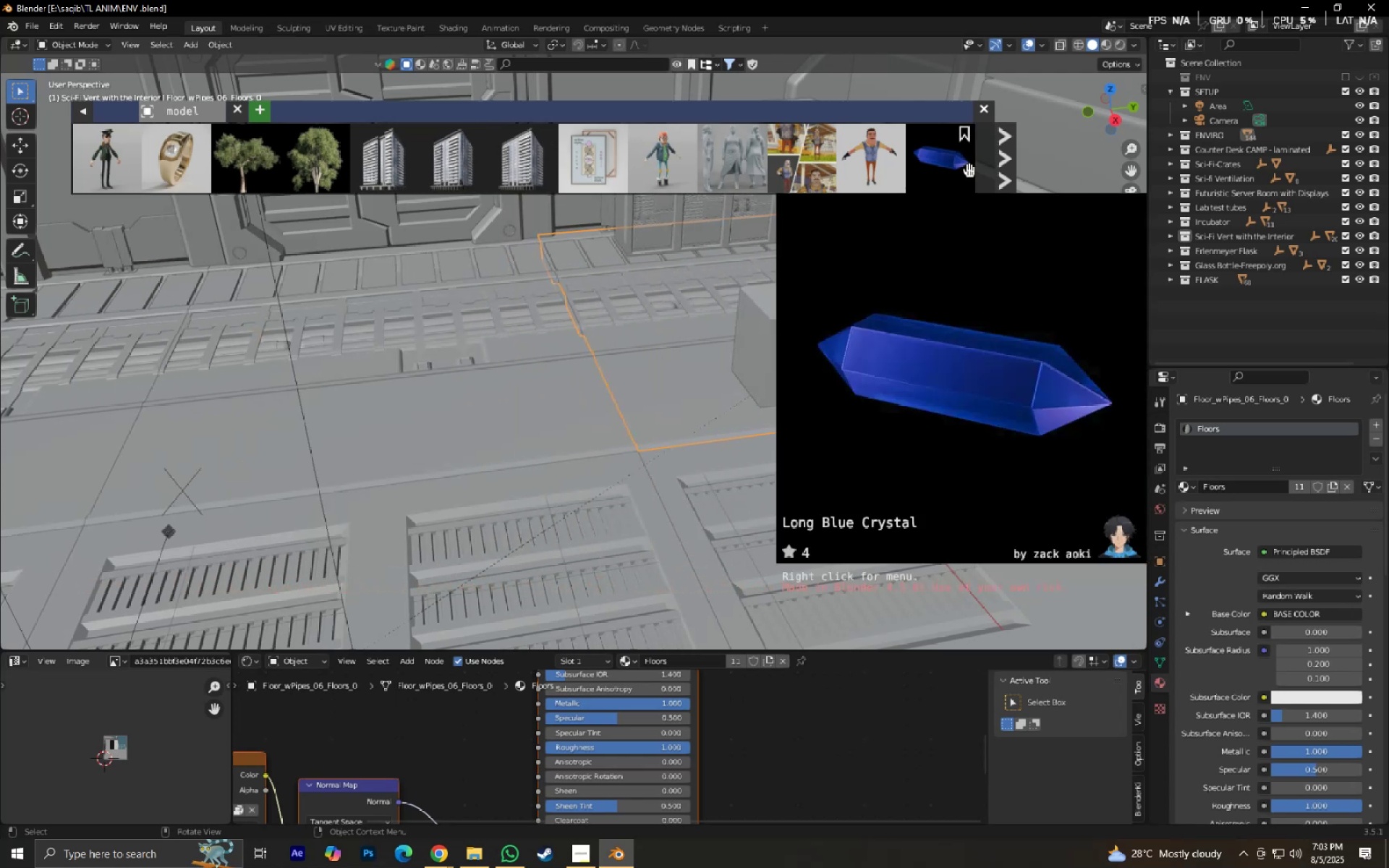 
double_click([1001, 158])
 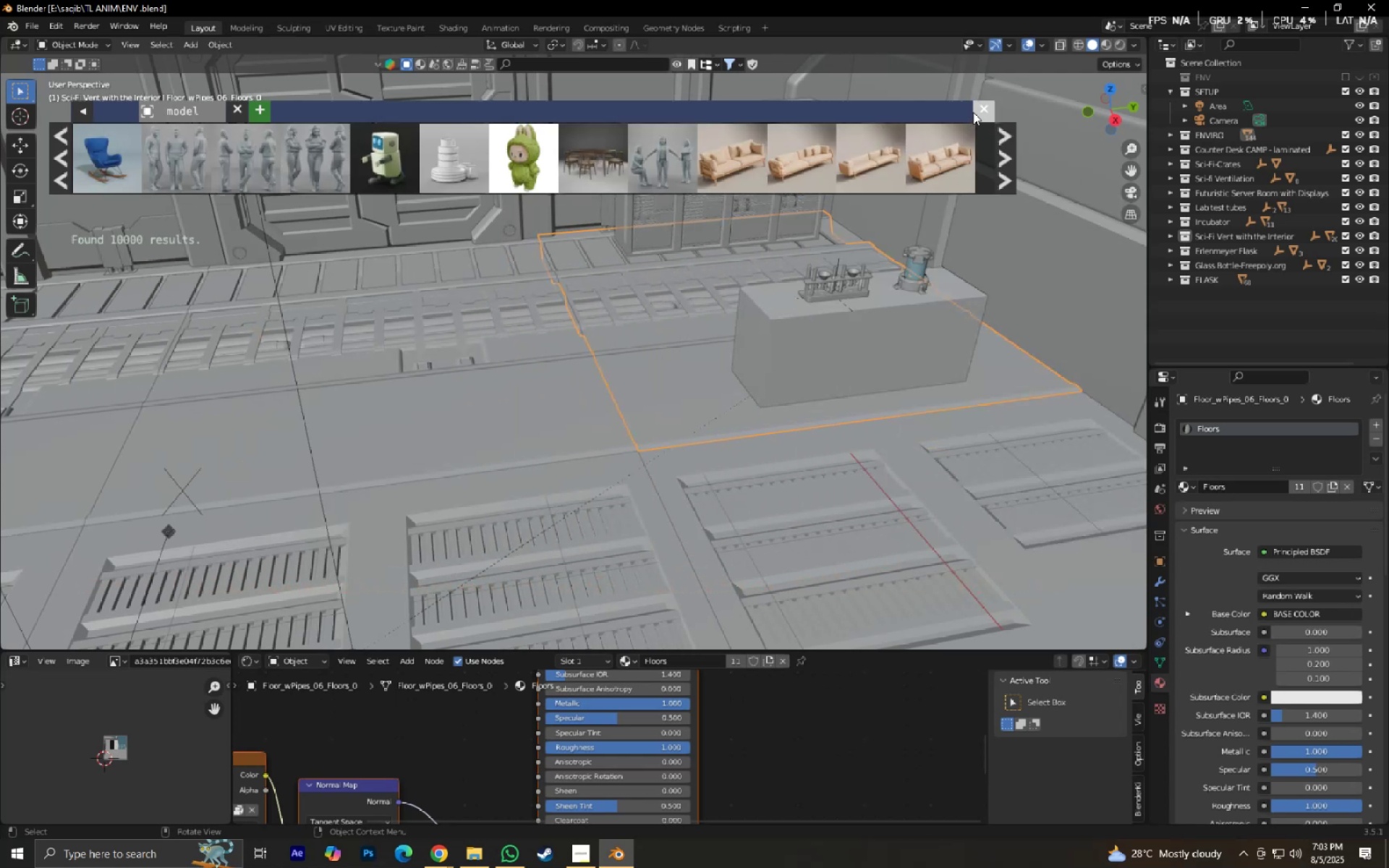 
mouse_move([493, 151])
 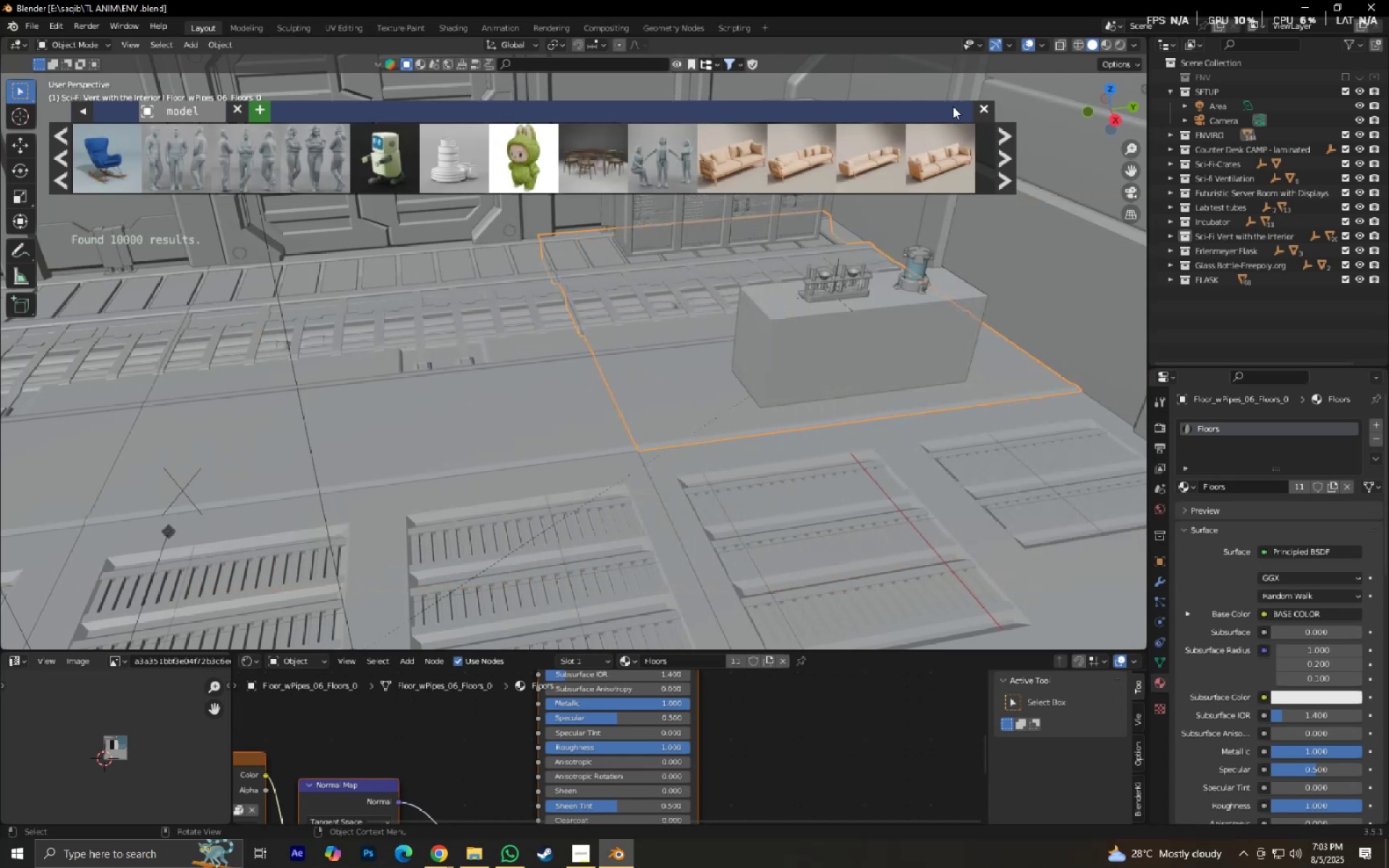 
left_click([988, 106])
 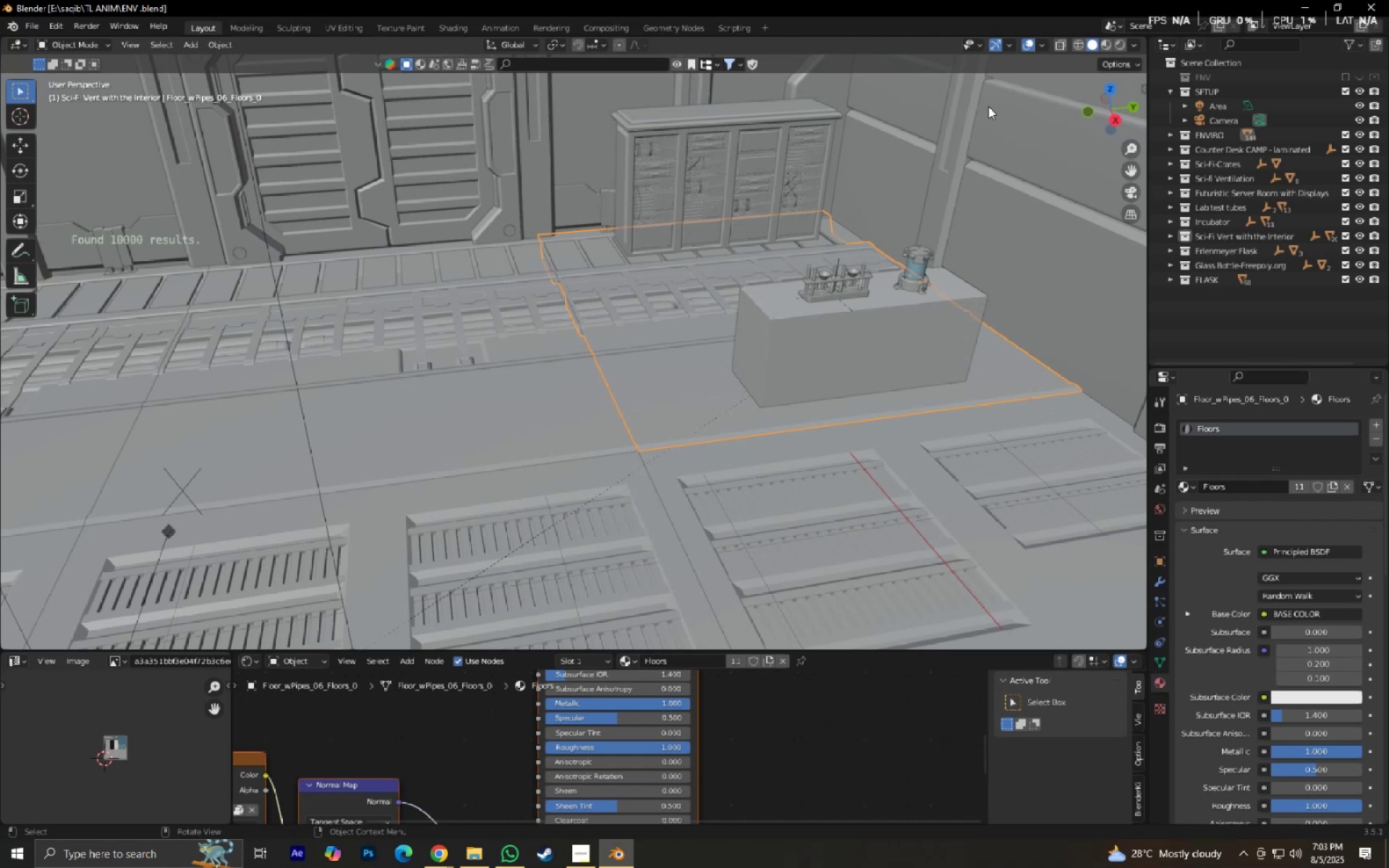 
left_click([859, 349])
 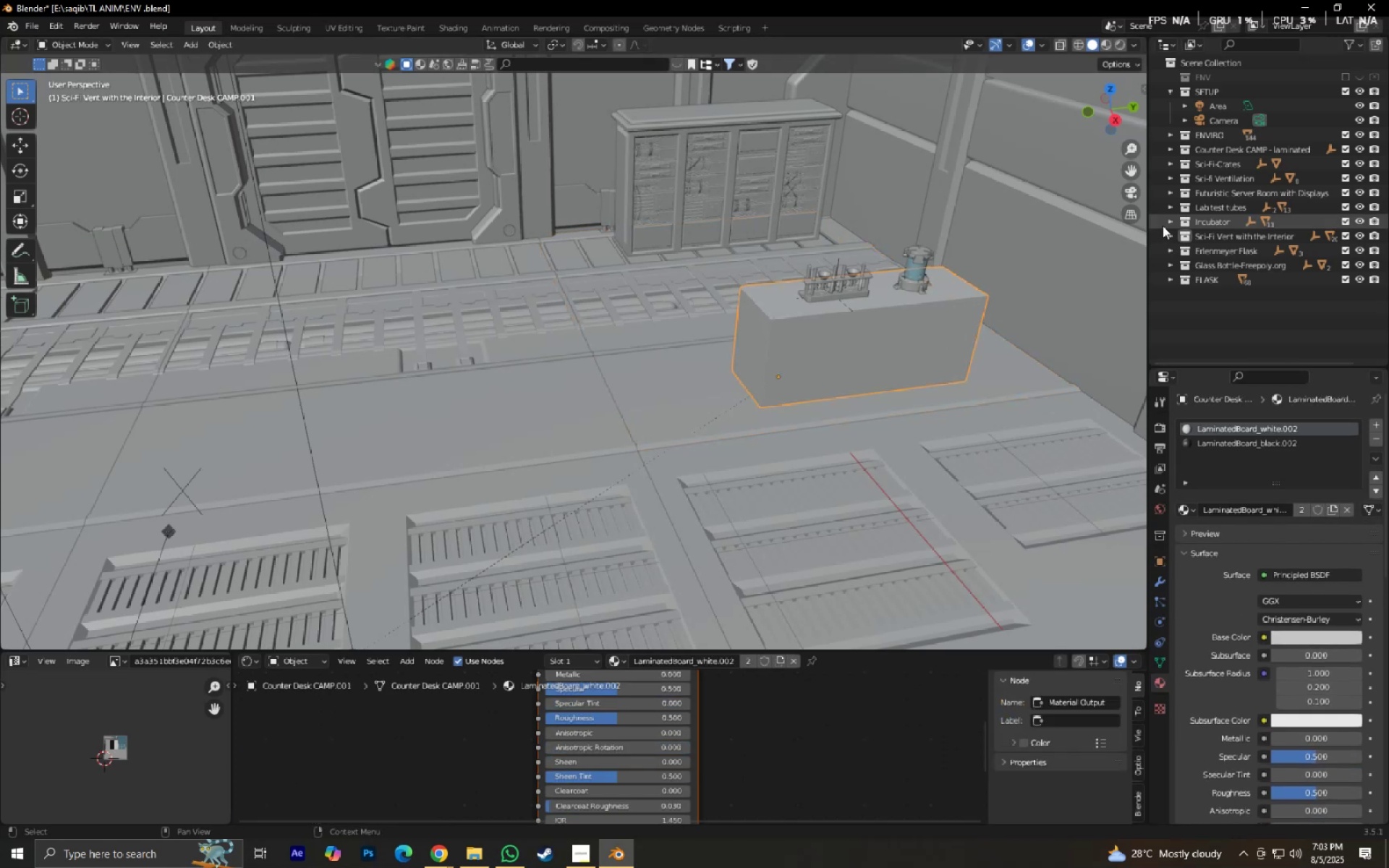 
left_click([1195, 124])
 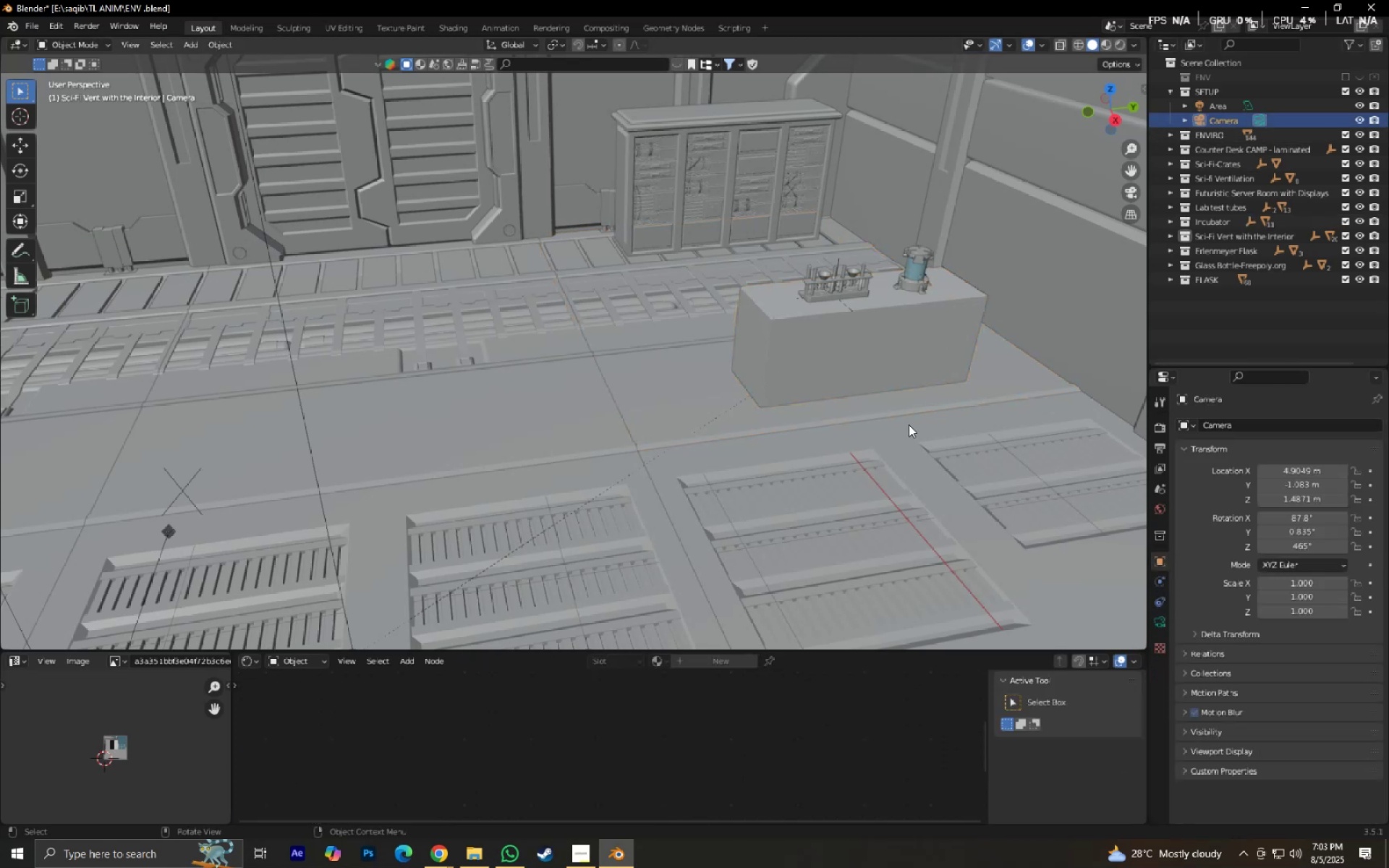 
key(NumpadDecimal)
 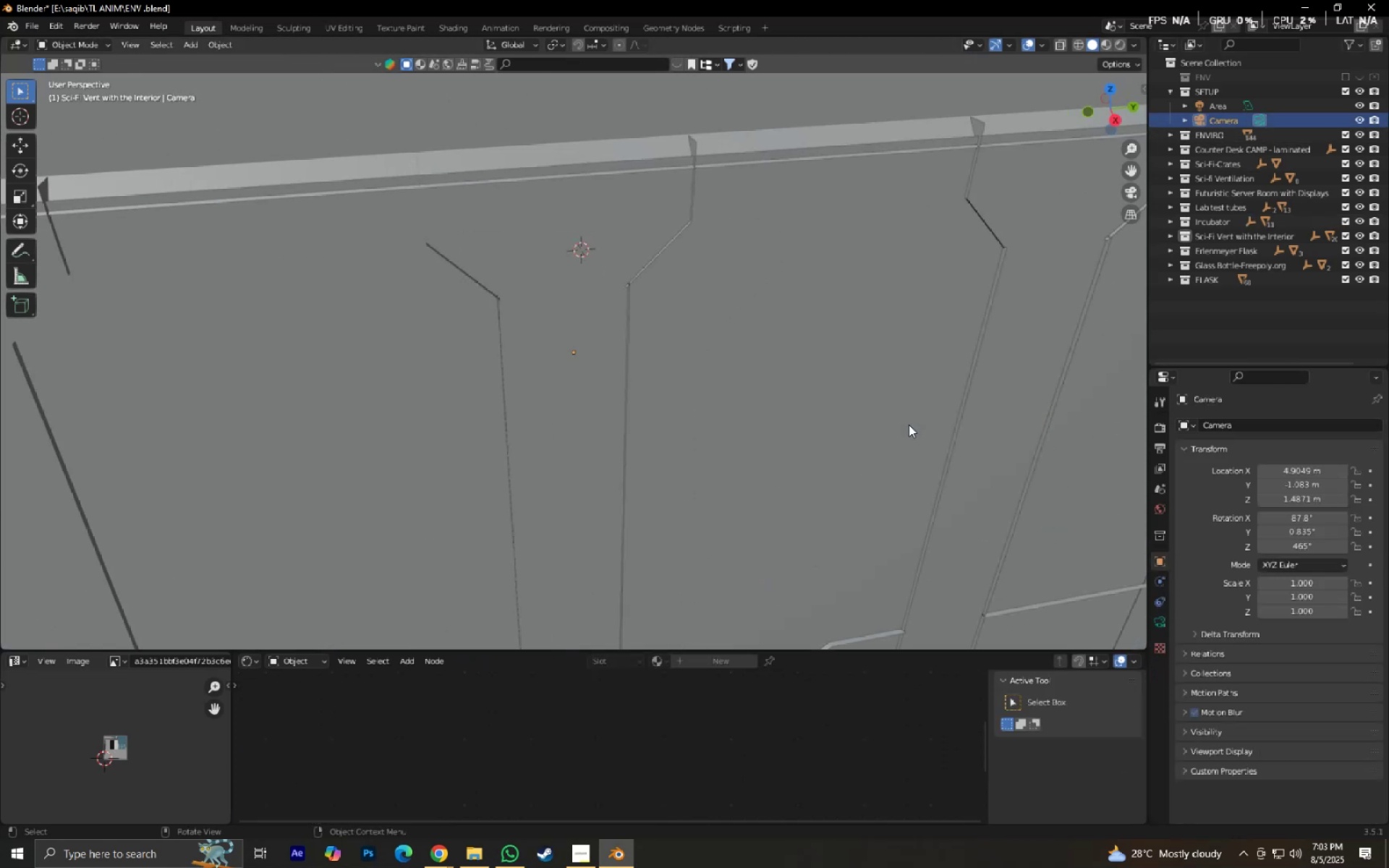 
scroll: coordinate [978, 425], scroll_direction: up, amount: 4.0
 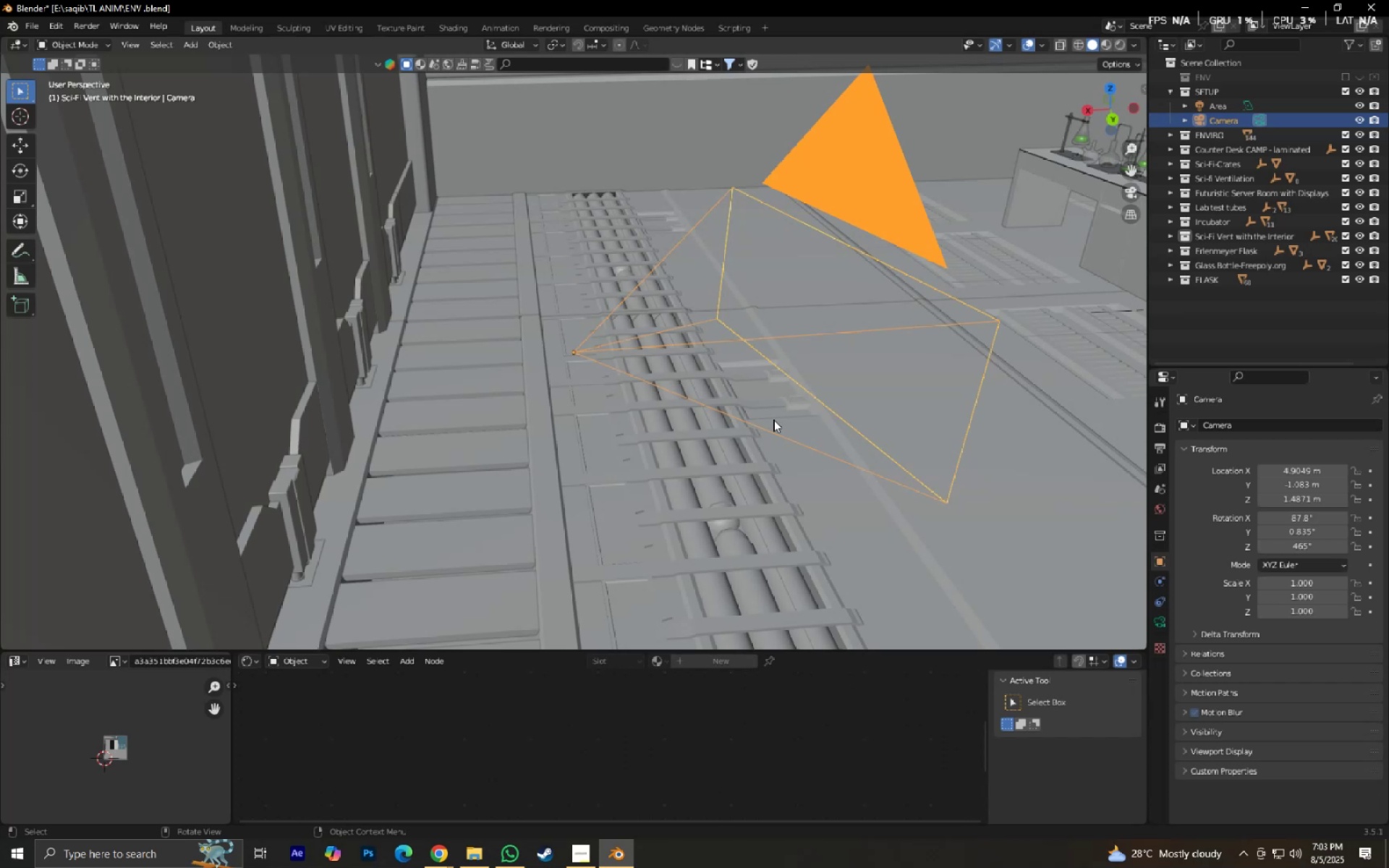 
wait(5.32)
 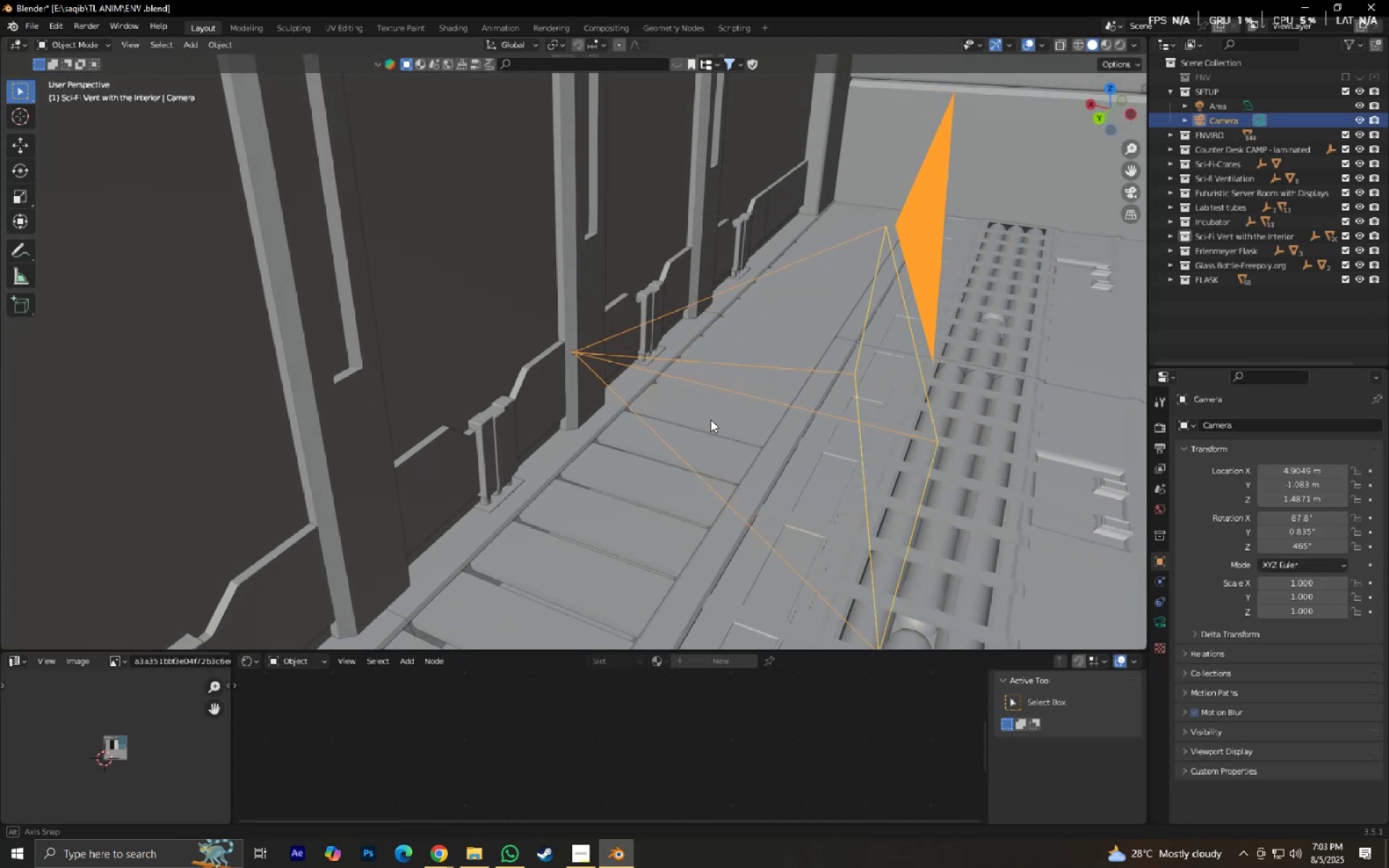 
scroll: coordinate [773, 420], scroll_direction: down, amount: 1.0
 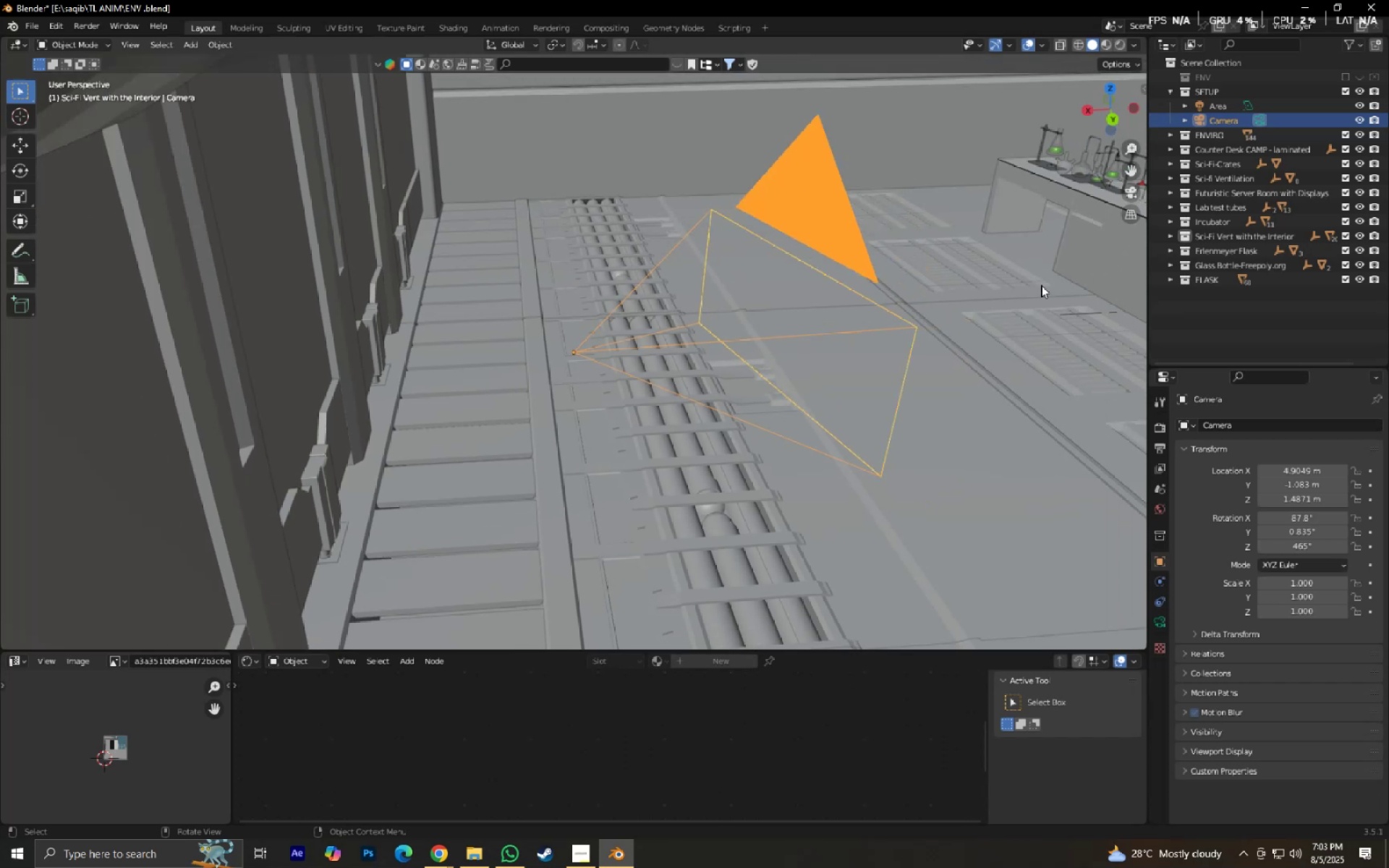 
left_click([1063, 274])
 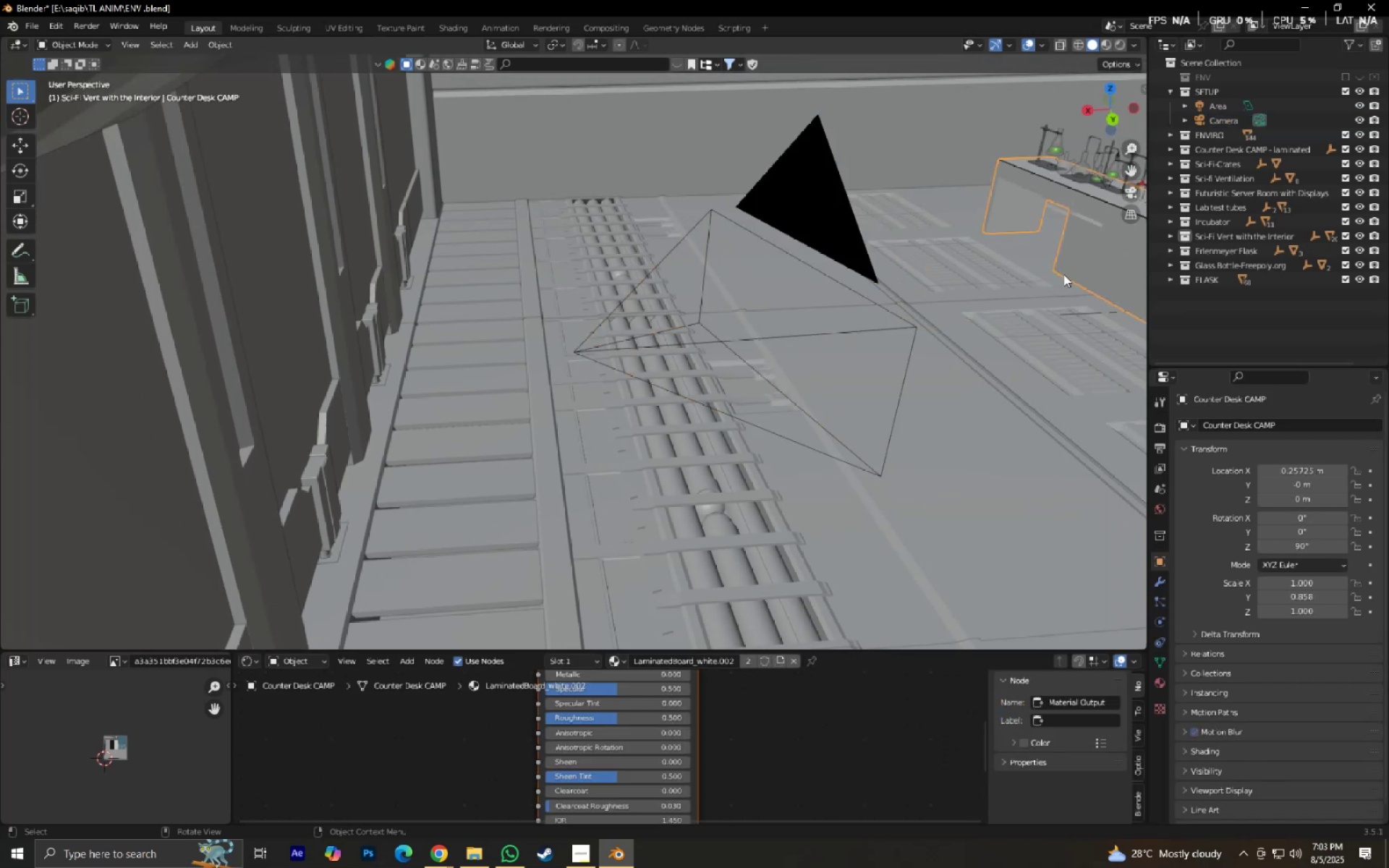 
key(NumpadDecimal)
 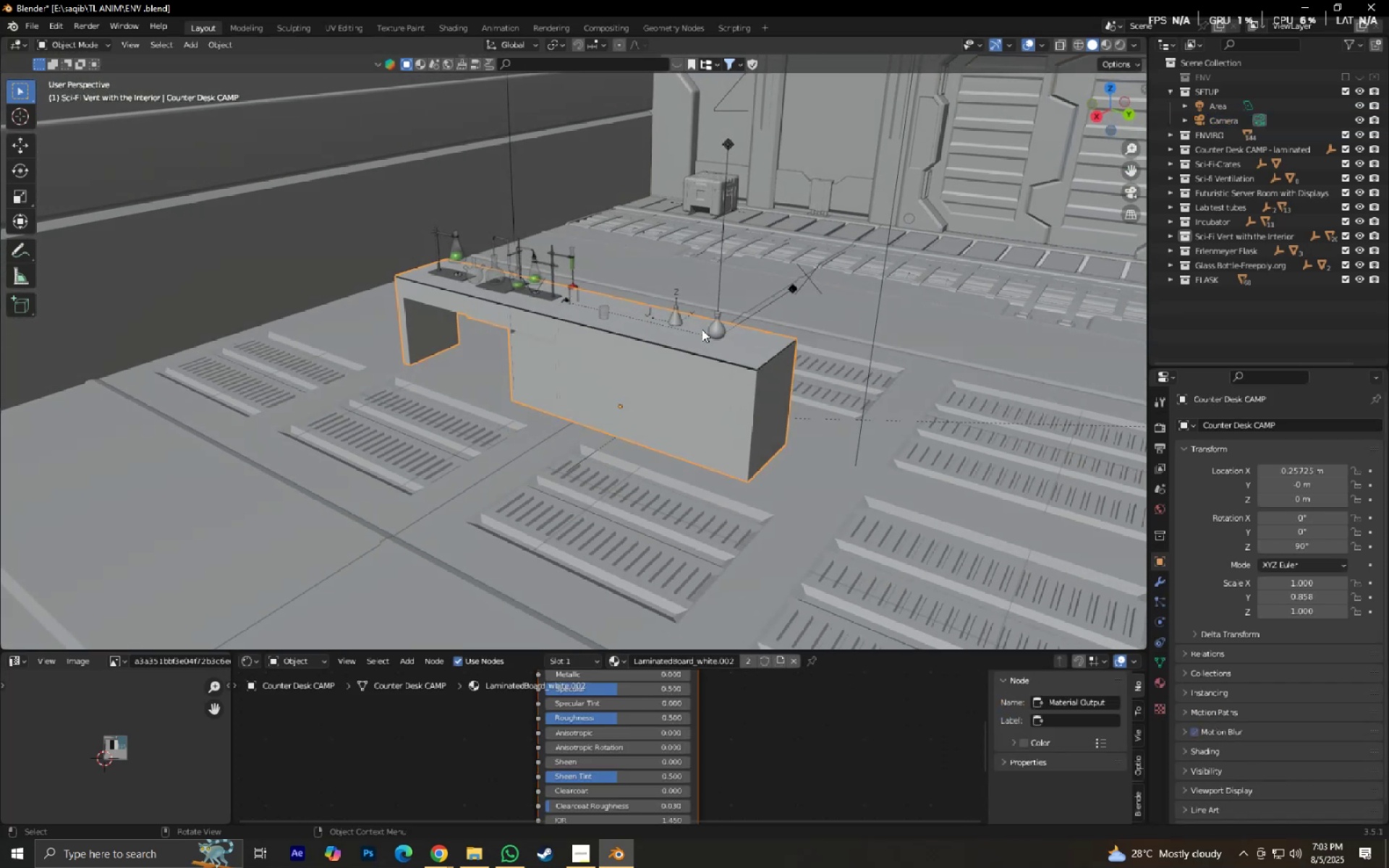 
scroll: coordinate [654, 322], scroll_direction: up, amount: 3.0
 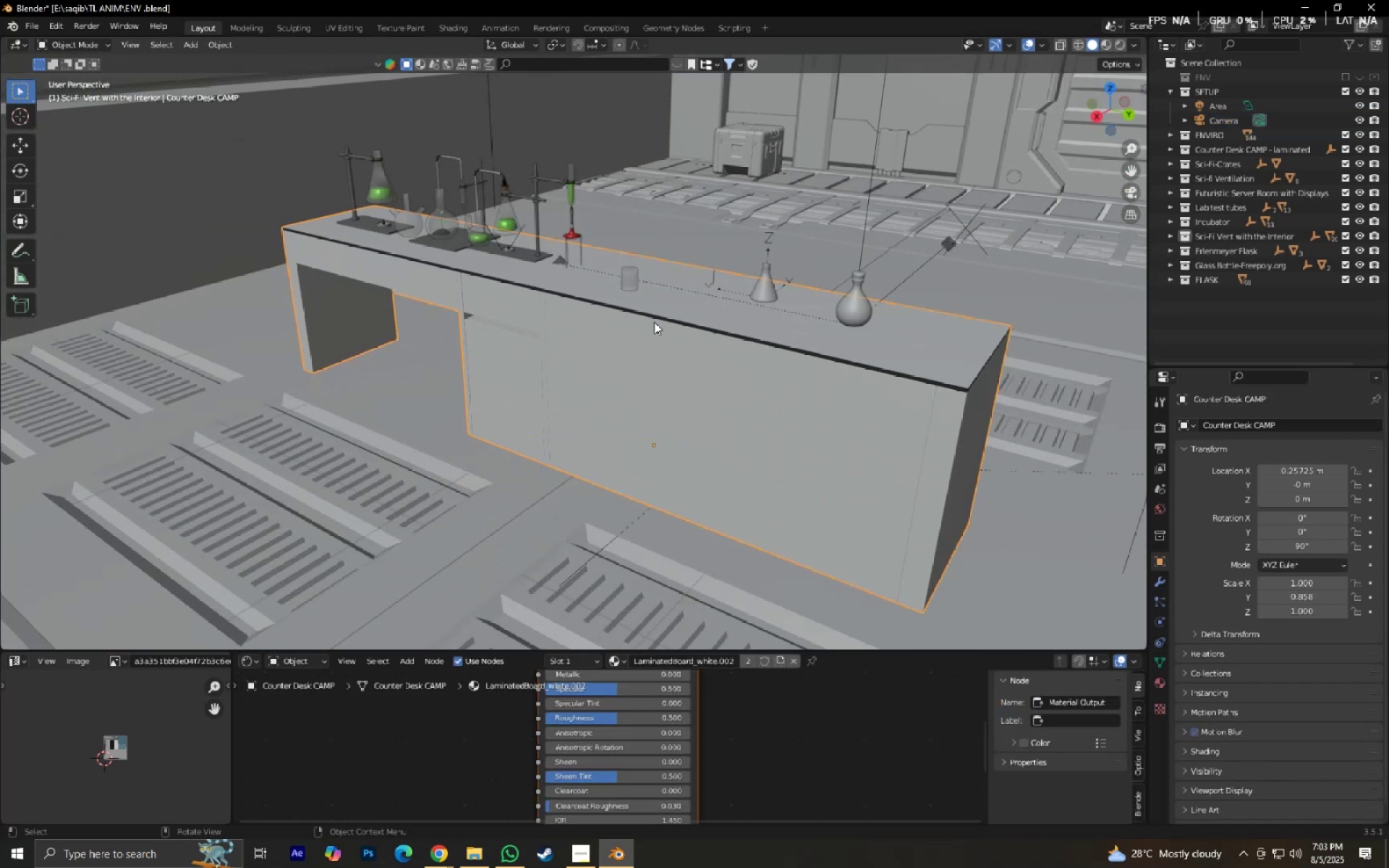 
hold_key(key=ShiftLeft, duration=0.33)
 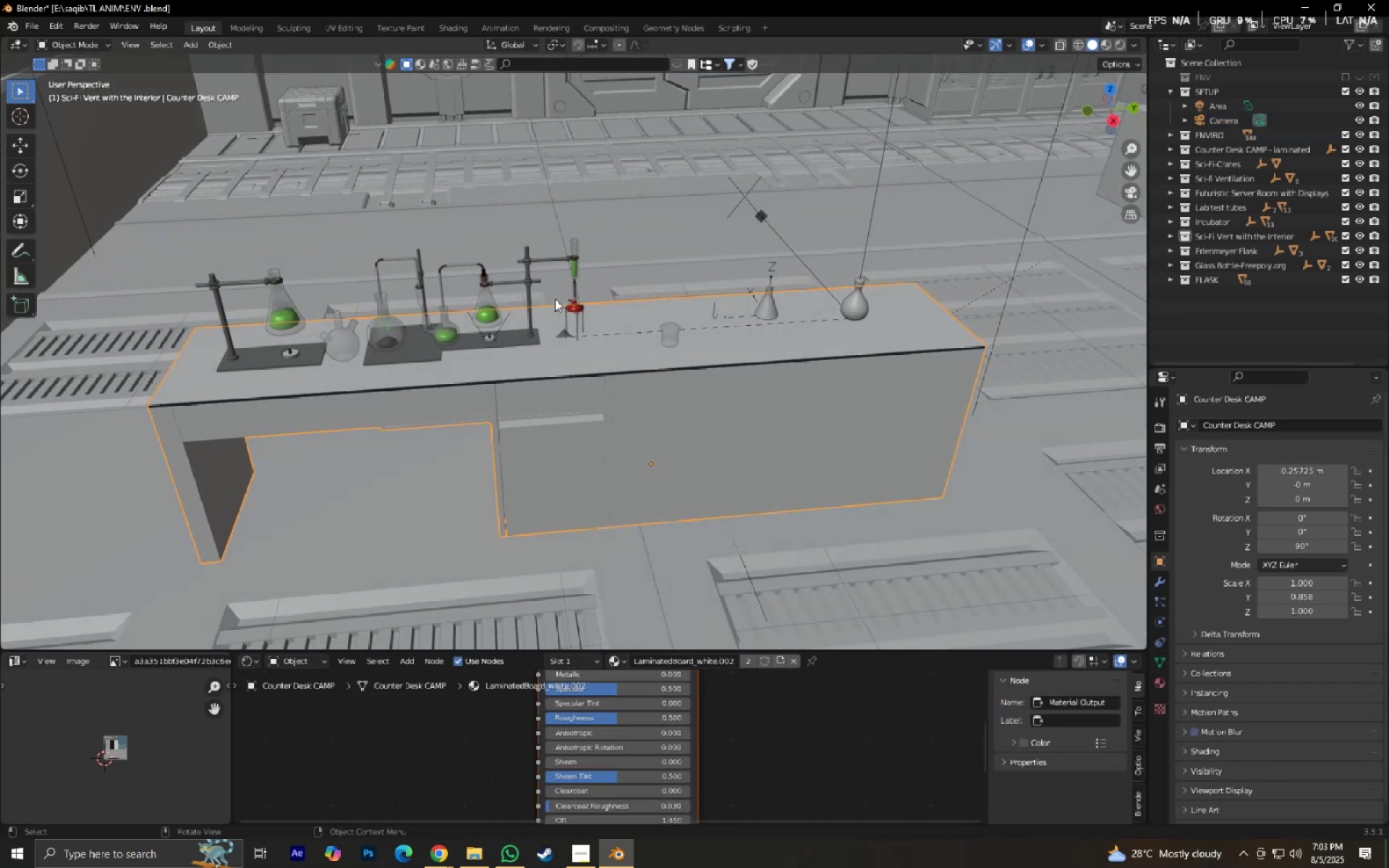 
double_click([535, 304])
 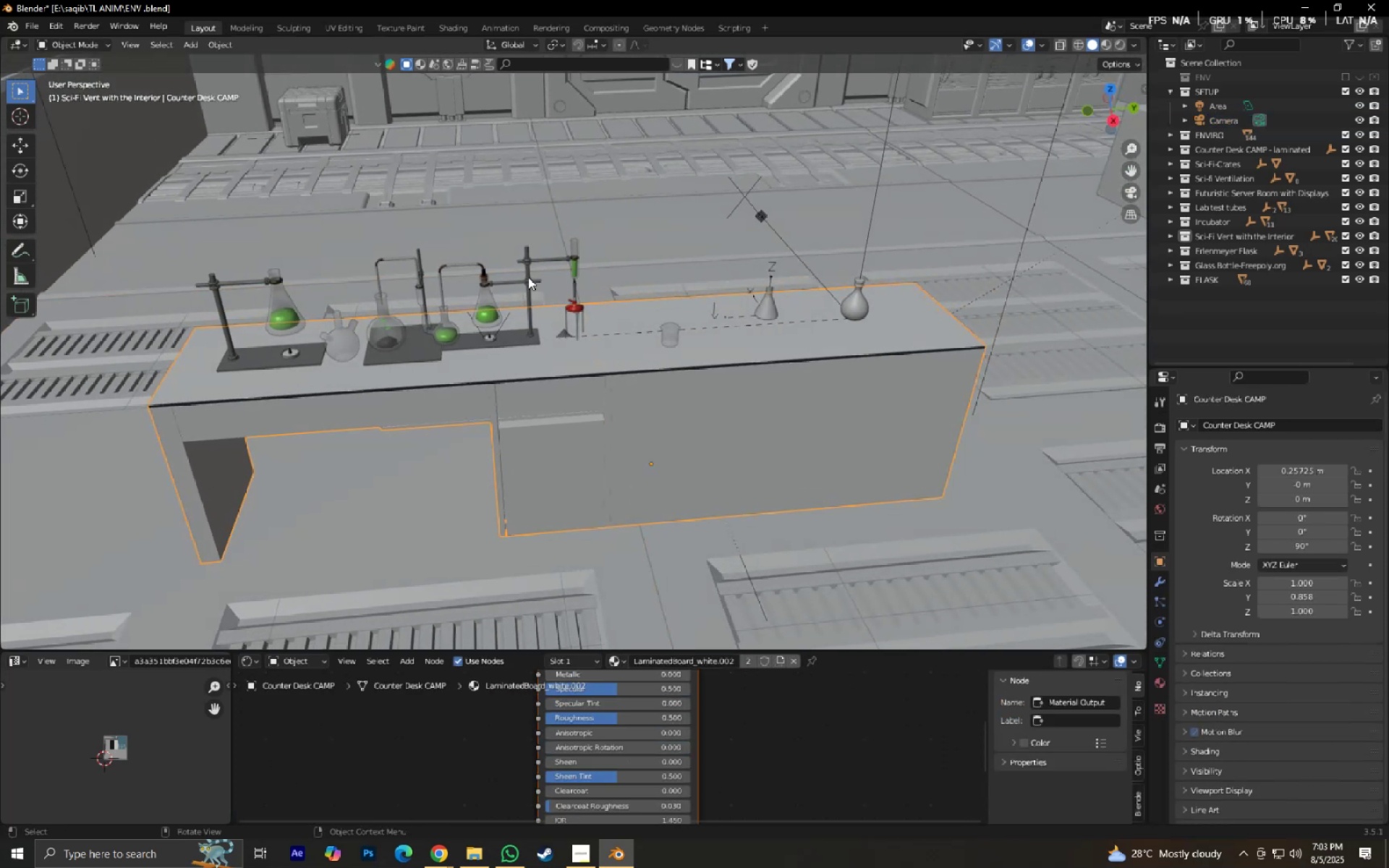 
triple_click([528, 277])
 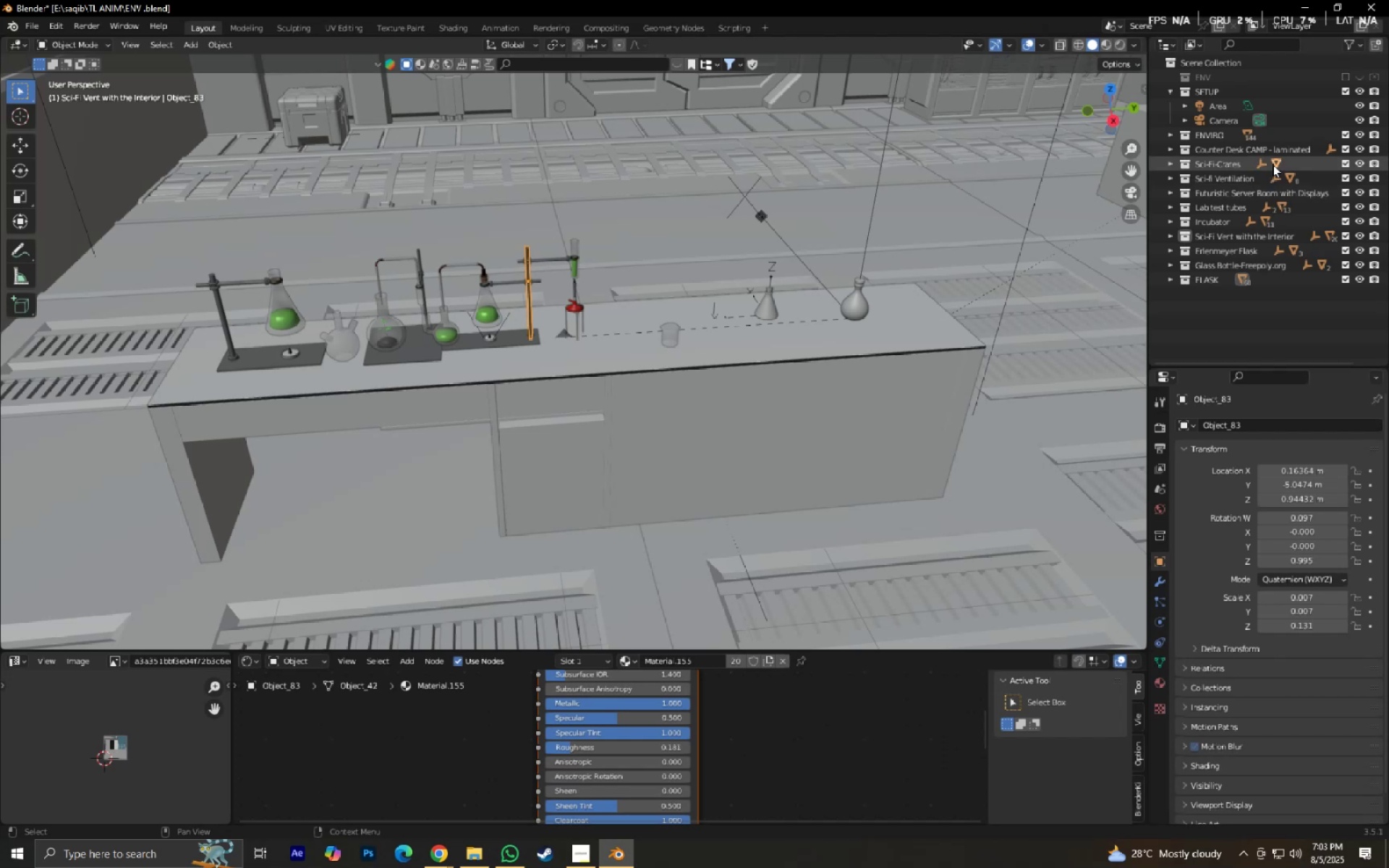 
key(NumpadDecimal)
 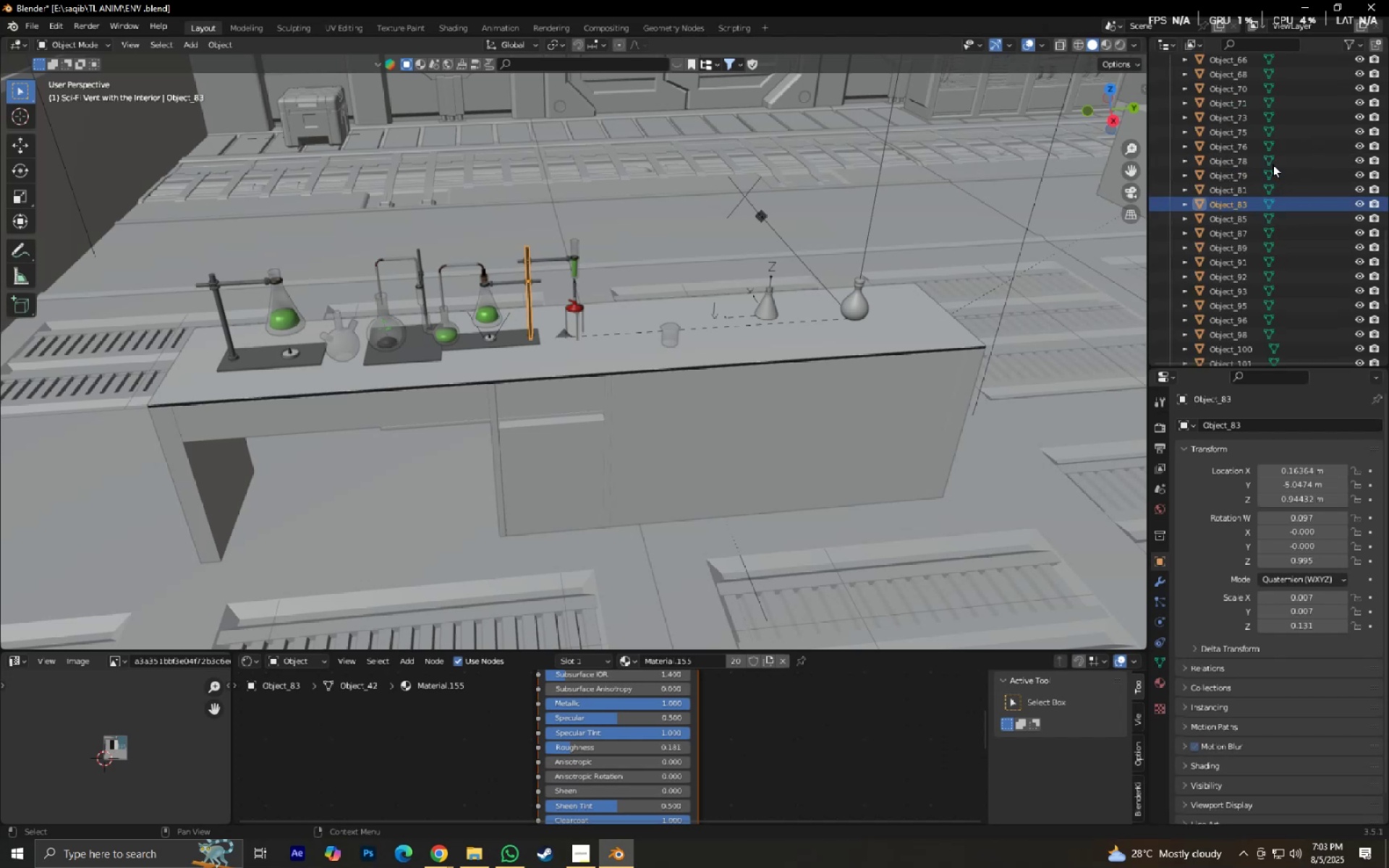 
scroll: coordinate [1307, 242], scroll_direction: up, amount: 26.0
 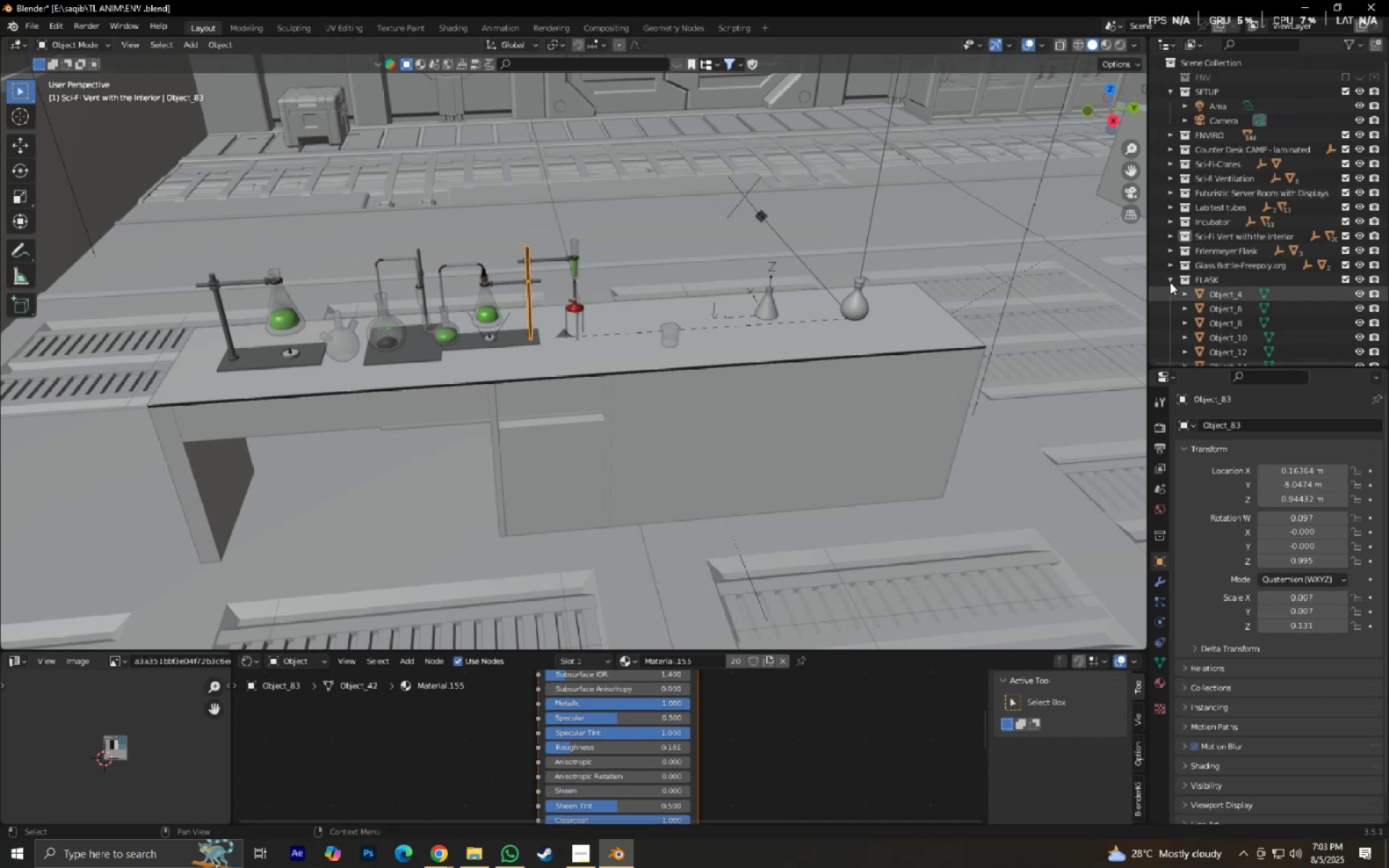 
left_click([1170, 277])
 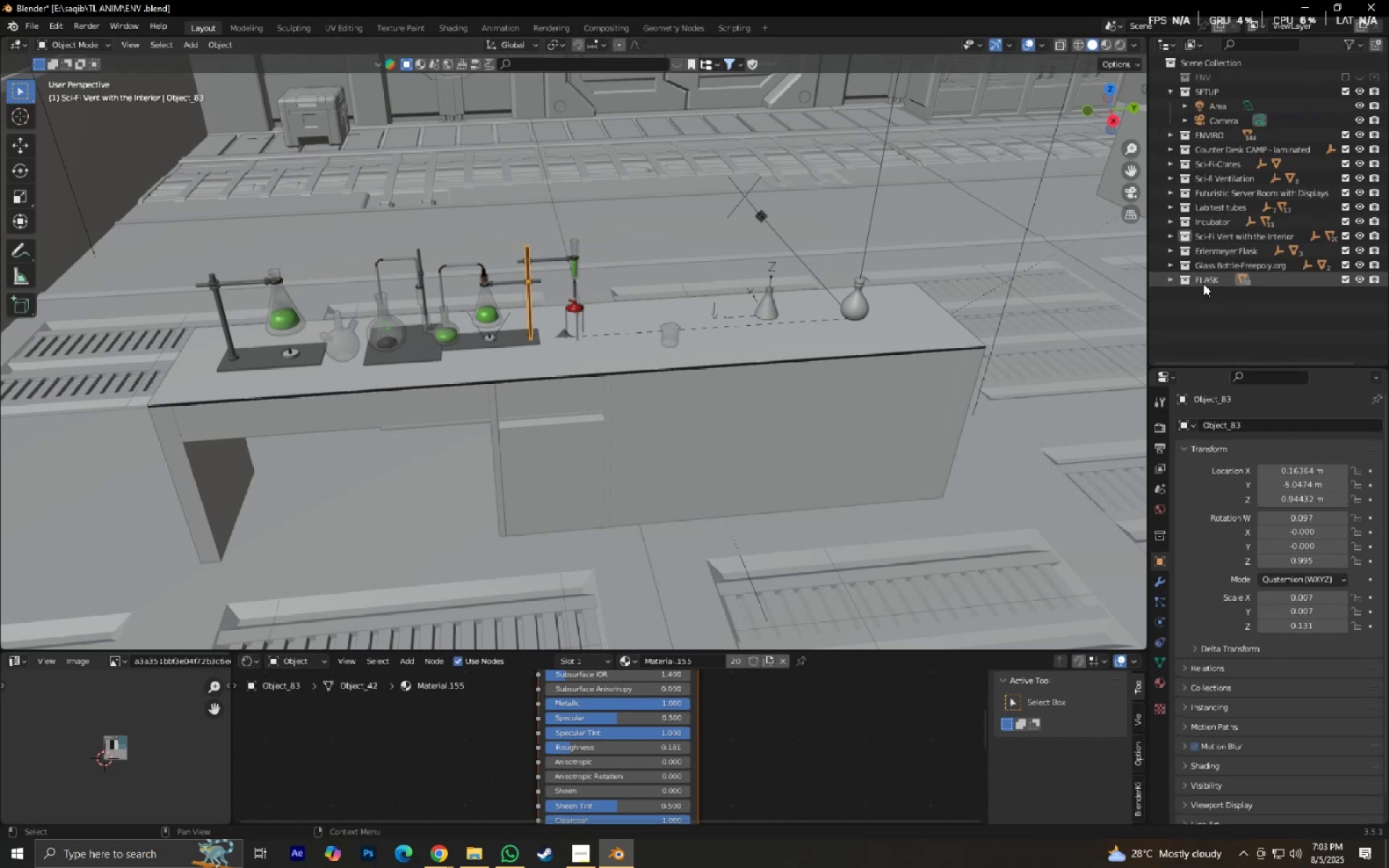 
right_click([1203, 284])
 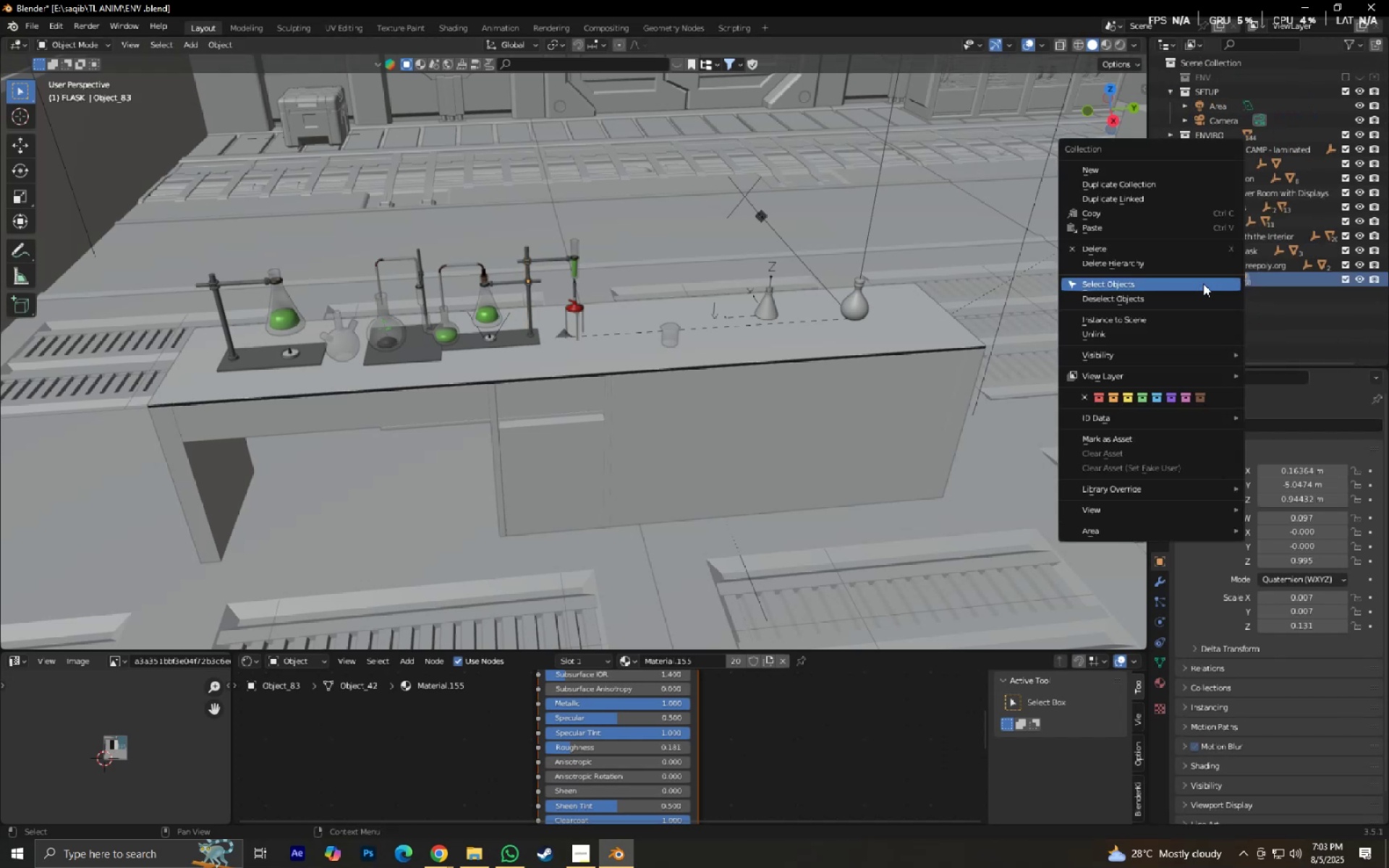 
left_click([1203, 284])
 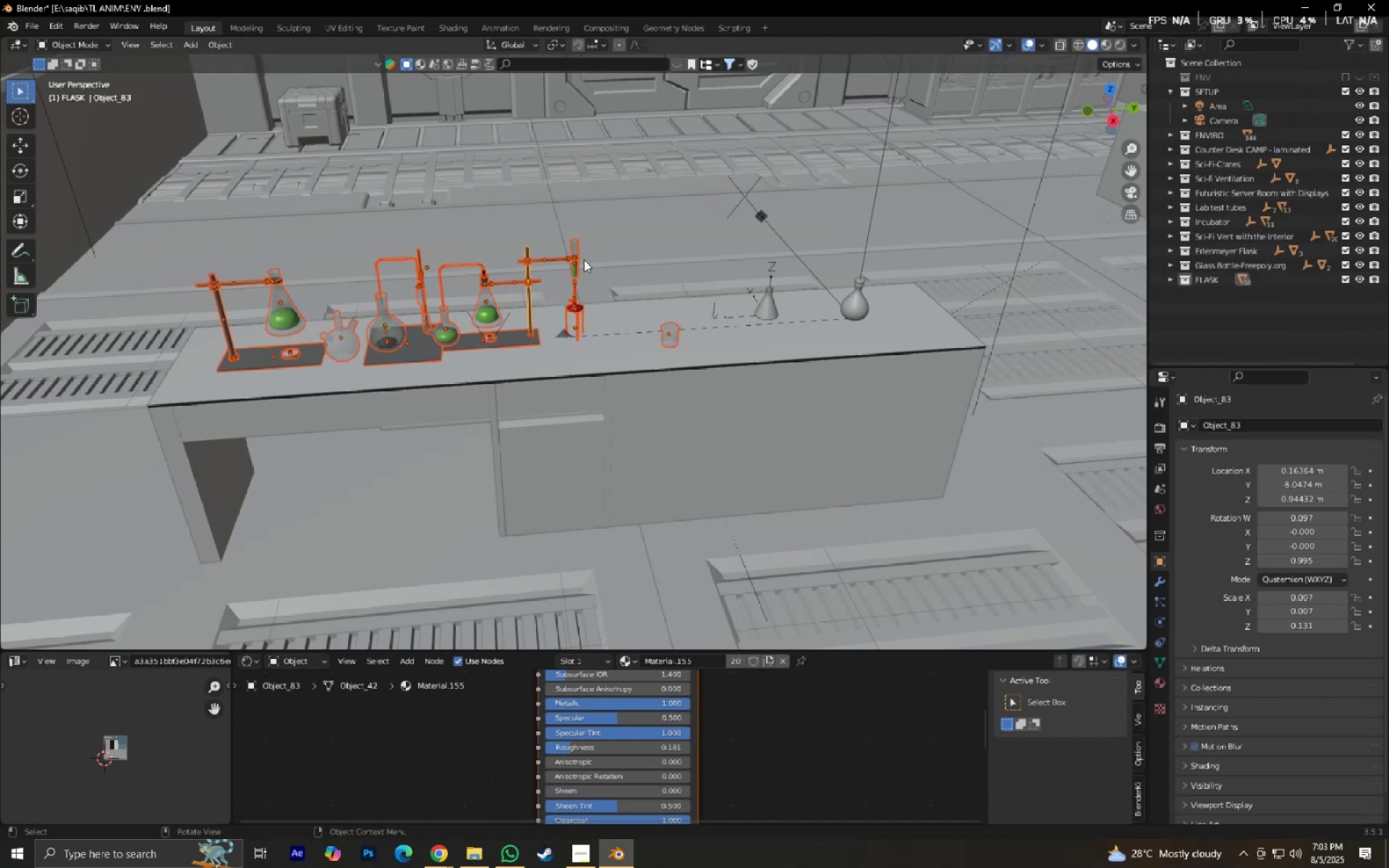 
type(gxy)
 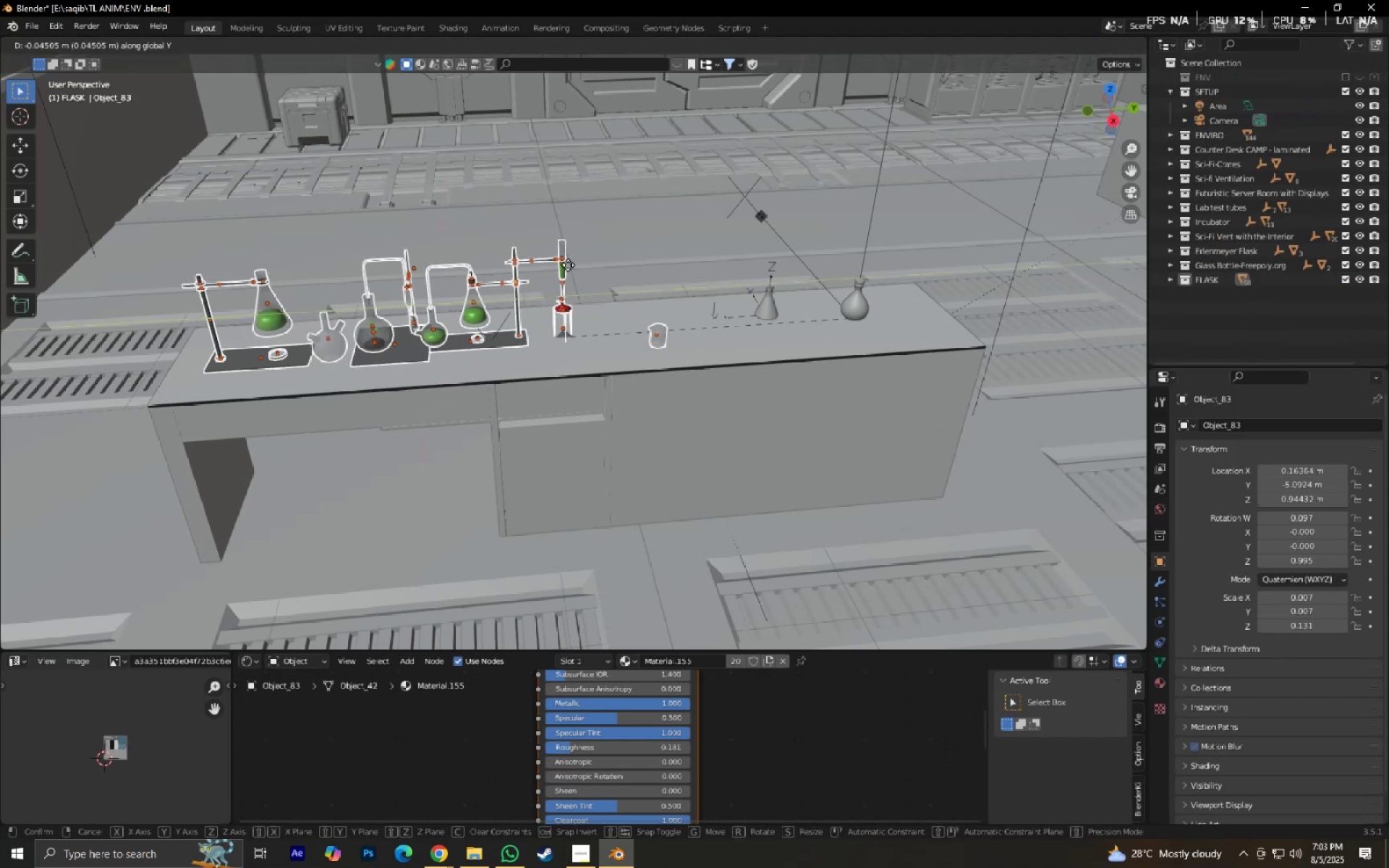 
left_click([572, 265])
 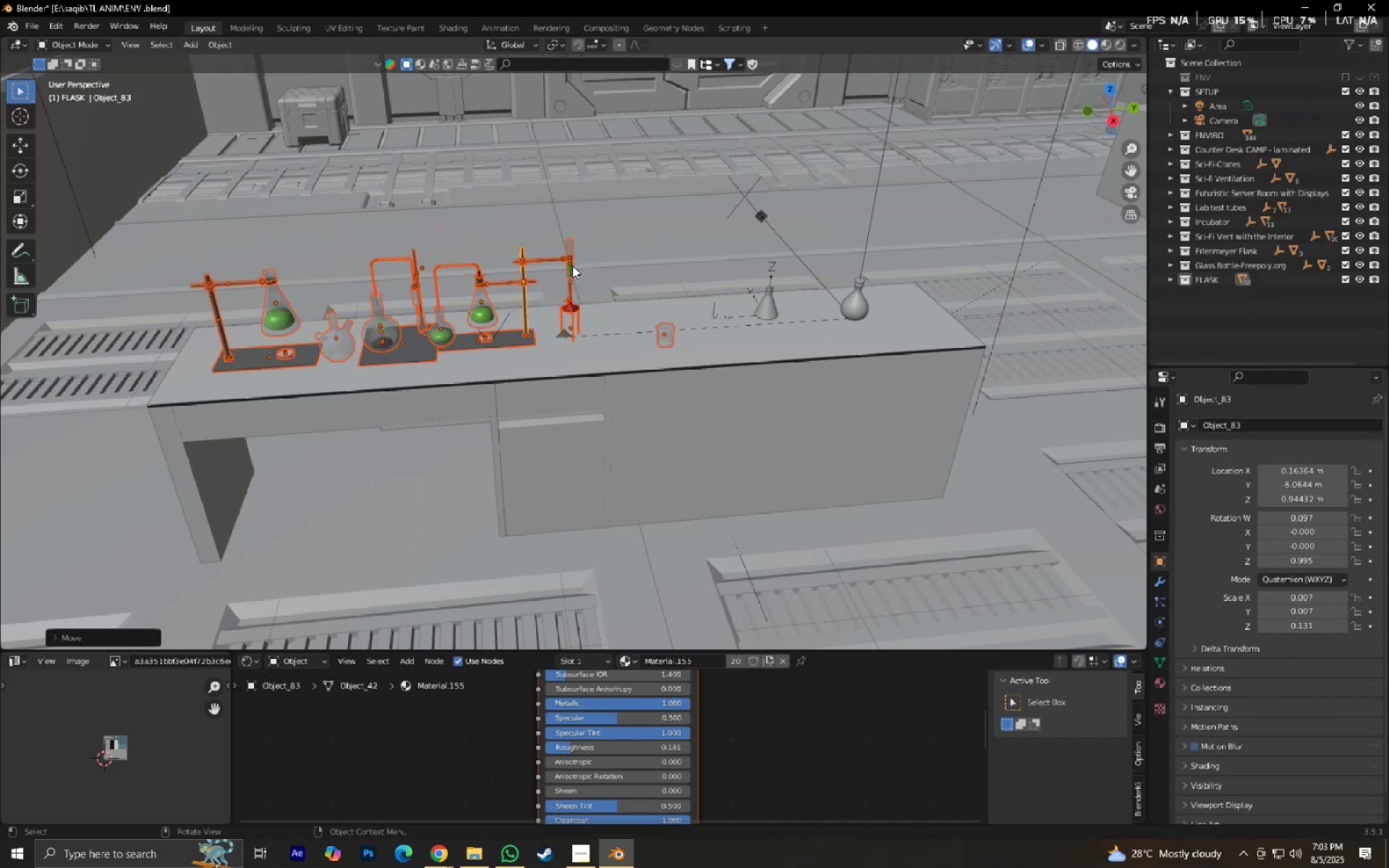 
key(Shift+ShiftLeft)
 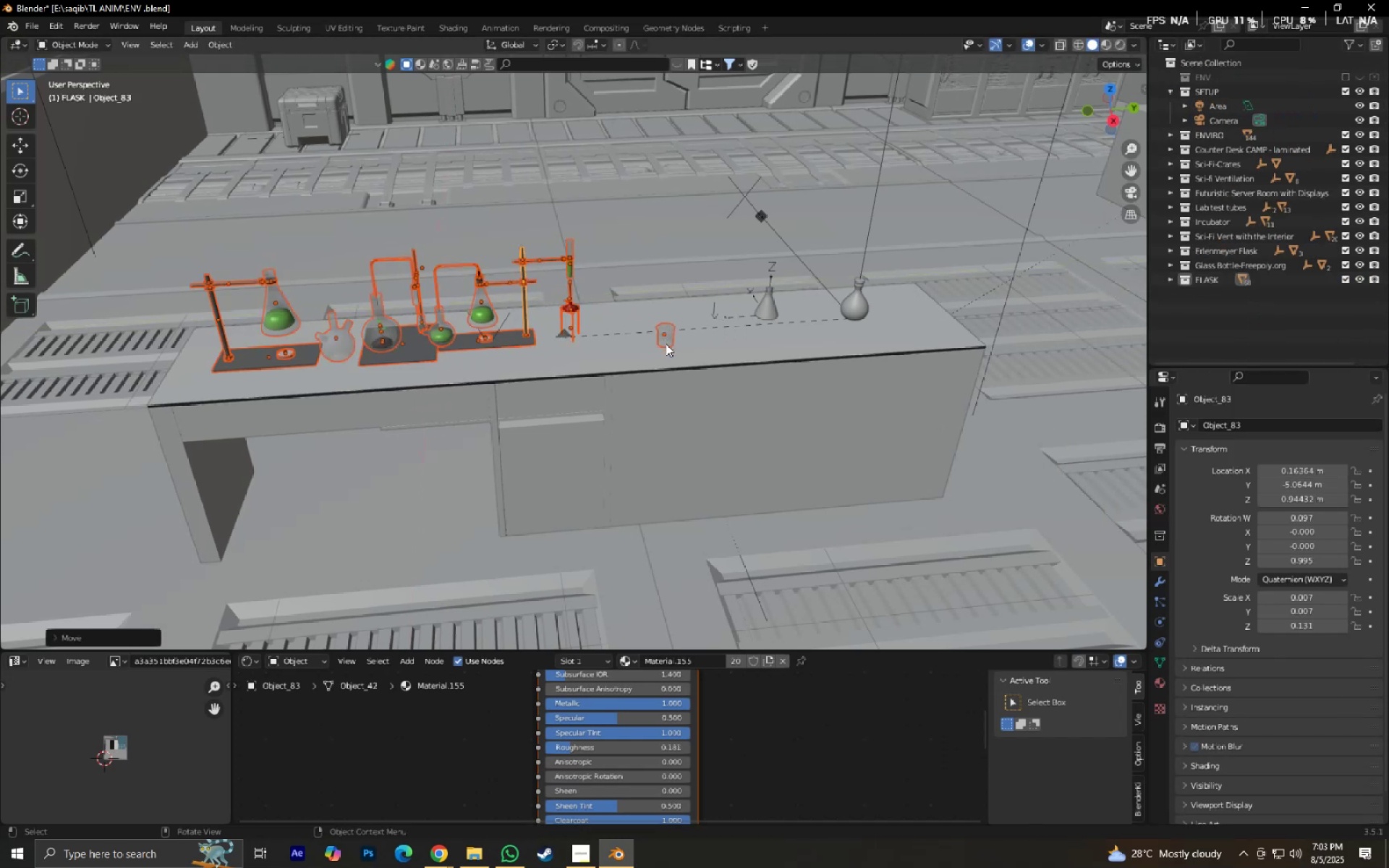 
left_click([666, 344])
 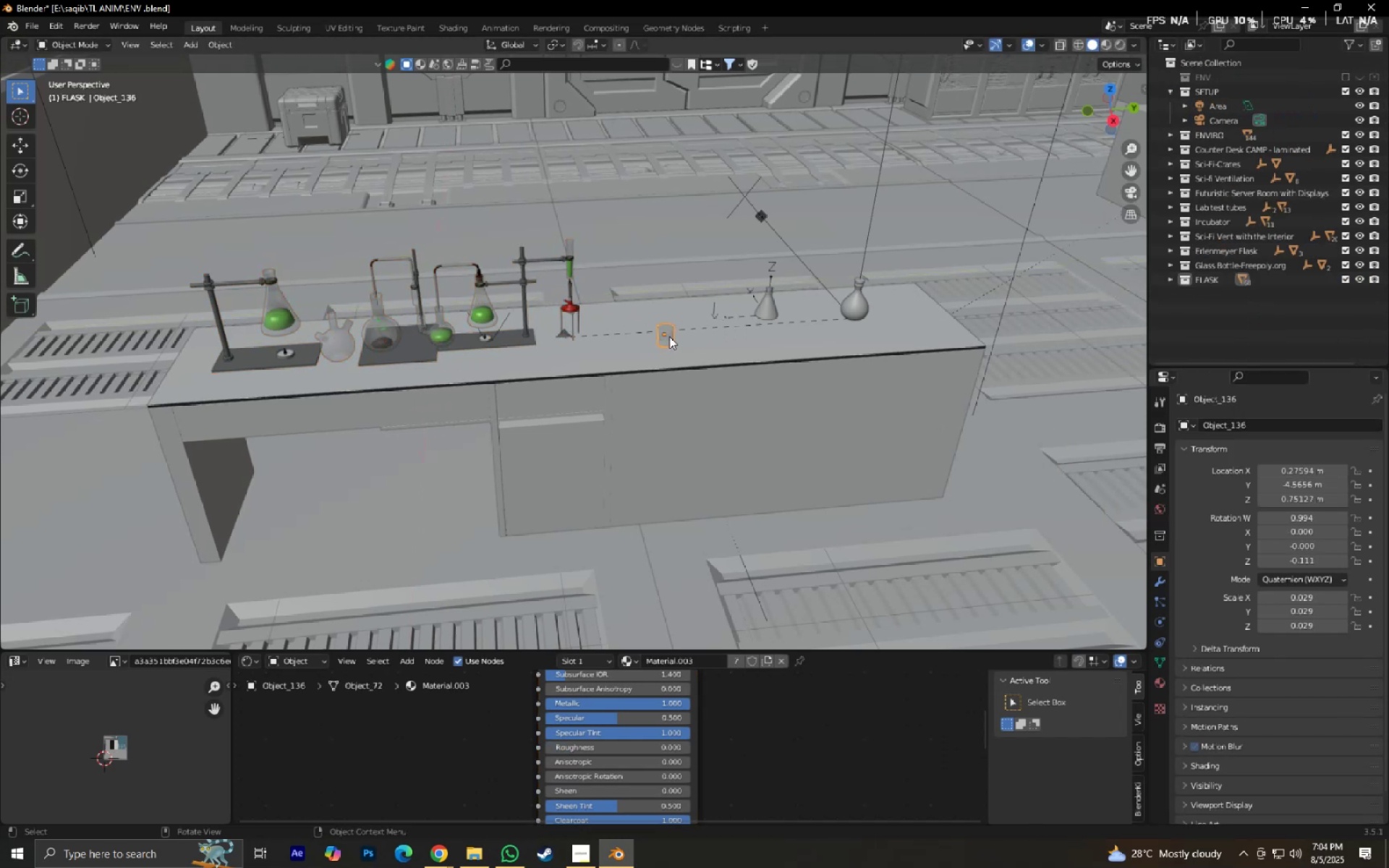 
key(X)
 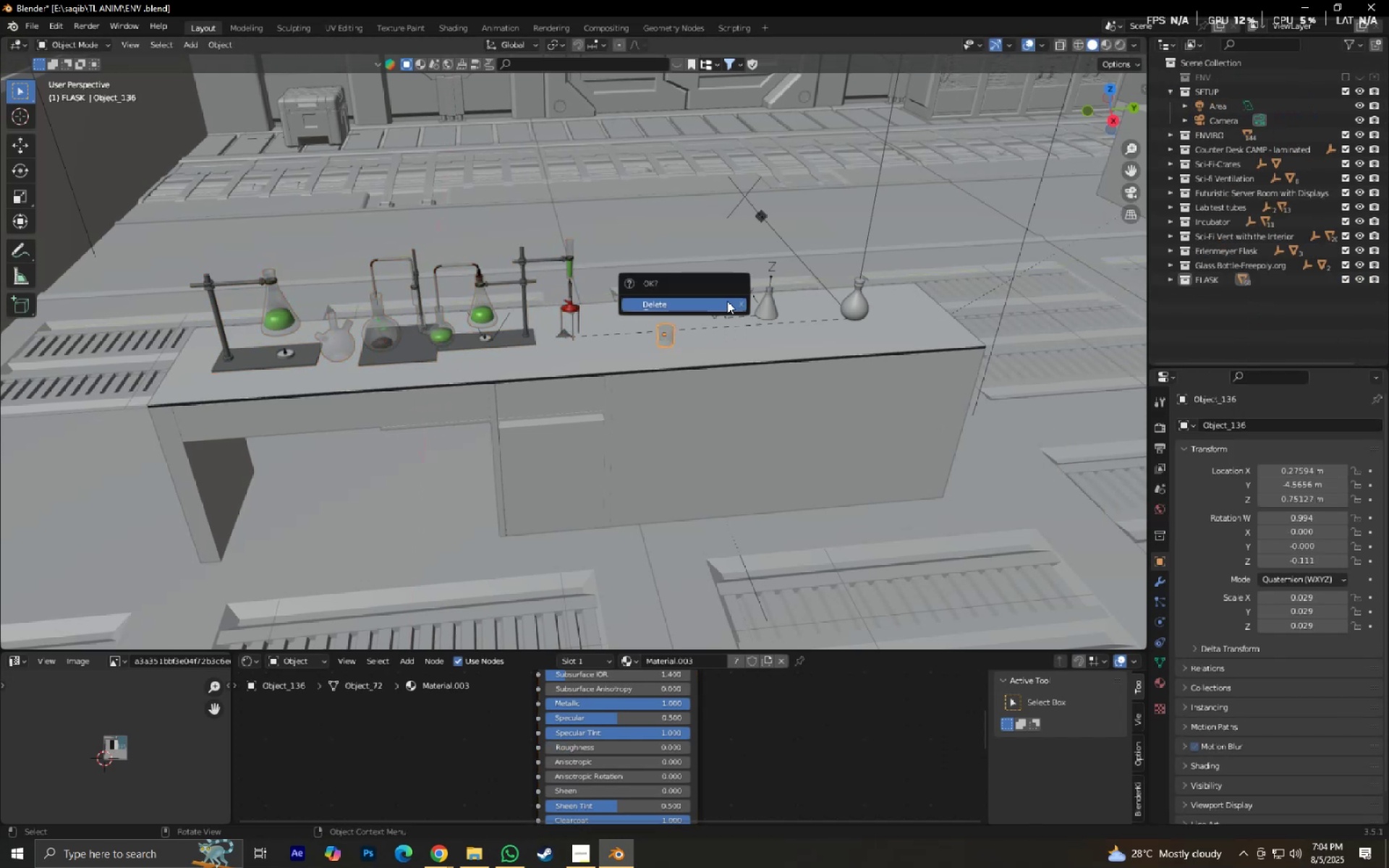 
left_click([727, 301])
 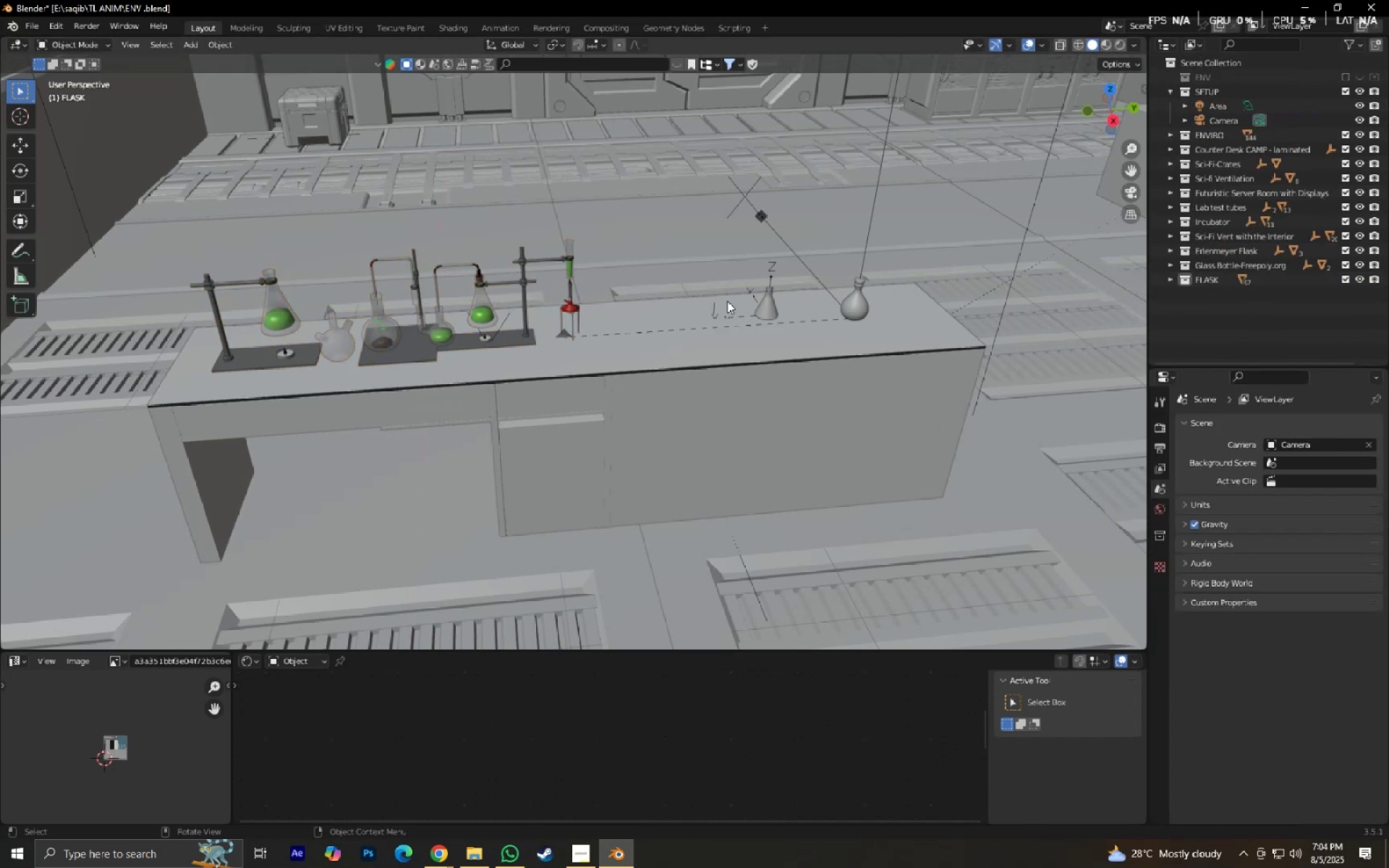 
scroll: coordinate [727, 301], scroll_direction: up, amount: 1.0
 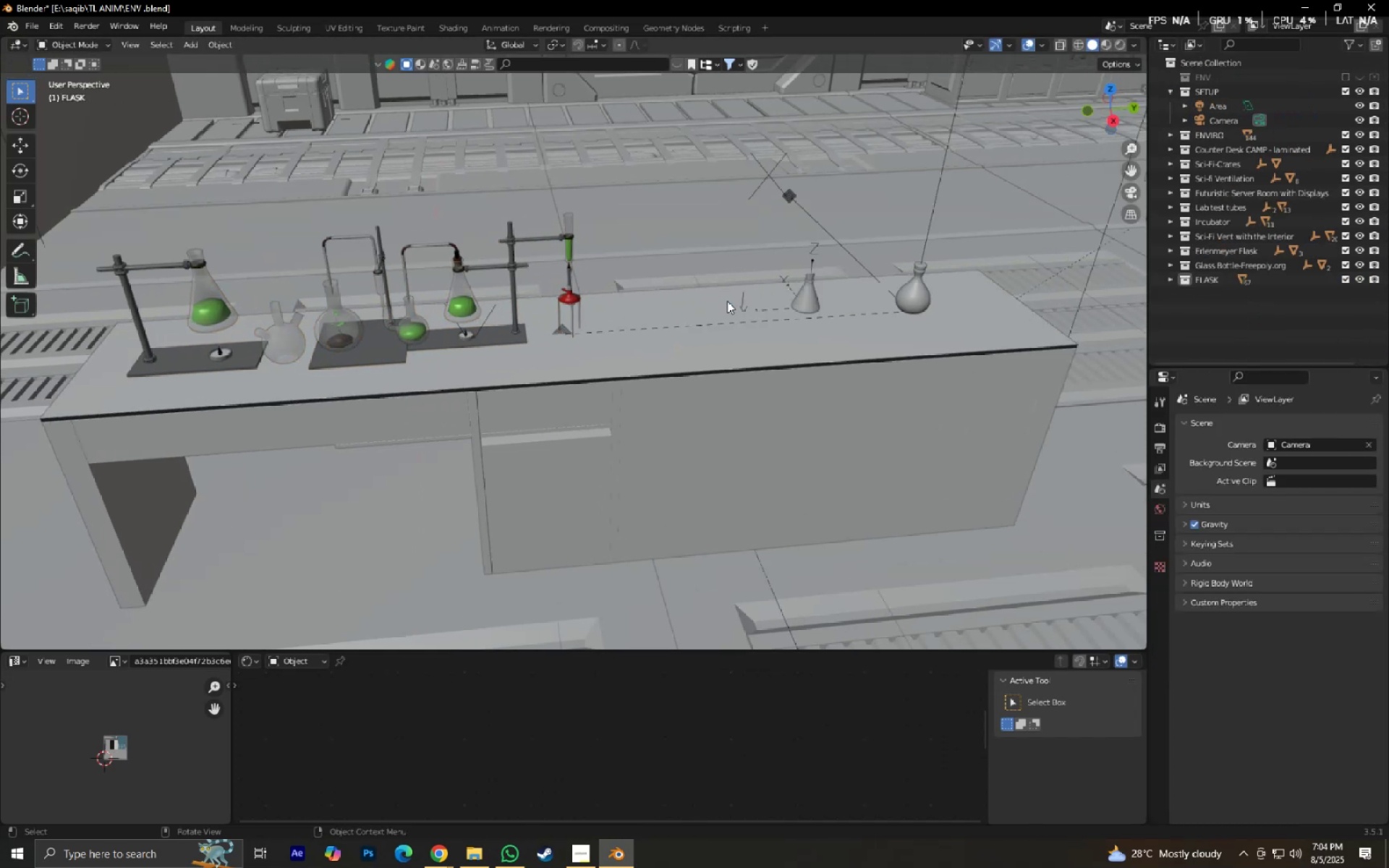 
hold_key(key=ShiftLeft, duration=0.38)
 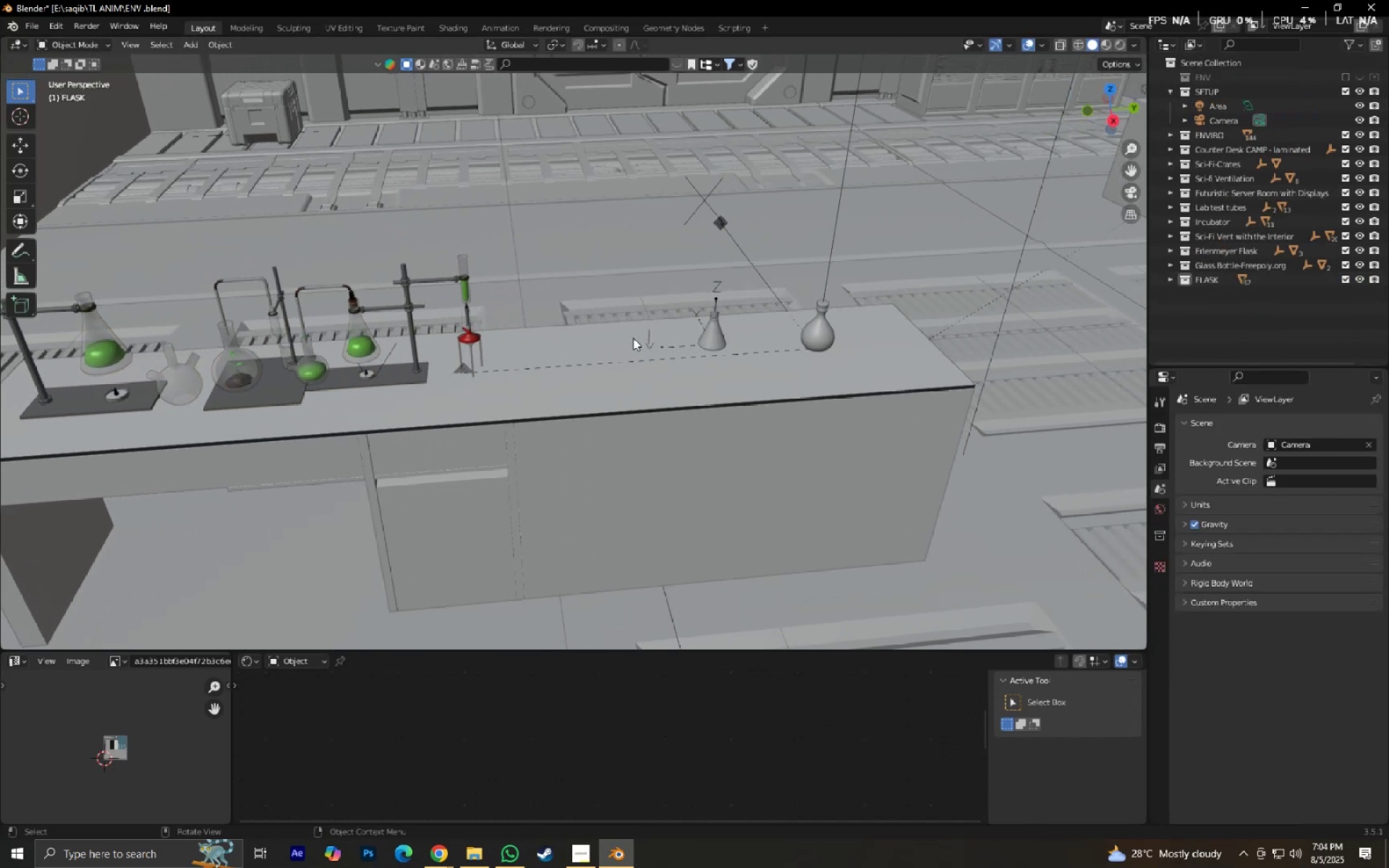 
scroll: coordinate [633, 338], scroll_direction: up, amount: 5.0
 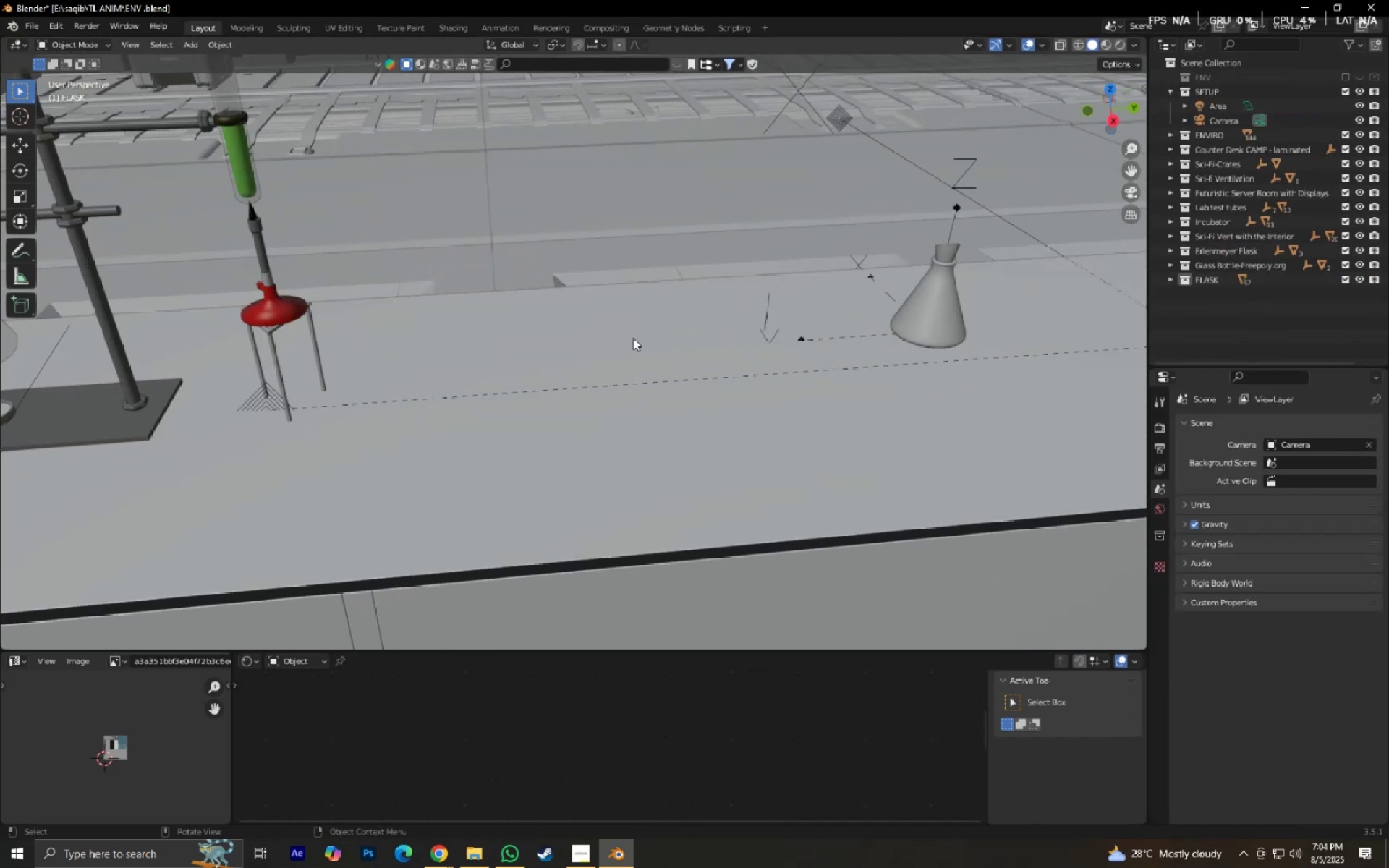 
hold_key(key=ShiftLeft, duration=0.55)
 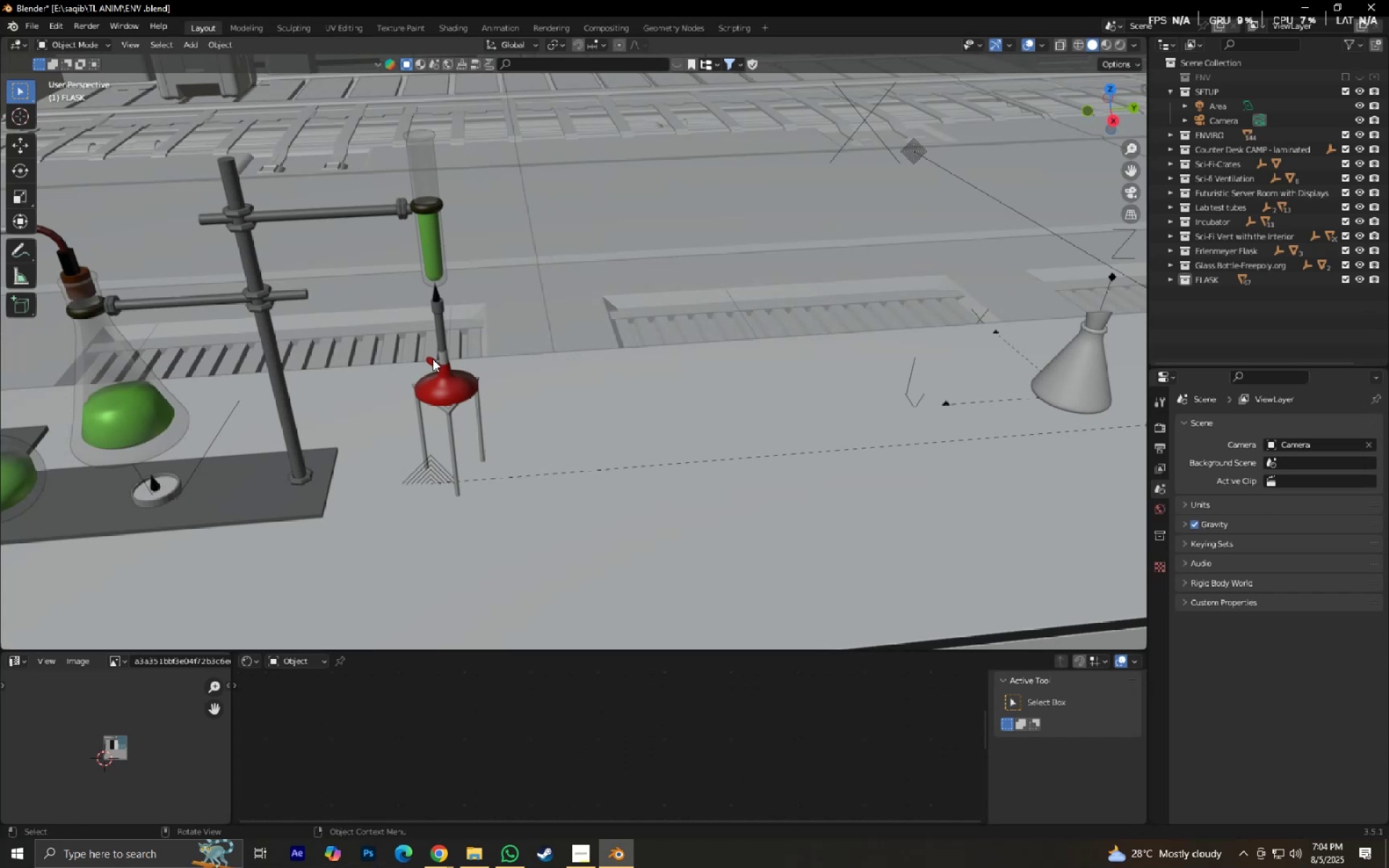 
left_click([433, 359])
 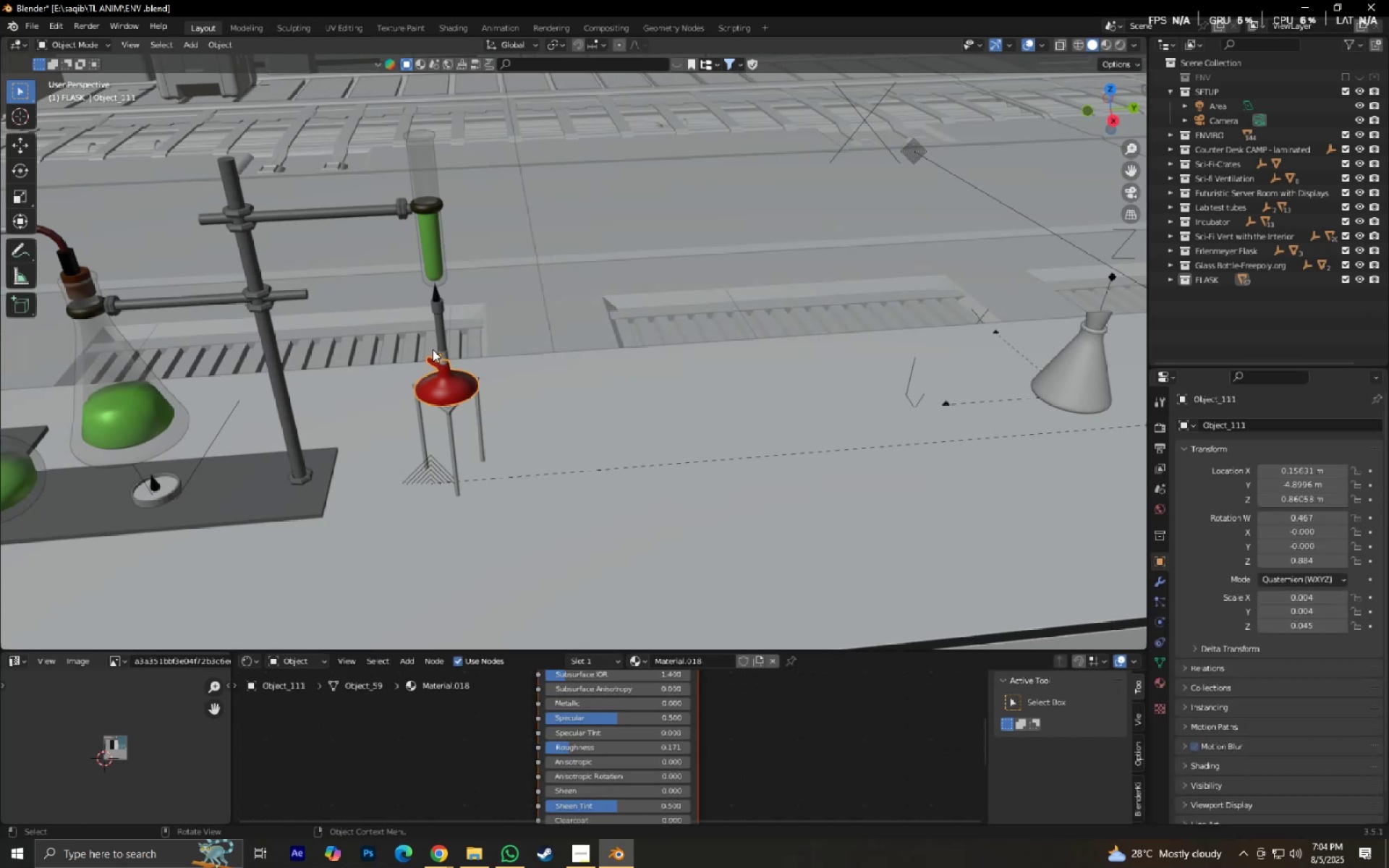 
hold_key(key=ShiftLeft, duration=0.39)
 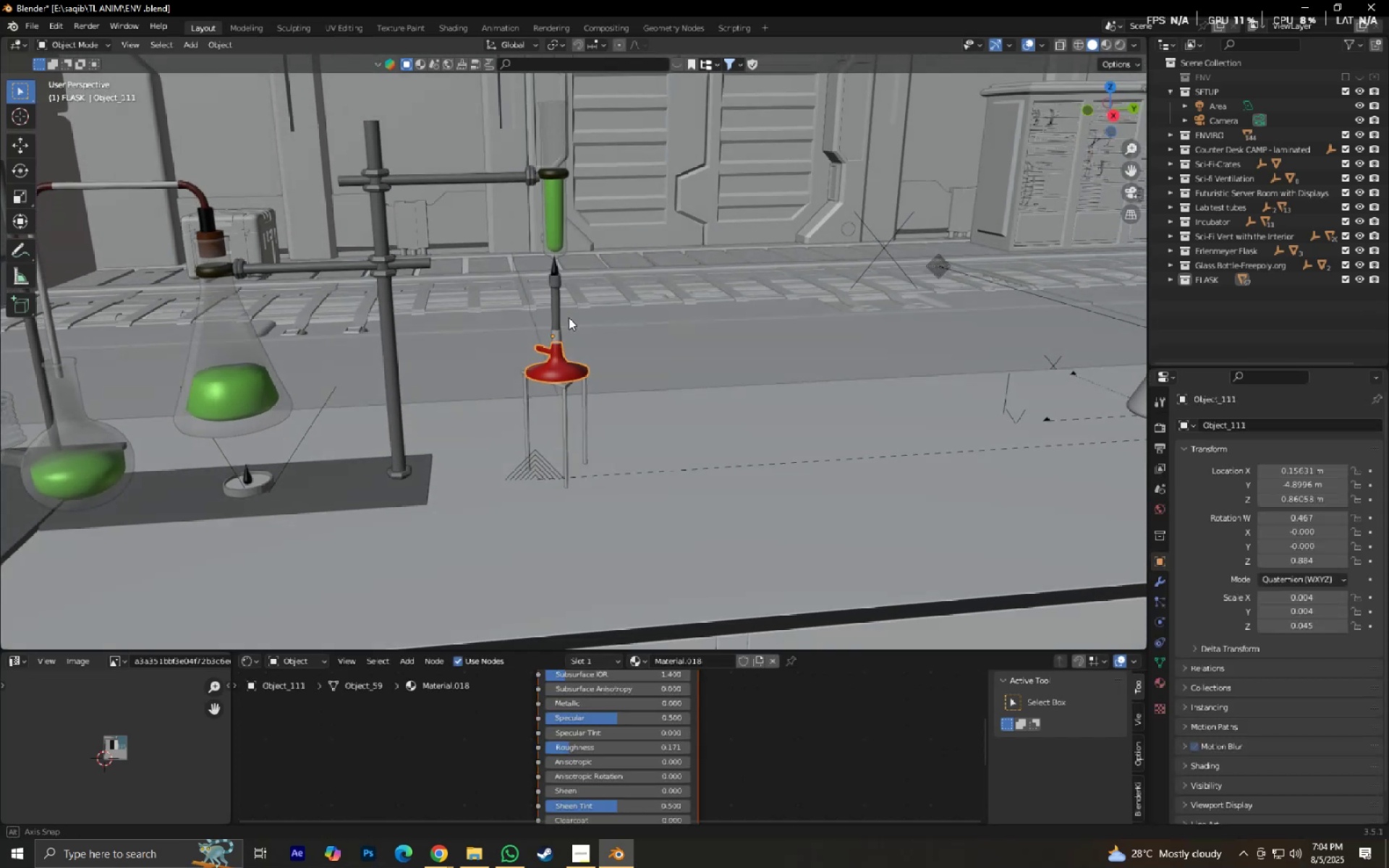 
key(Shift+ShiftLeft)
 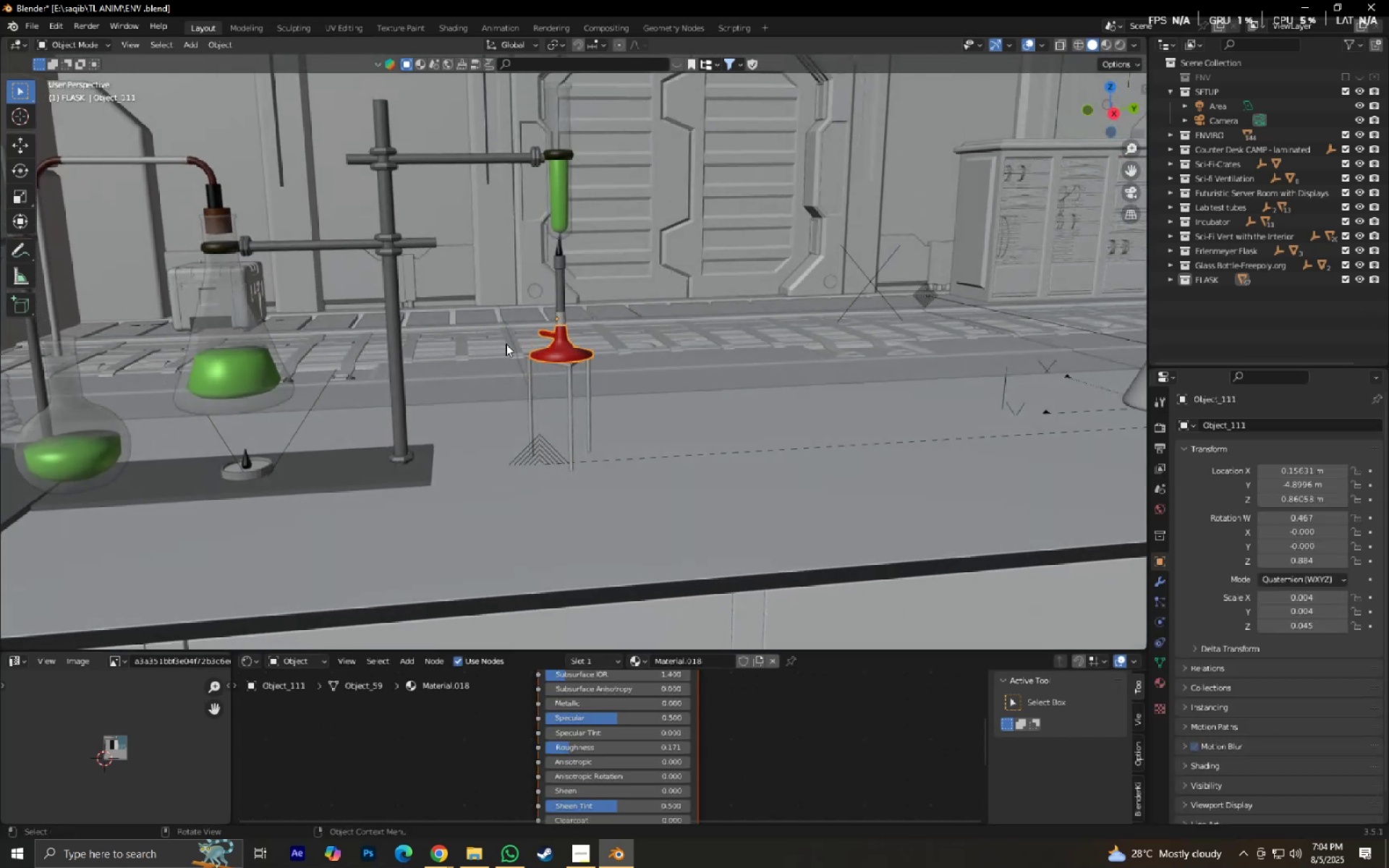 
key(Numpad0)
 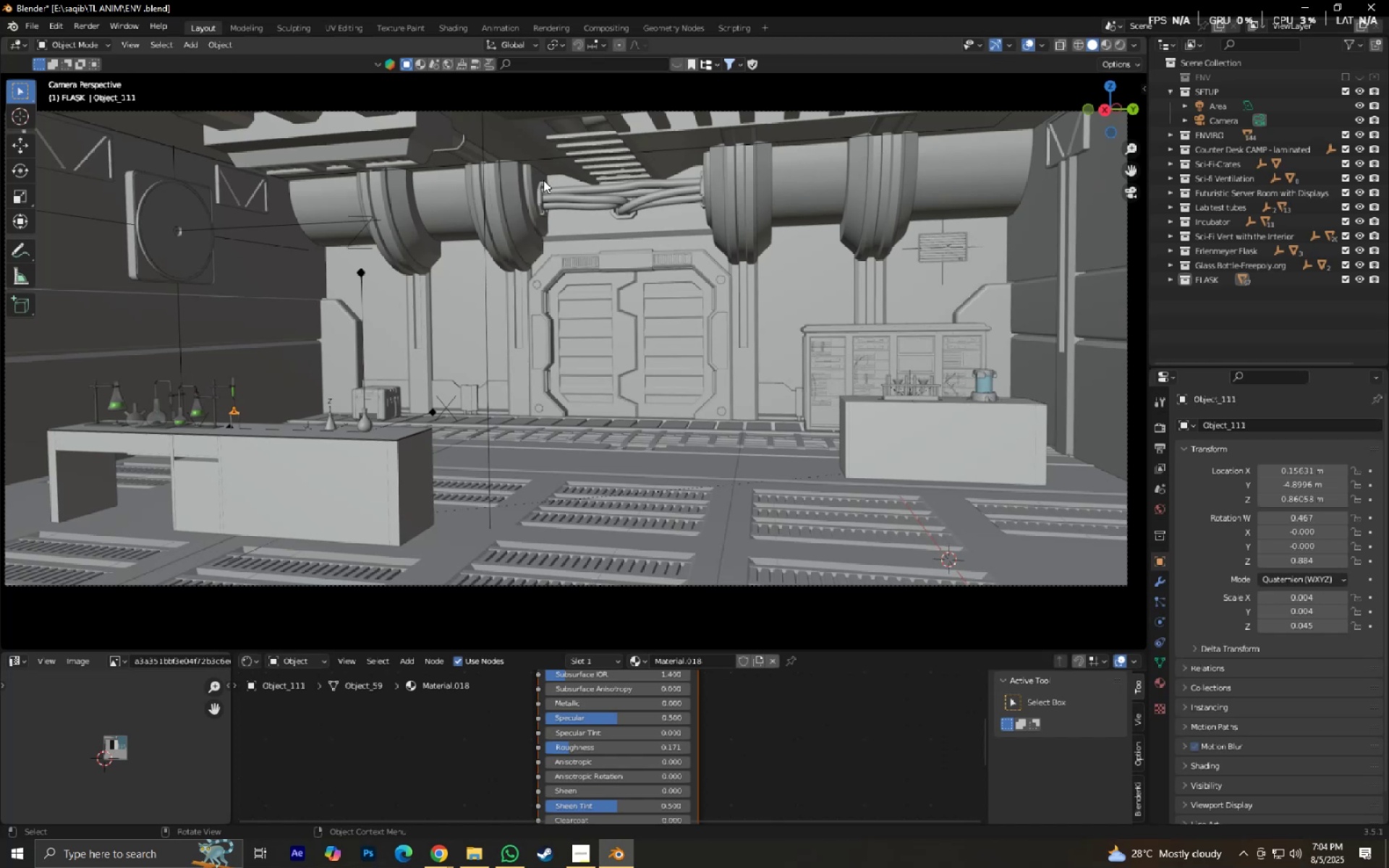 
wait(20.99)
 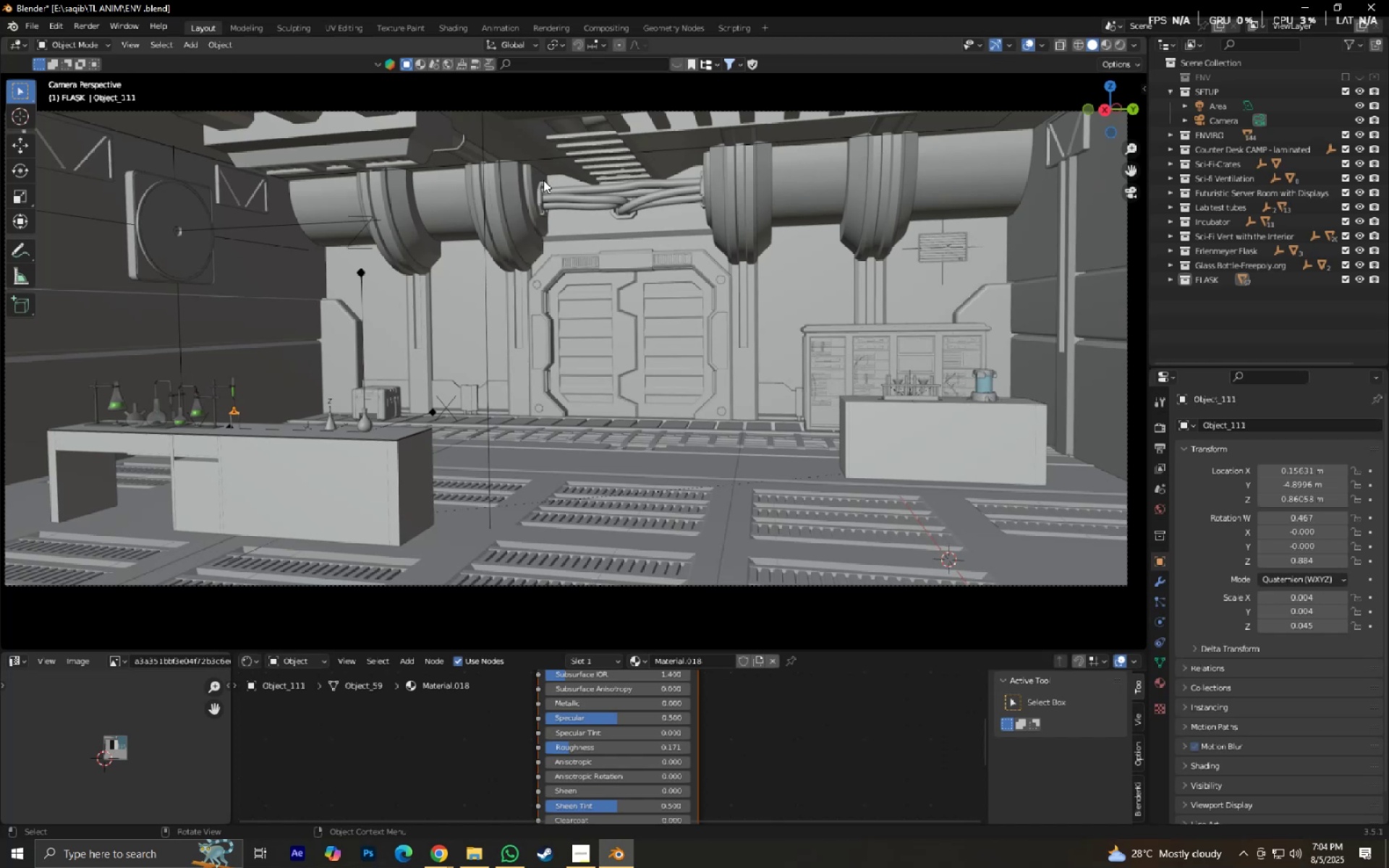 
left_click([1123, 47])
 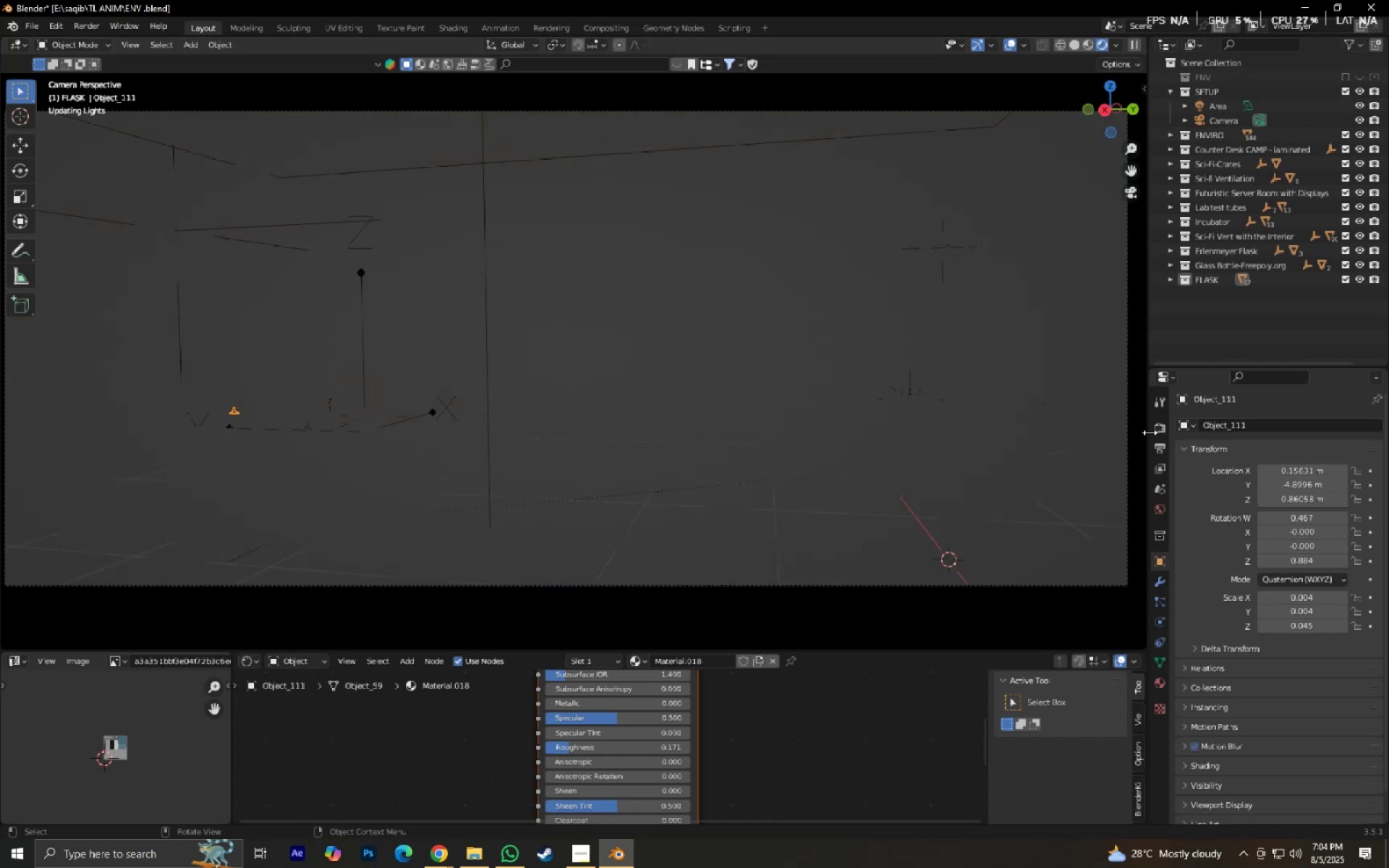 
left_click([1152, 430])
 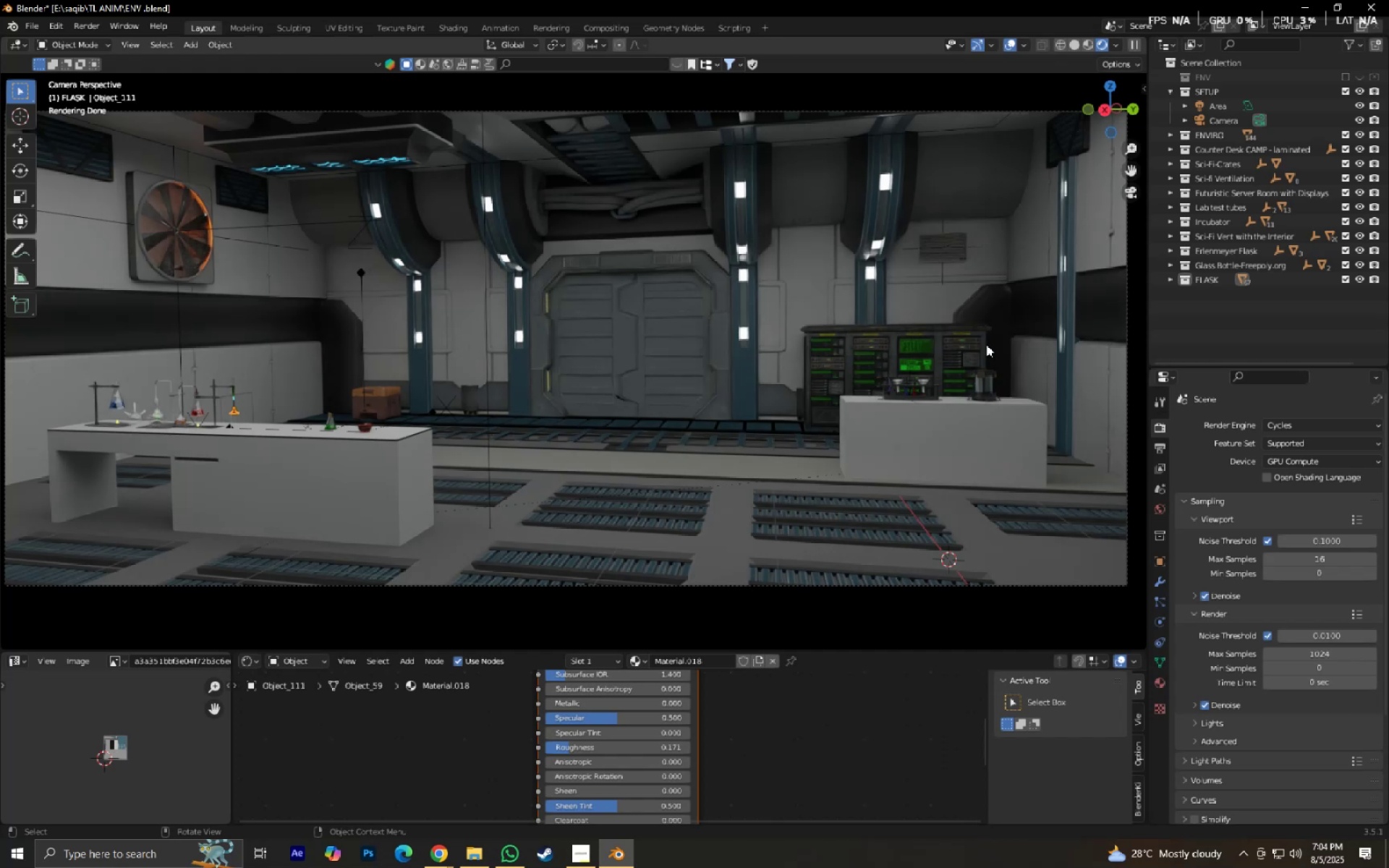 
wait(9.98)
 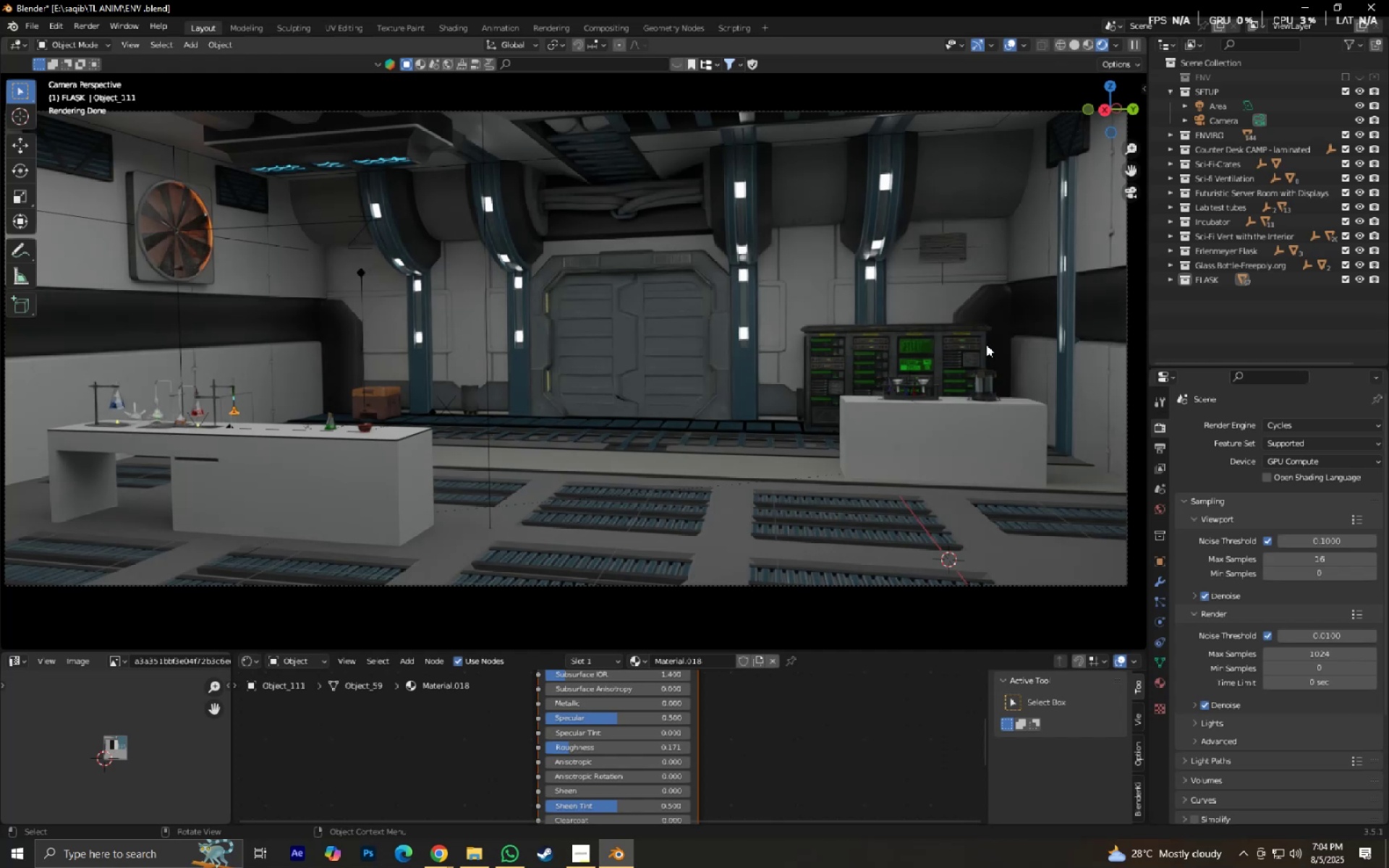 
scroll: coordinate [958, 430], scroll_direction: down, amount: 1.0
 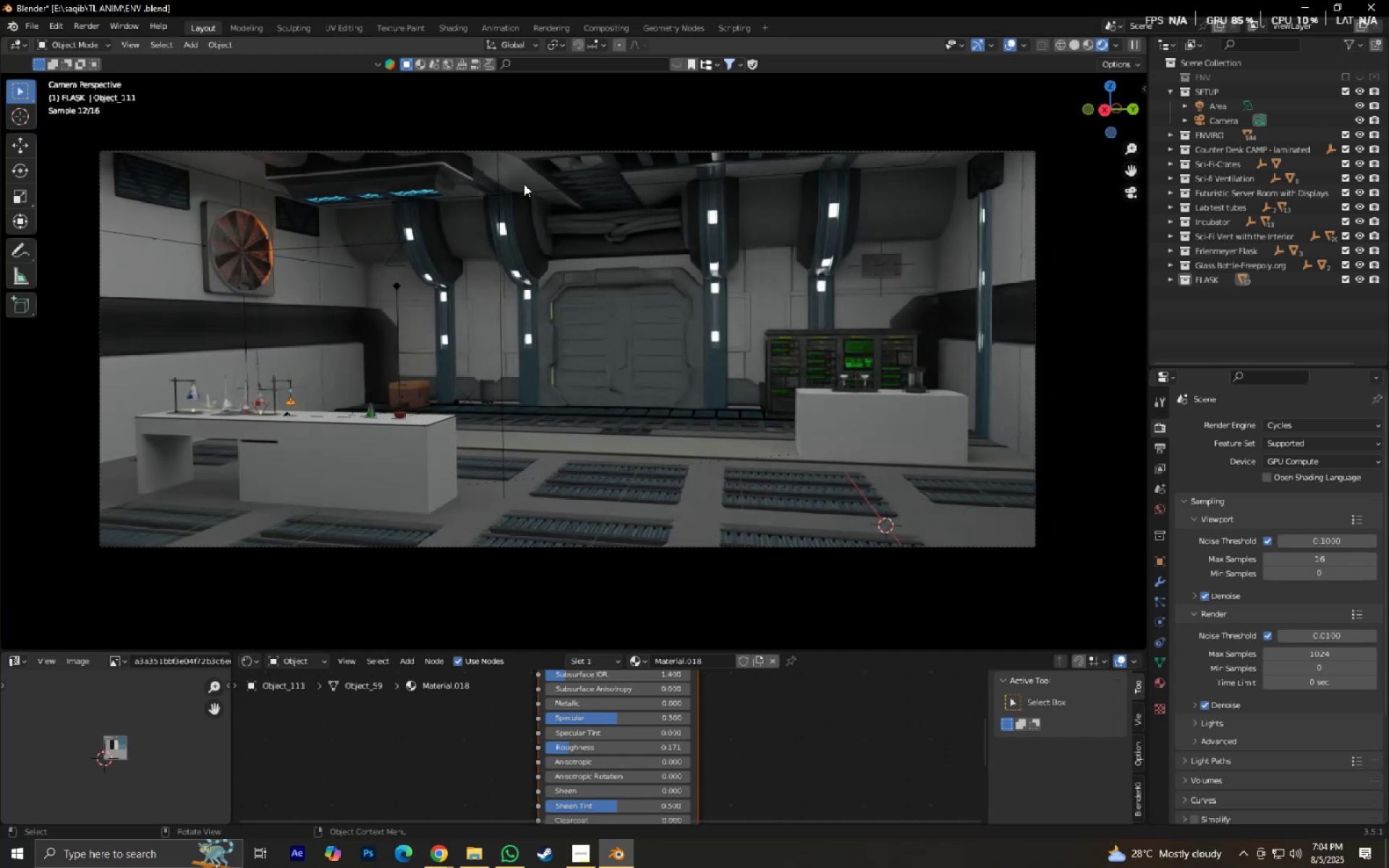 
left_click([504, 197])
 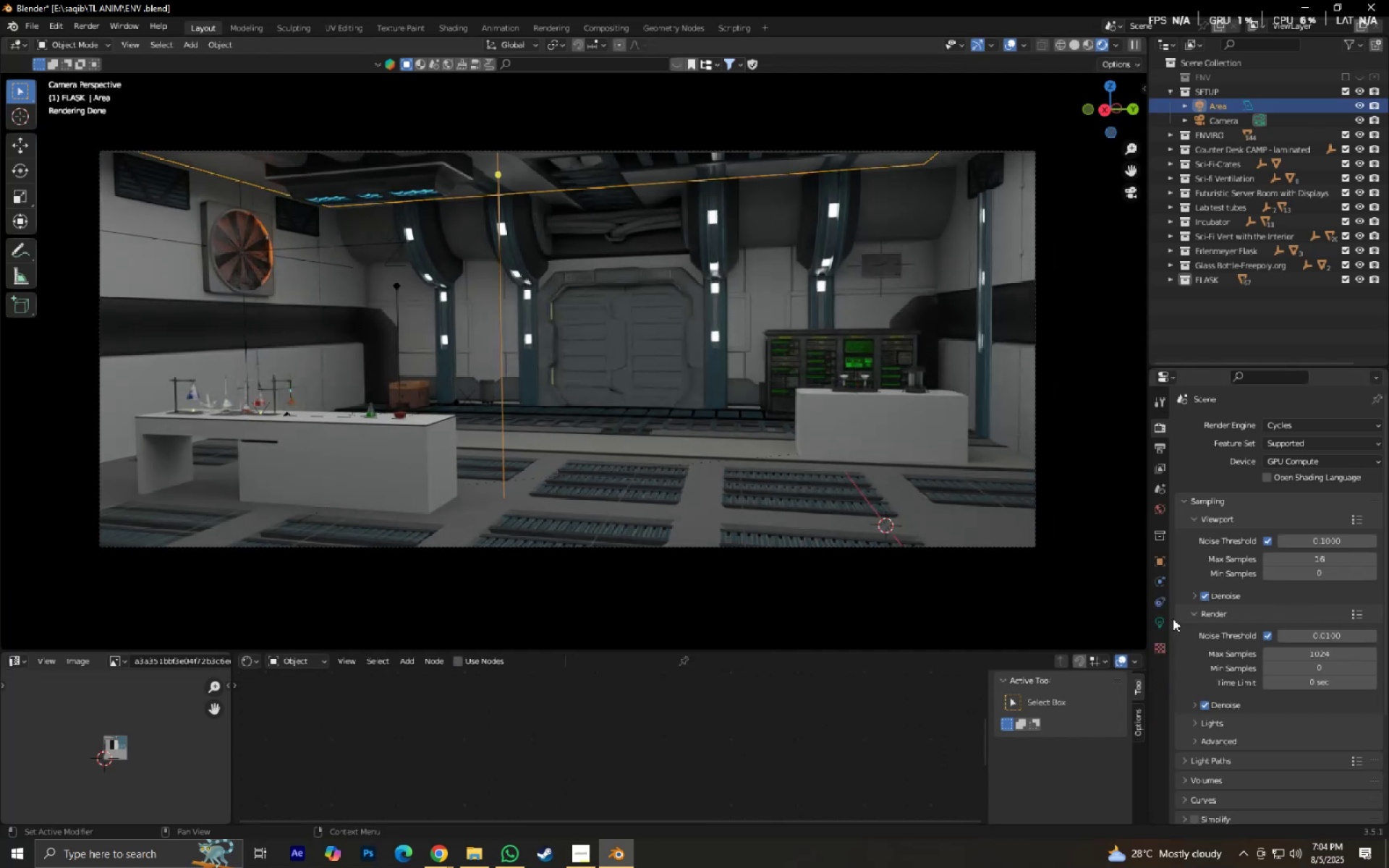 
left_click([1161, 624])
 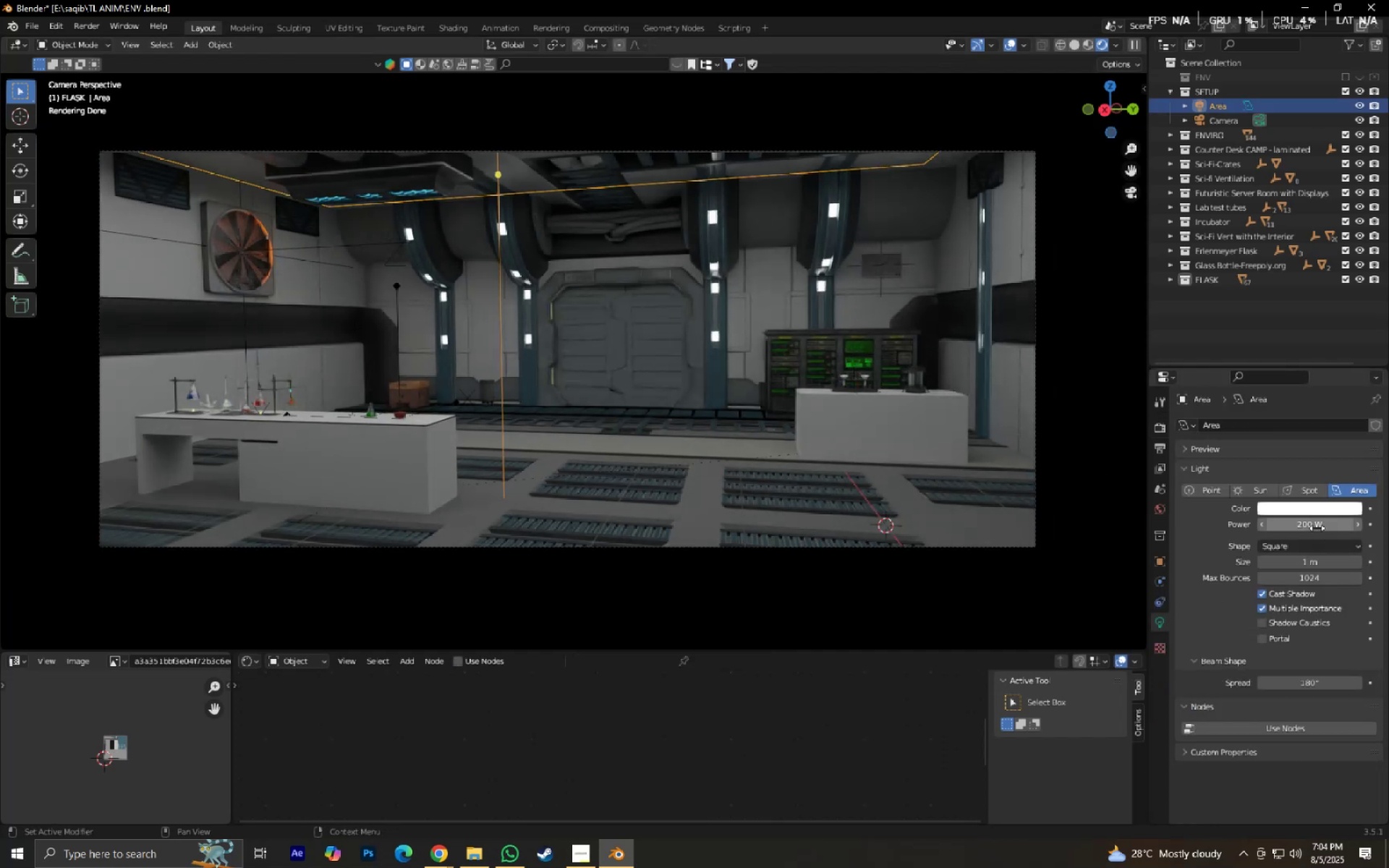 
left_click([1317, 527])
 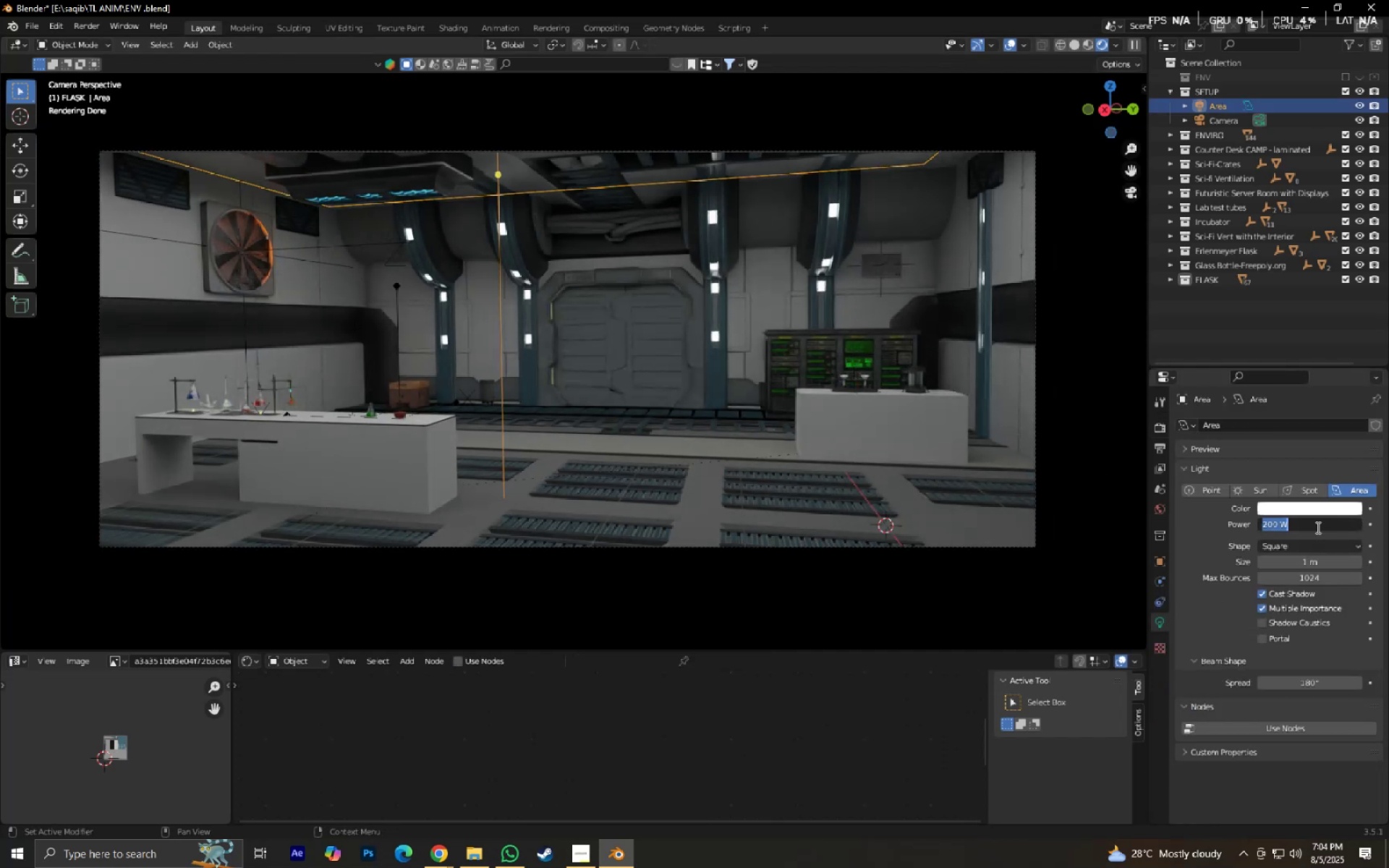 
key(Numpad2)
 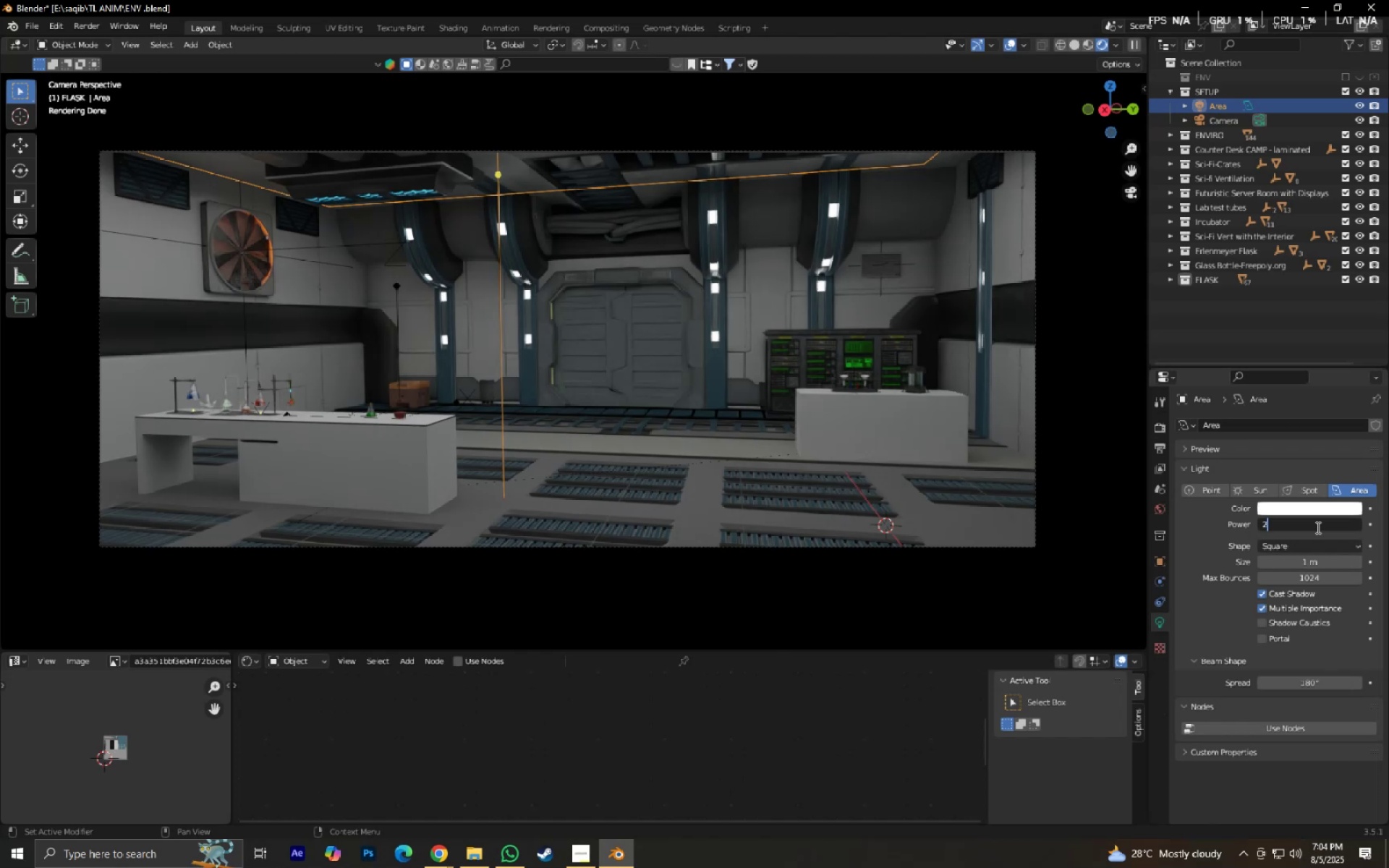 
key(Numpad2)
 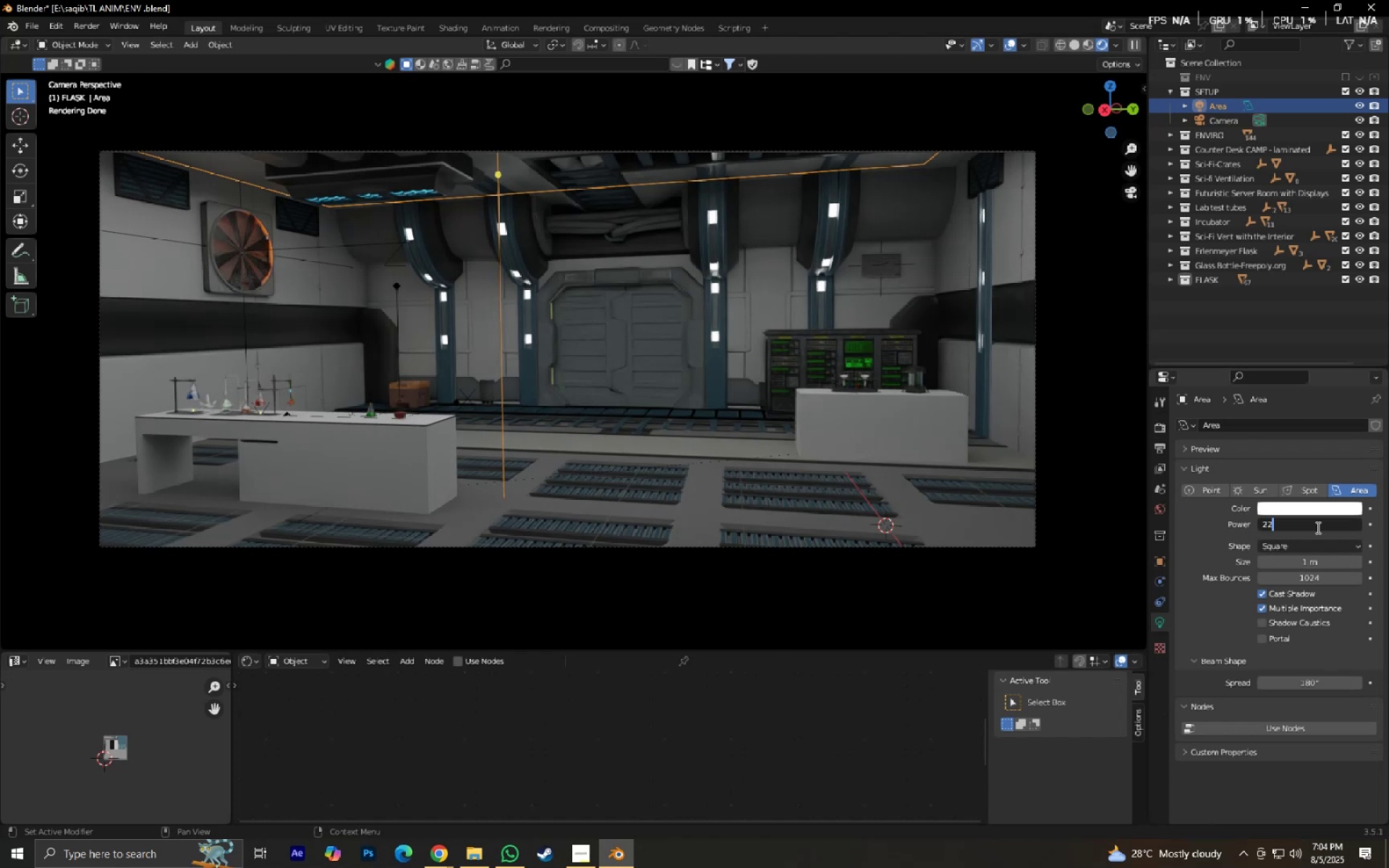 
key(Numpad0)
 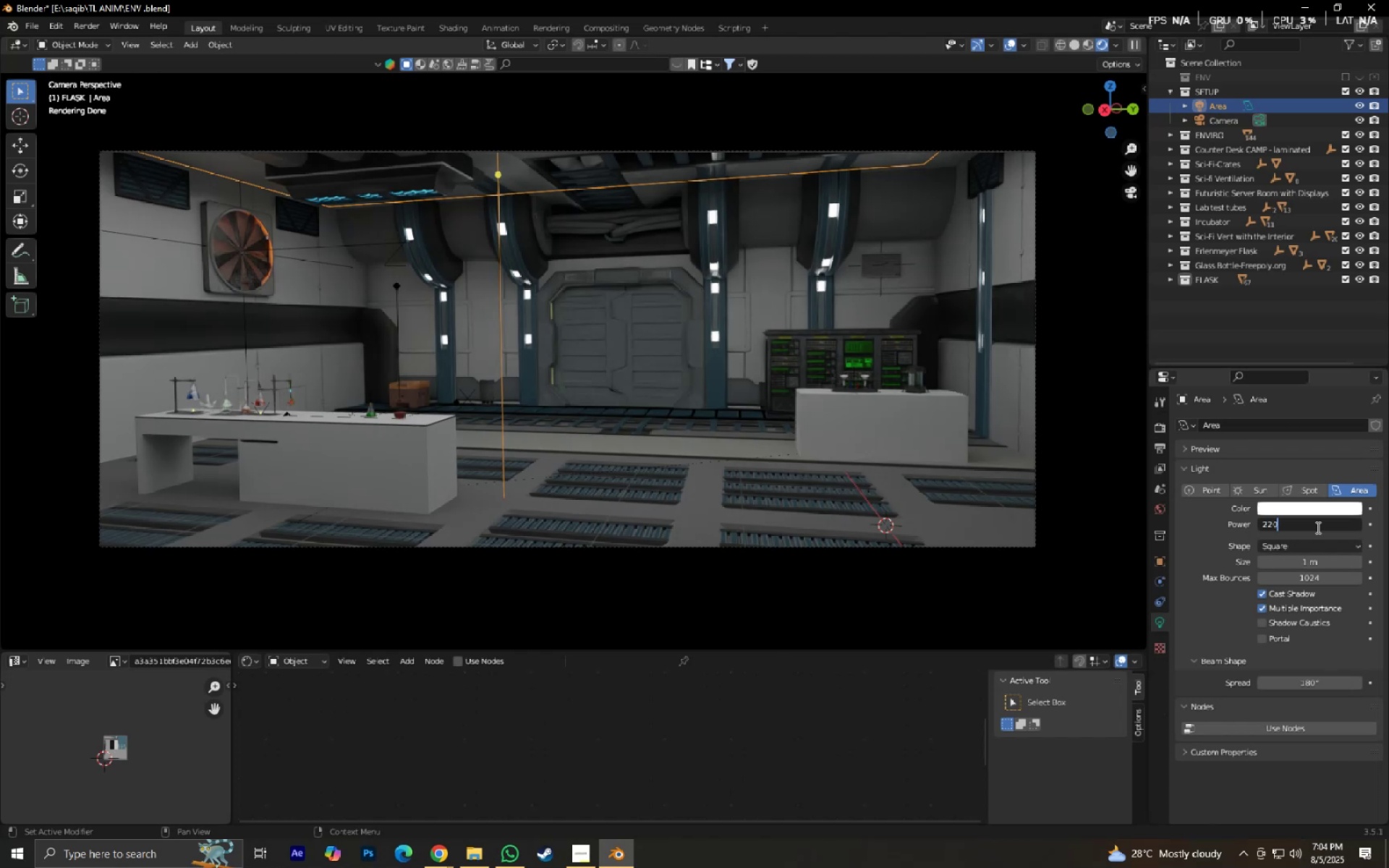 
key(NumpadEnter)
 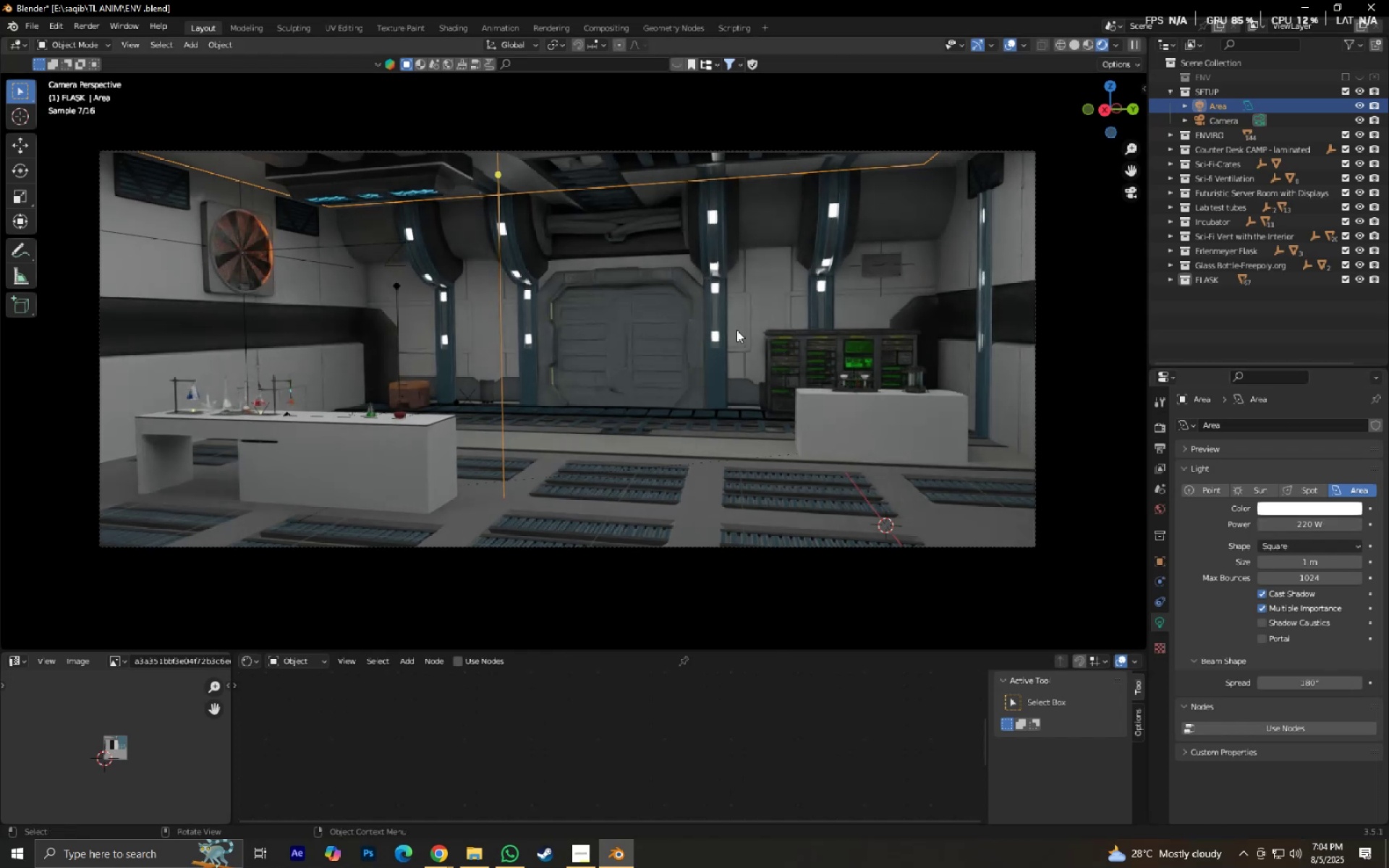 
left_click([736, 330])
 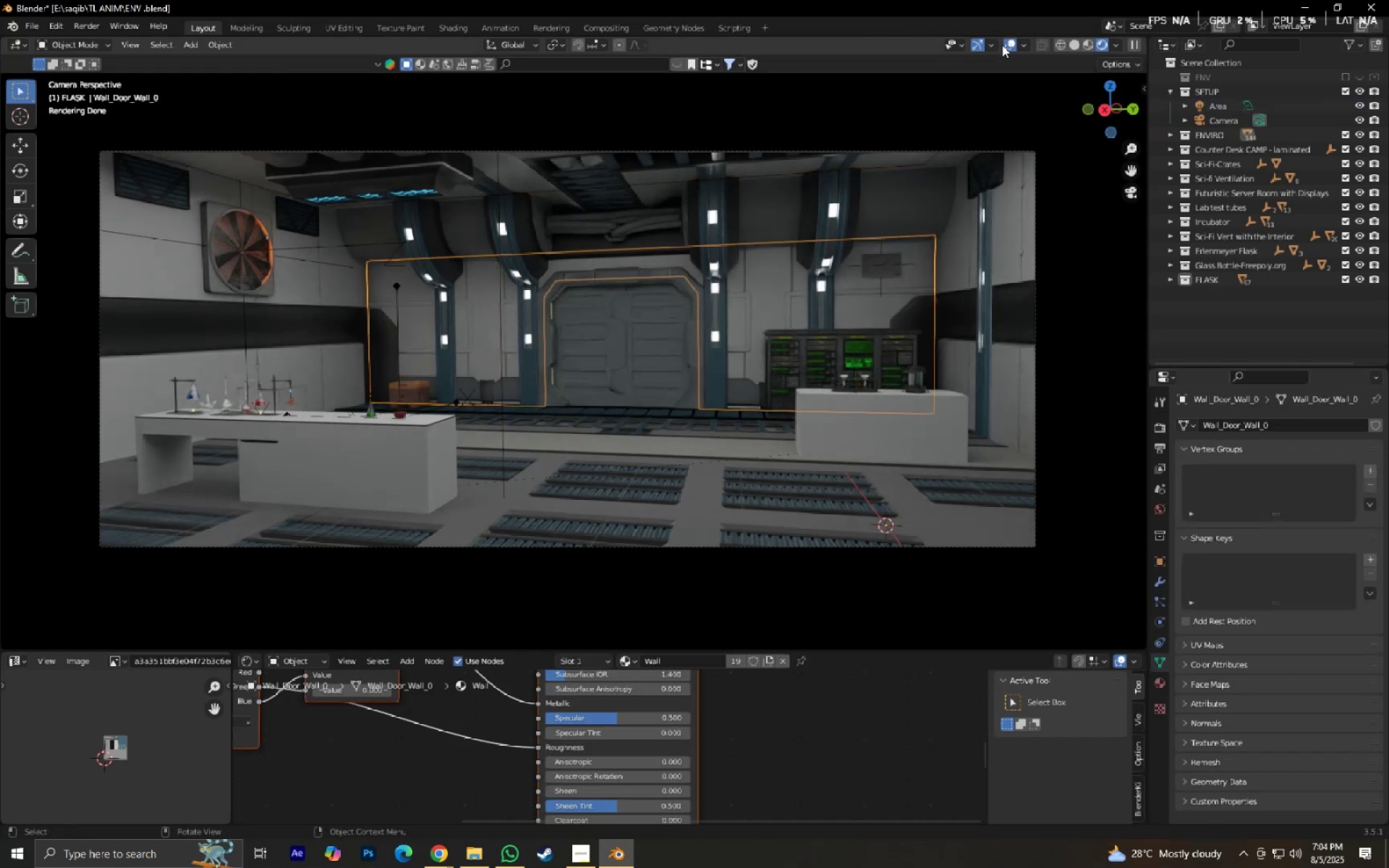 
left_click([1005, 47])
 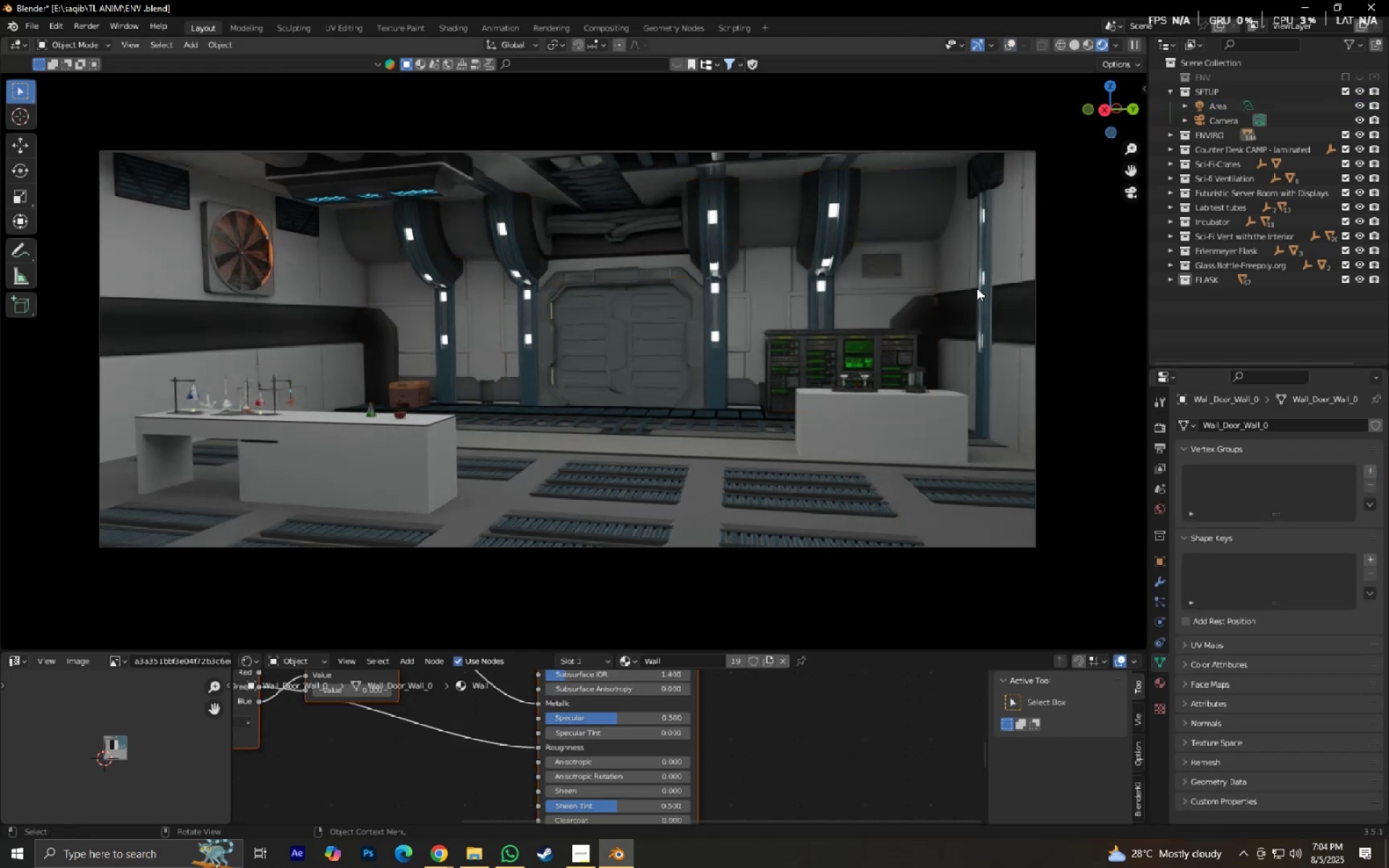 
left_click([977, 288])
 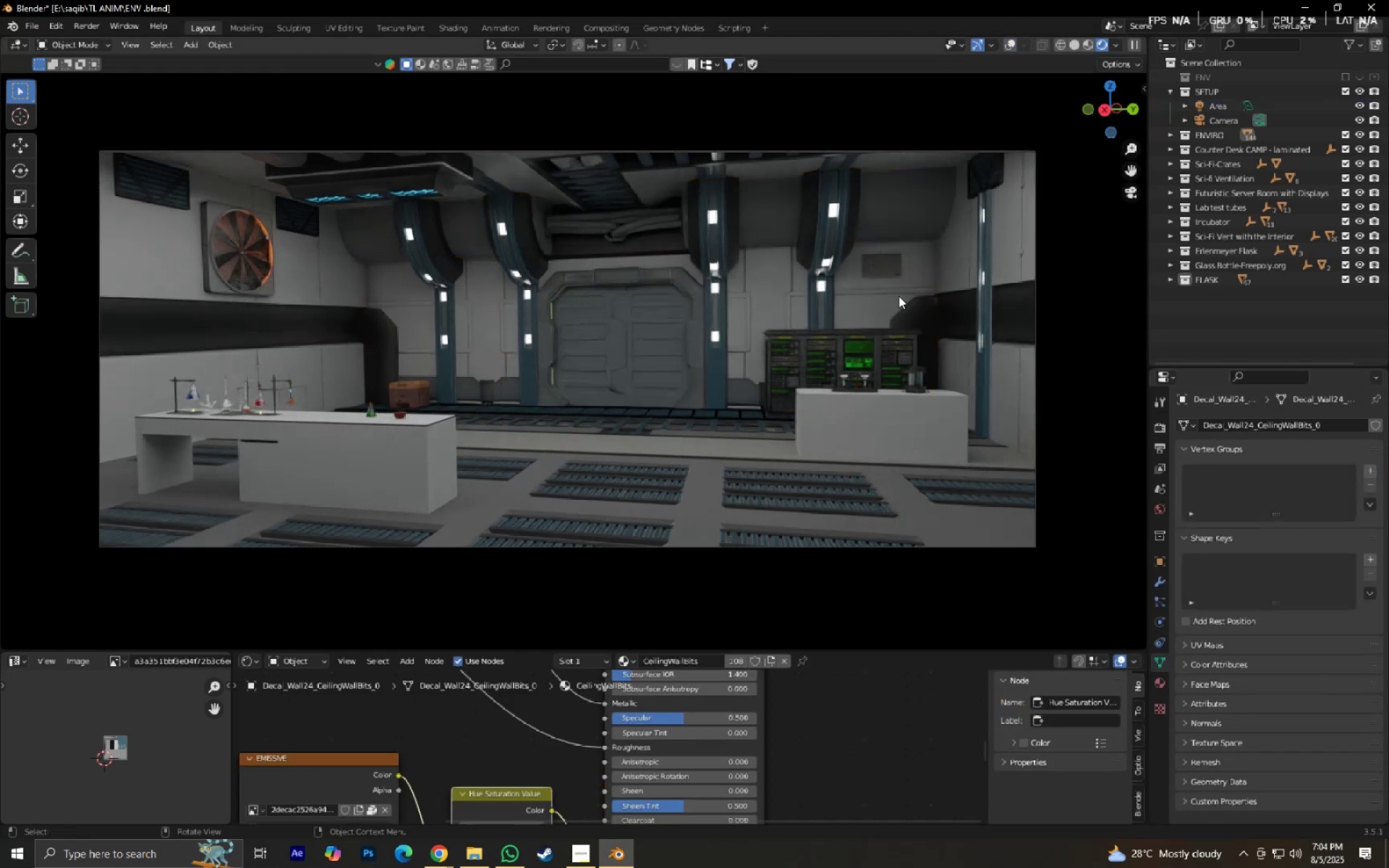 
scroll: coordinate [528, 356], scroll_direction: up, amount: 1.0
 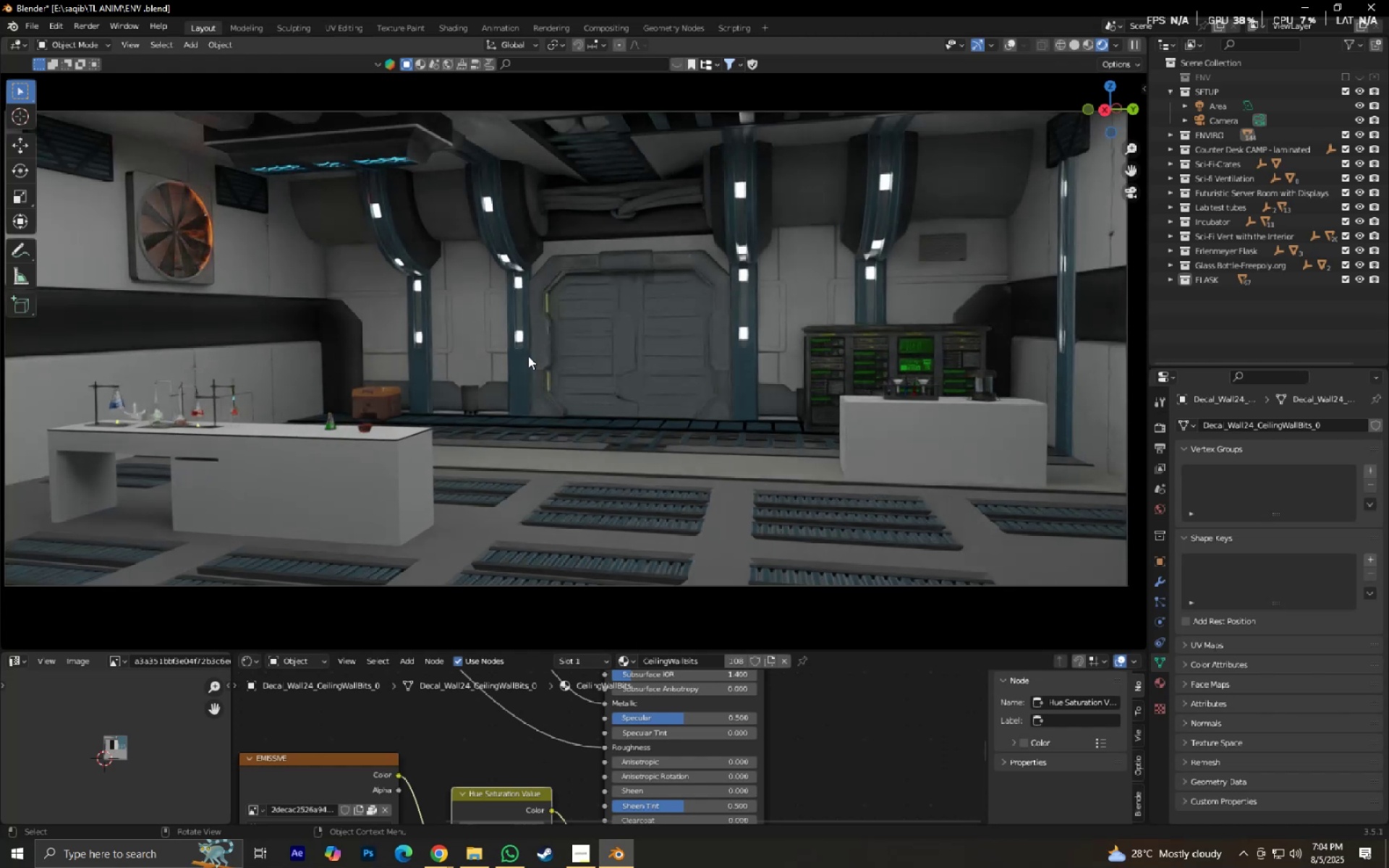 
scroll: coordinate [528, 356], scroll_direction: down, amount: 1.0
 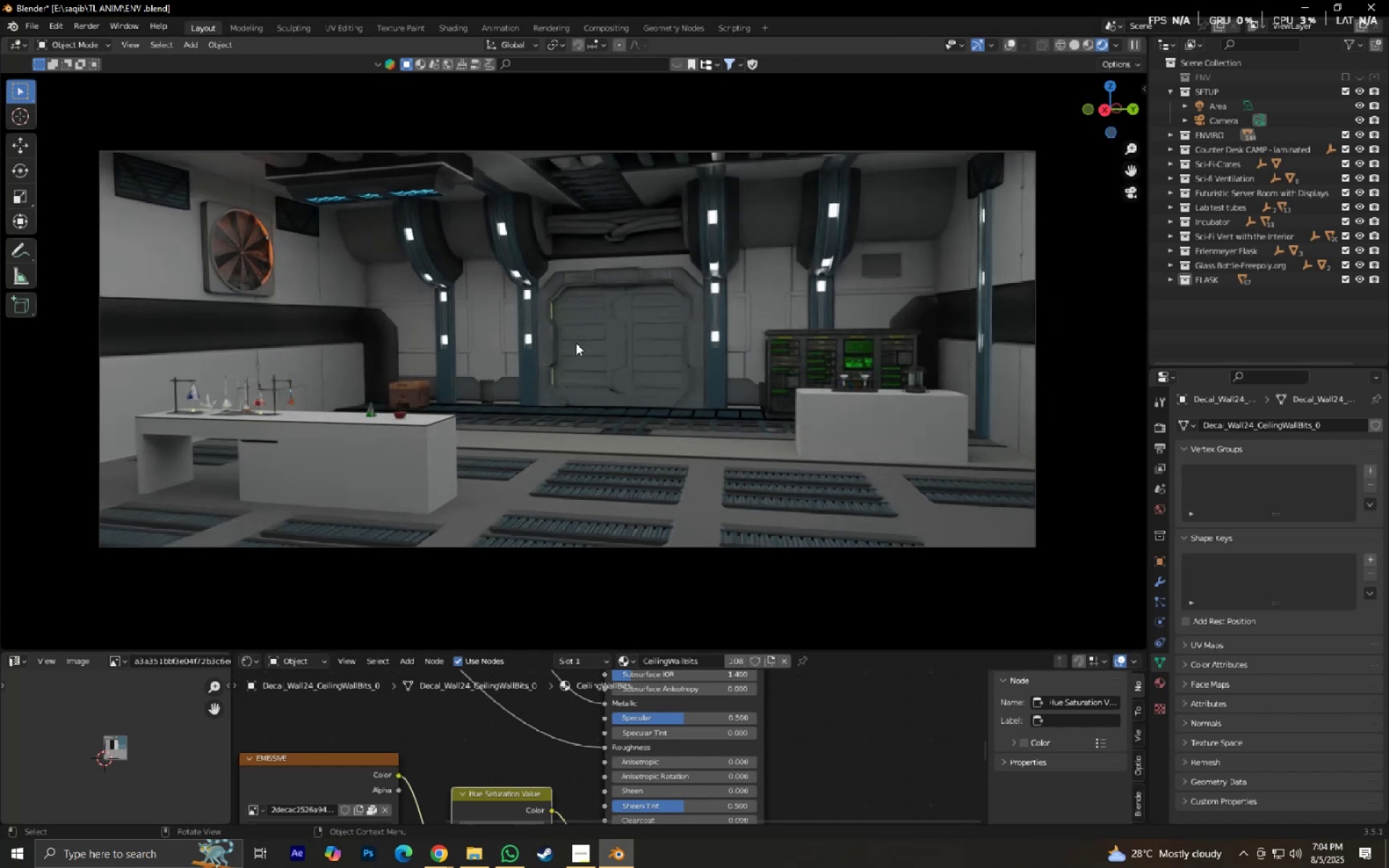 
wait(10.36)
 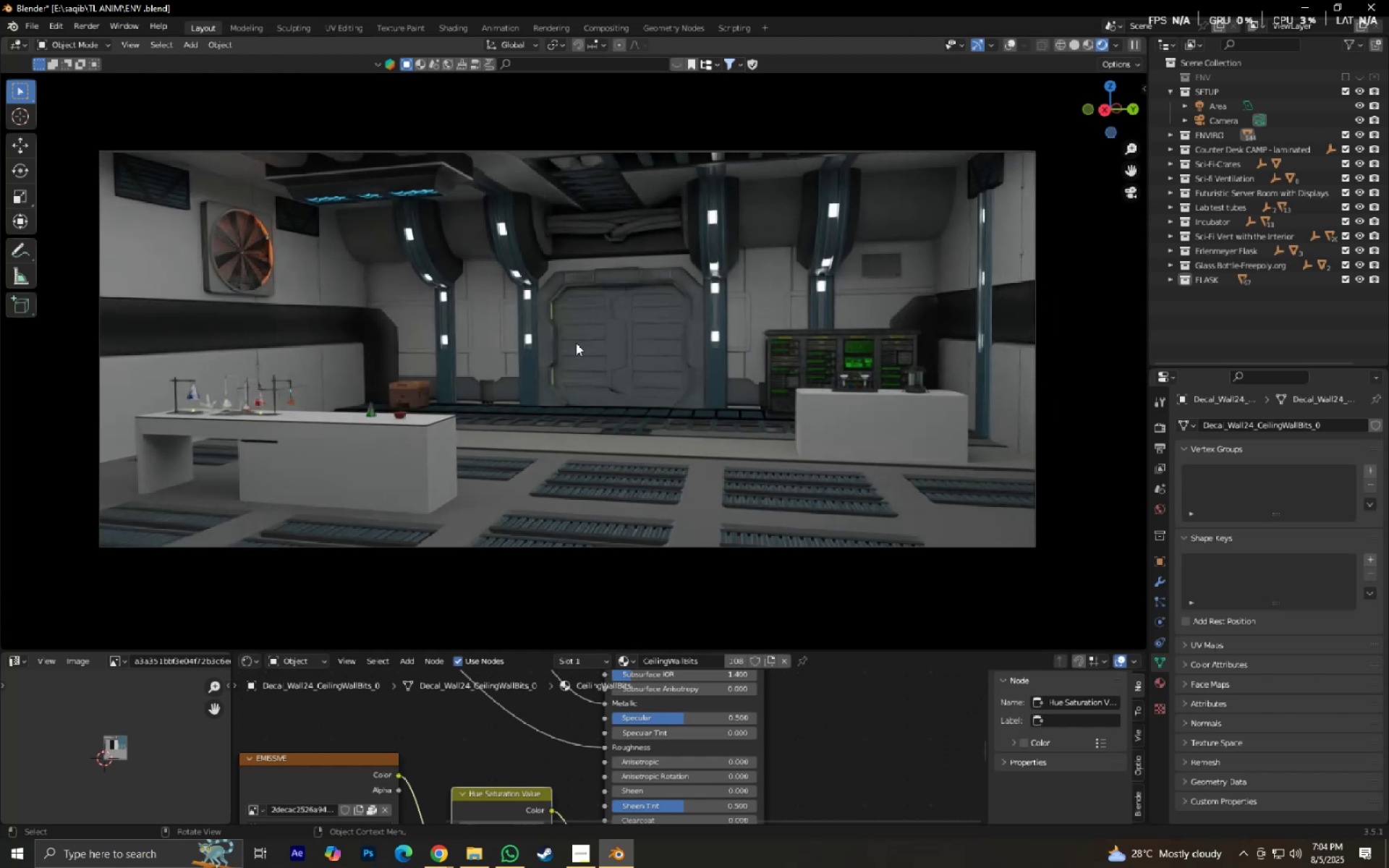 
left_click([838, 398])
 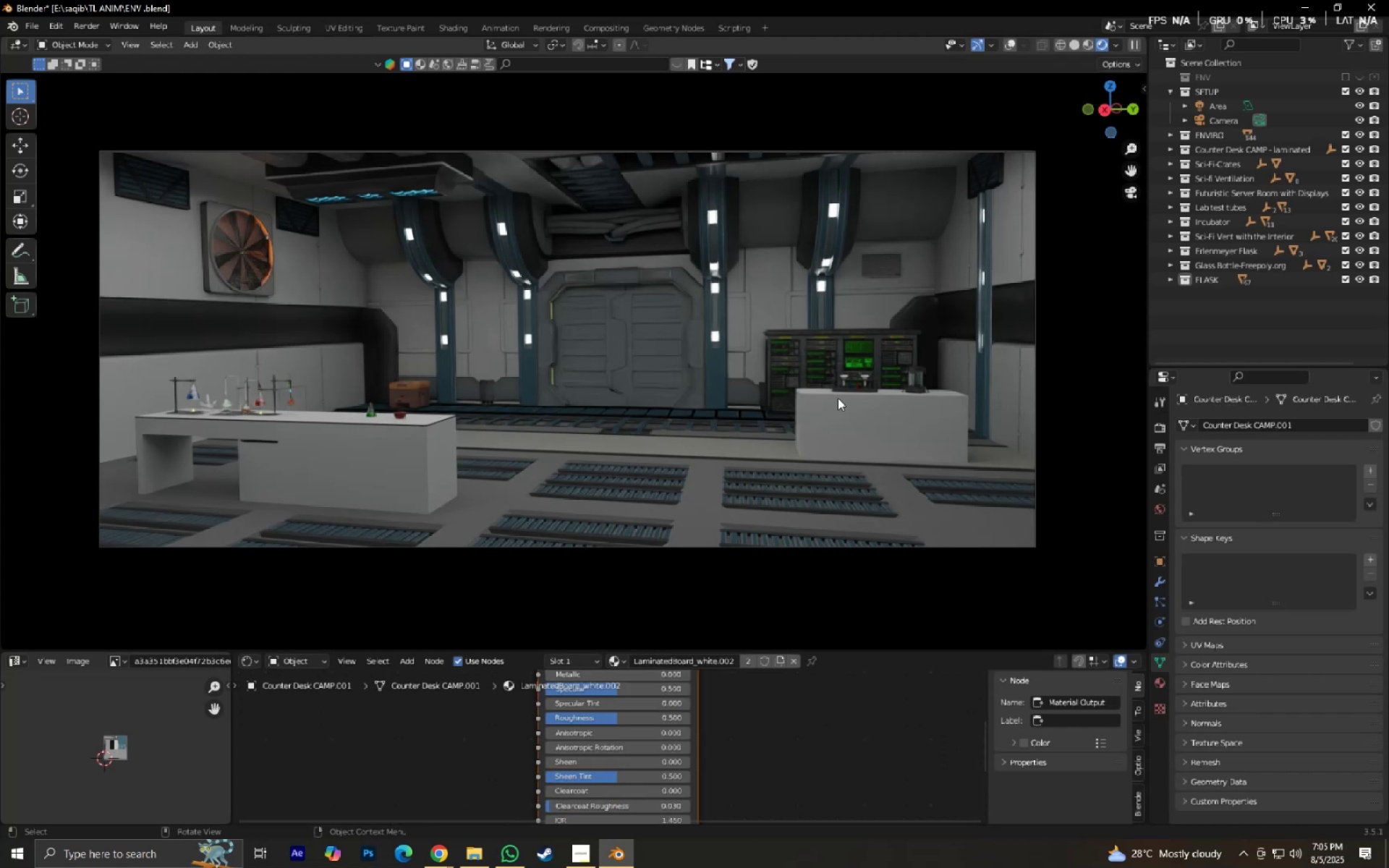 
key(NumpadDecimal)
 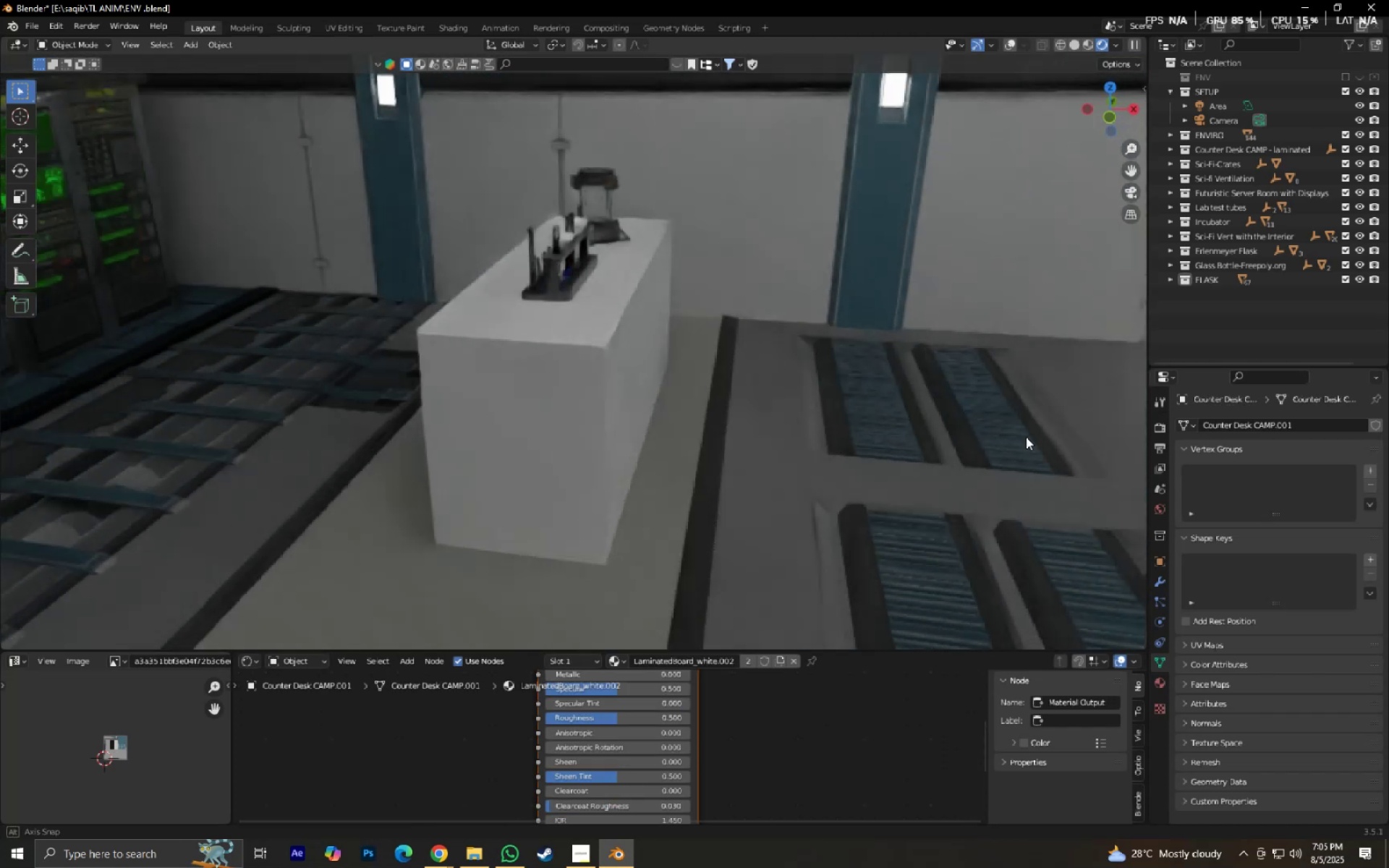 
scroll: coordinate [828, 467], scroll_direction: up, amount: 5.0
 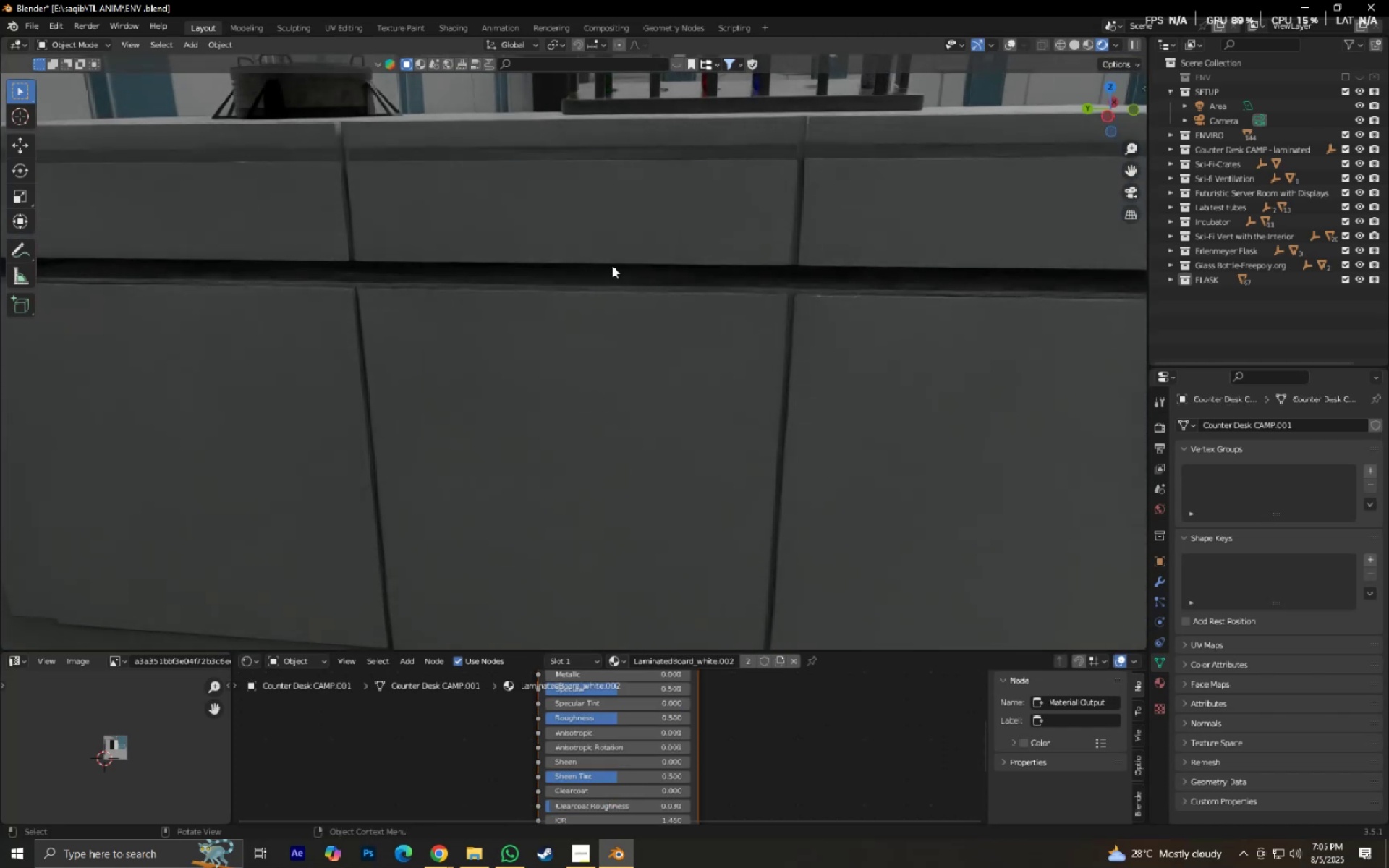 
left_click([579, 224])
 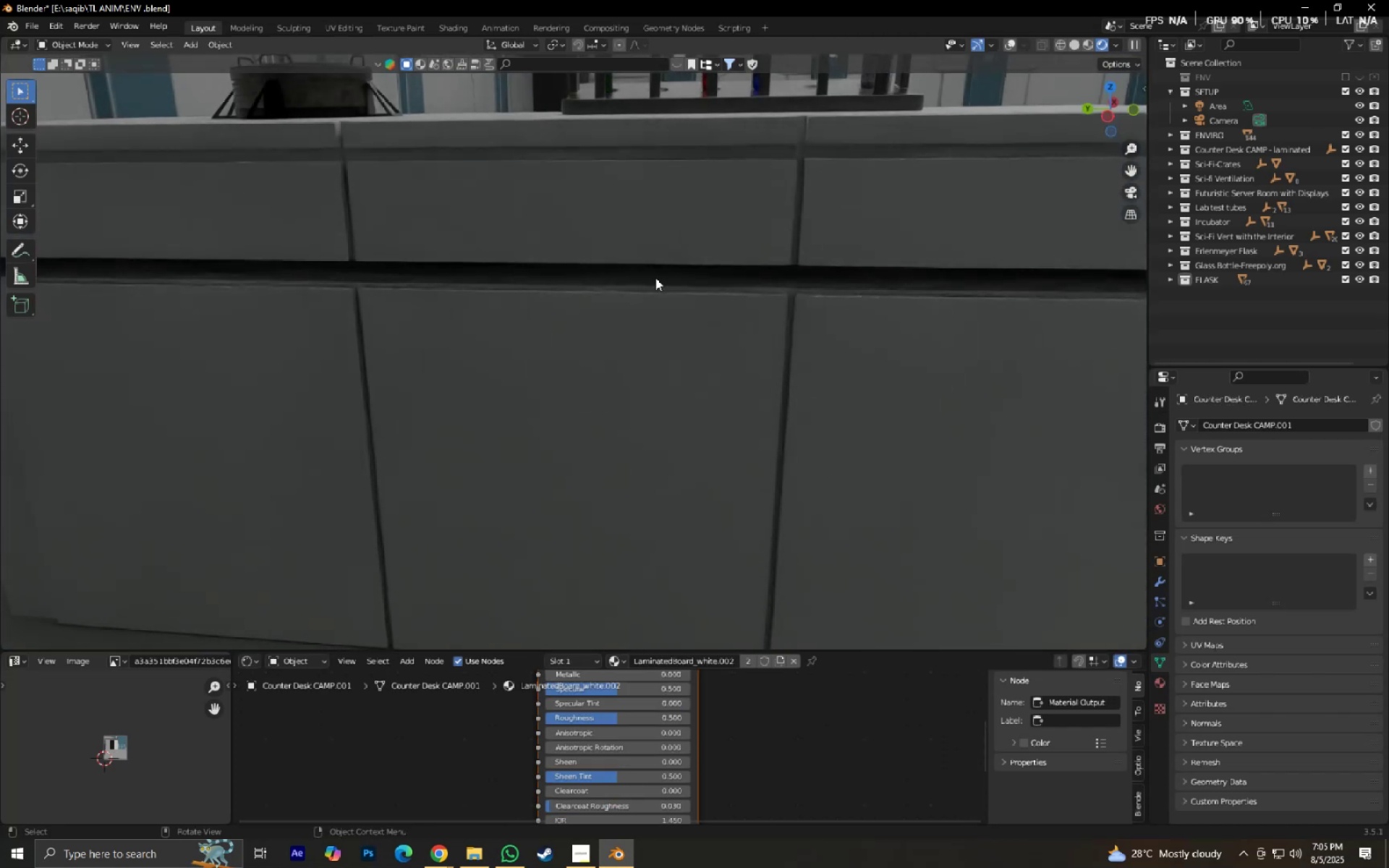 
scroll: coordinate [681, 312], scroll_direction: down, amount: 4.0
 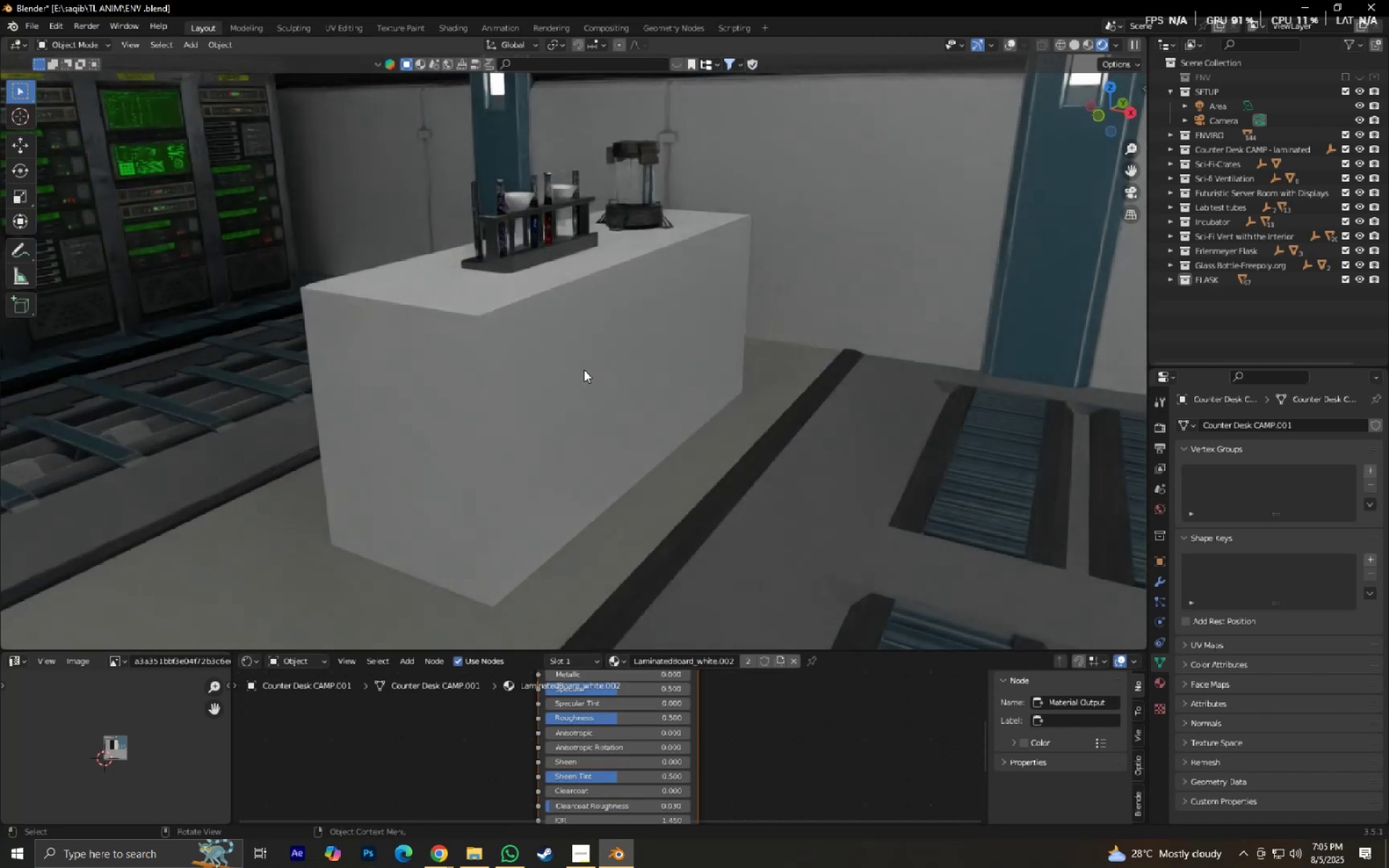 
key(Numpad0)
 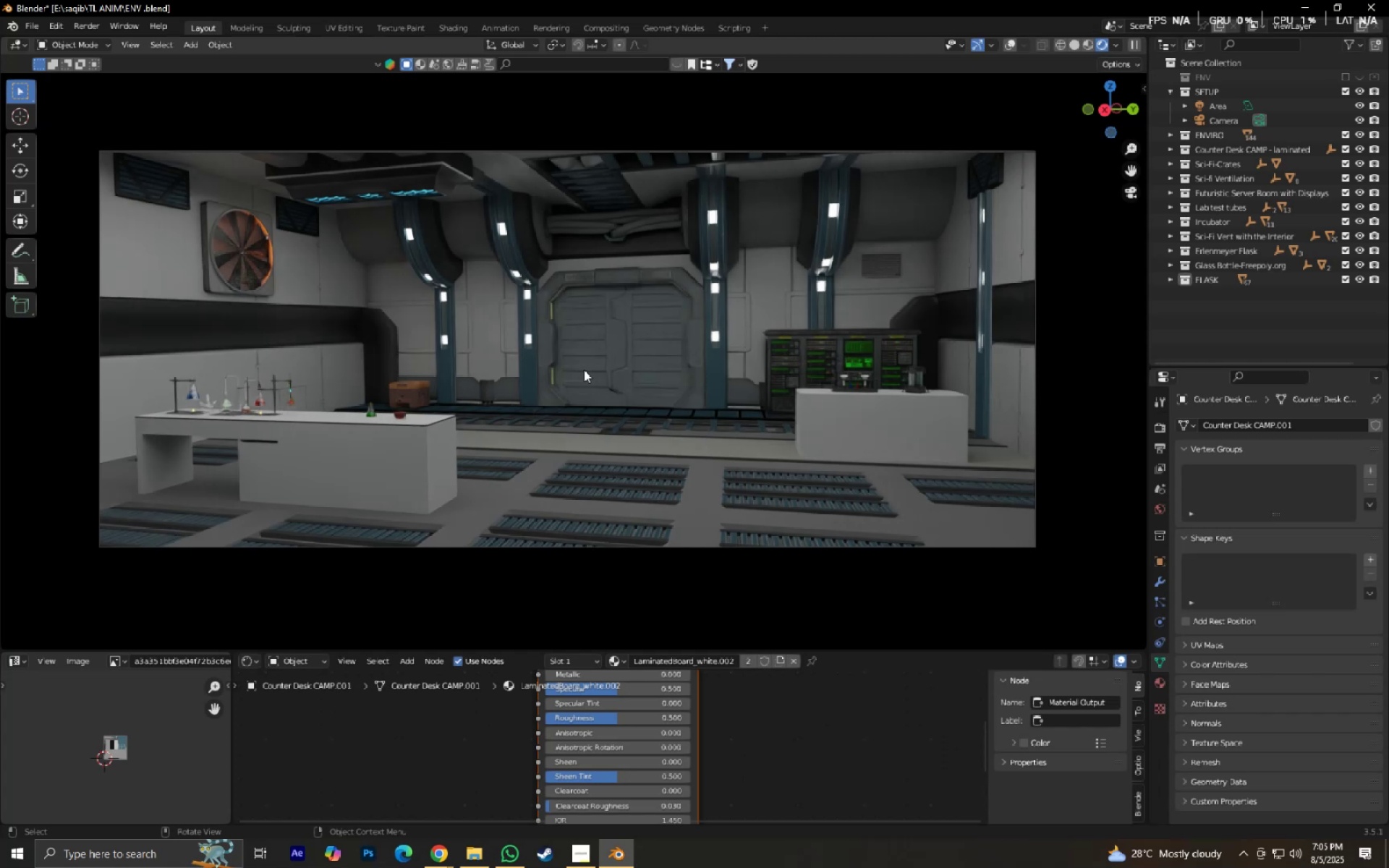 
wait(23.58)
 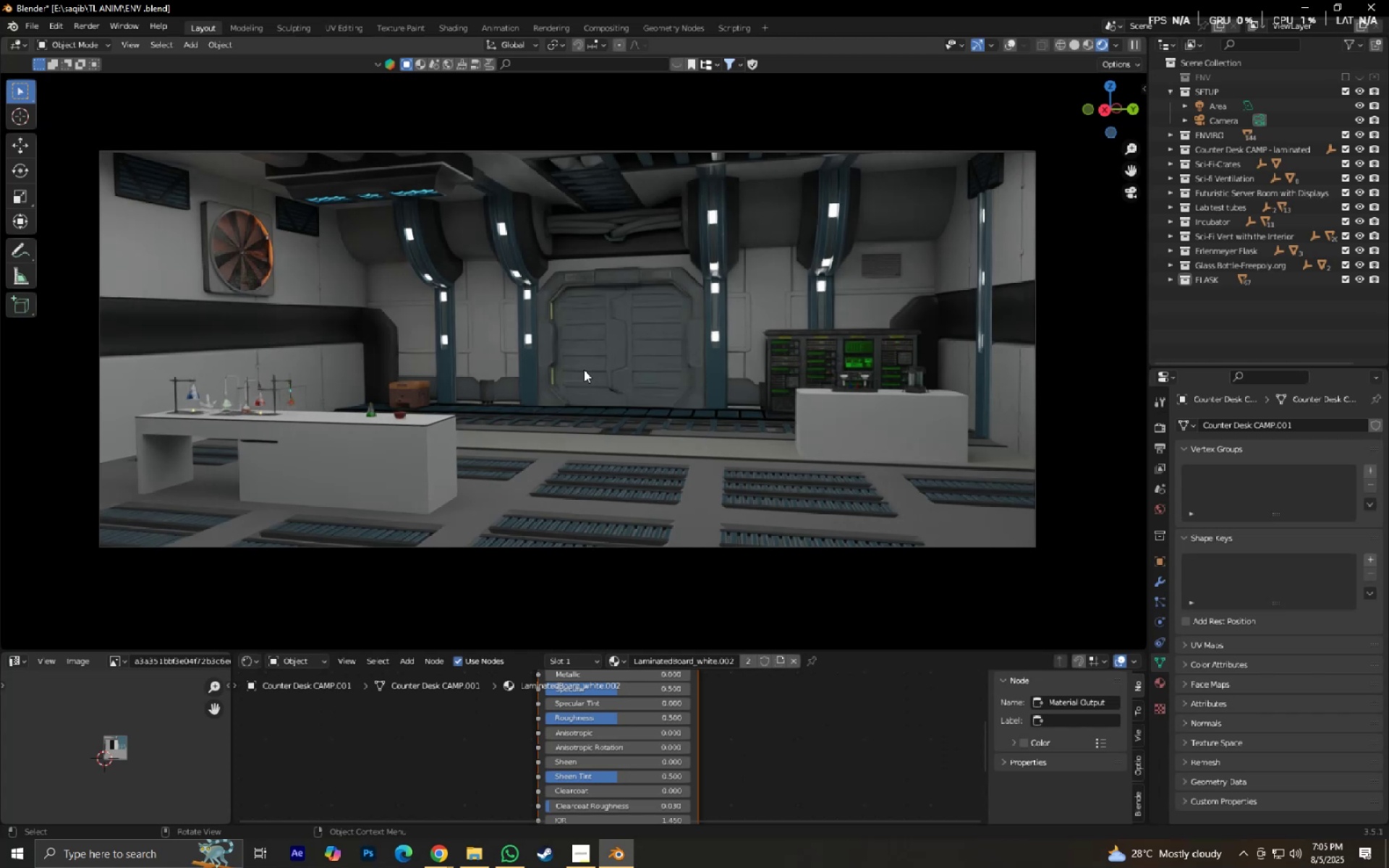 
hold_key(key=ShiftLeft, duration=1.02)
 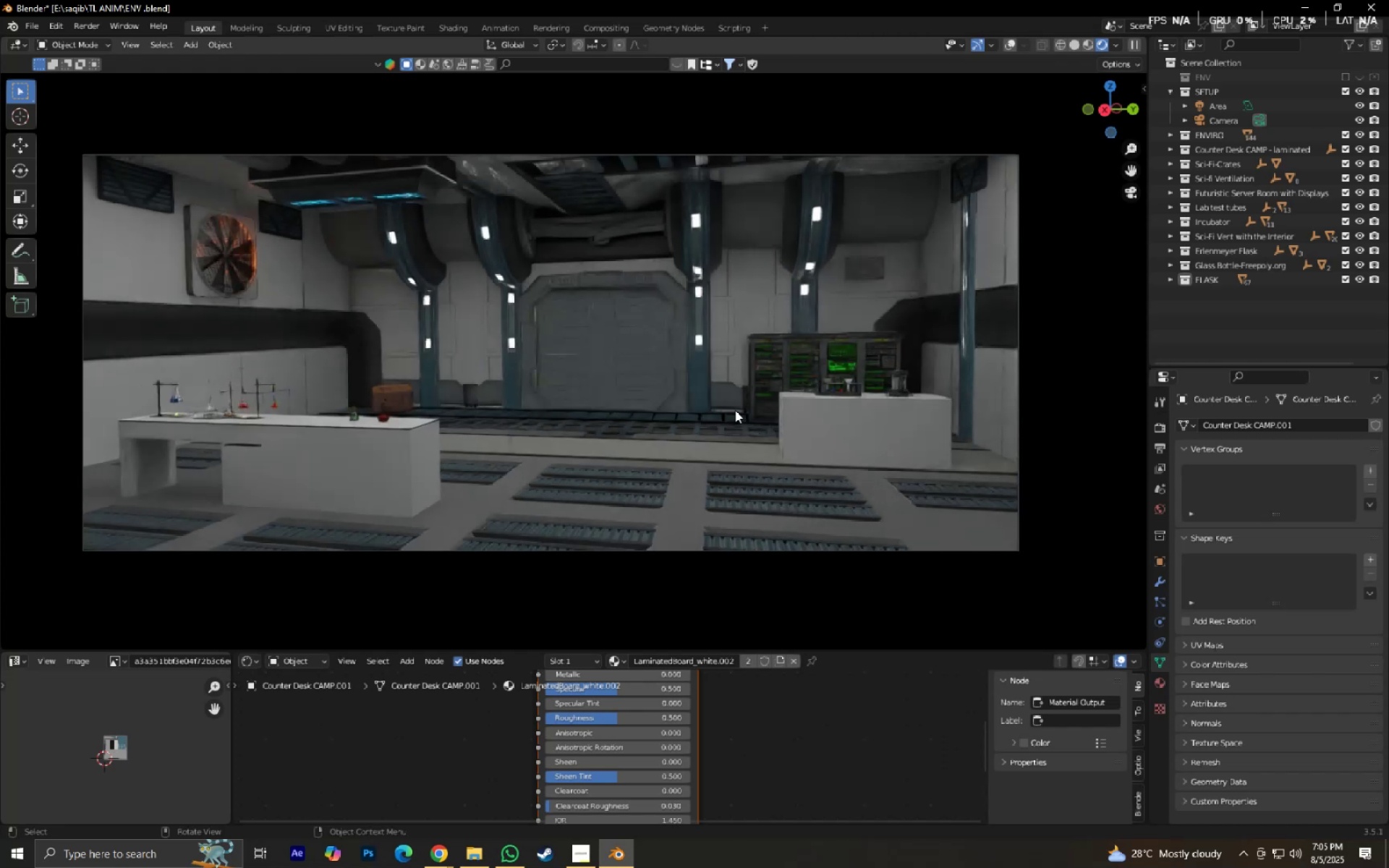 
scroll: coordinate [735, 410], scroll_direction: up, amount: 1.0
 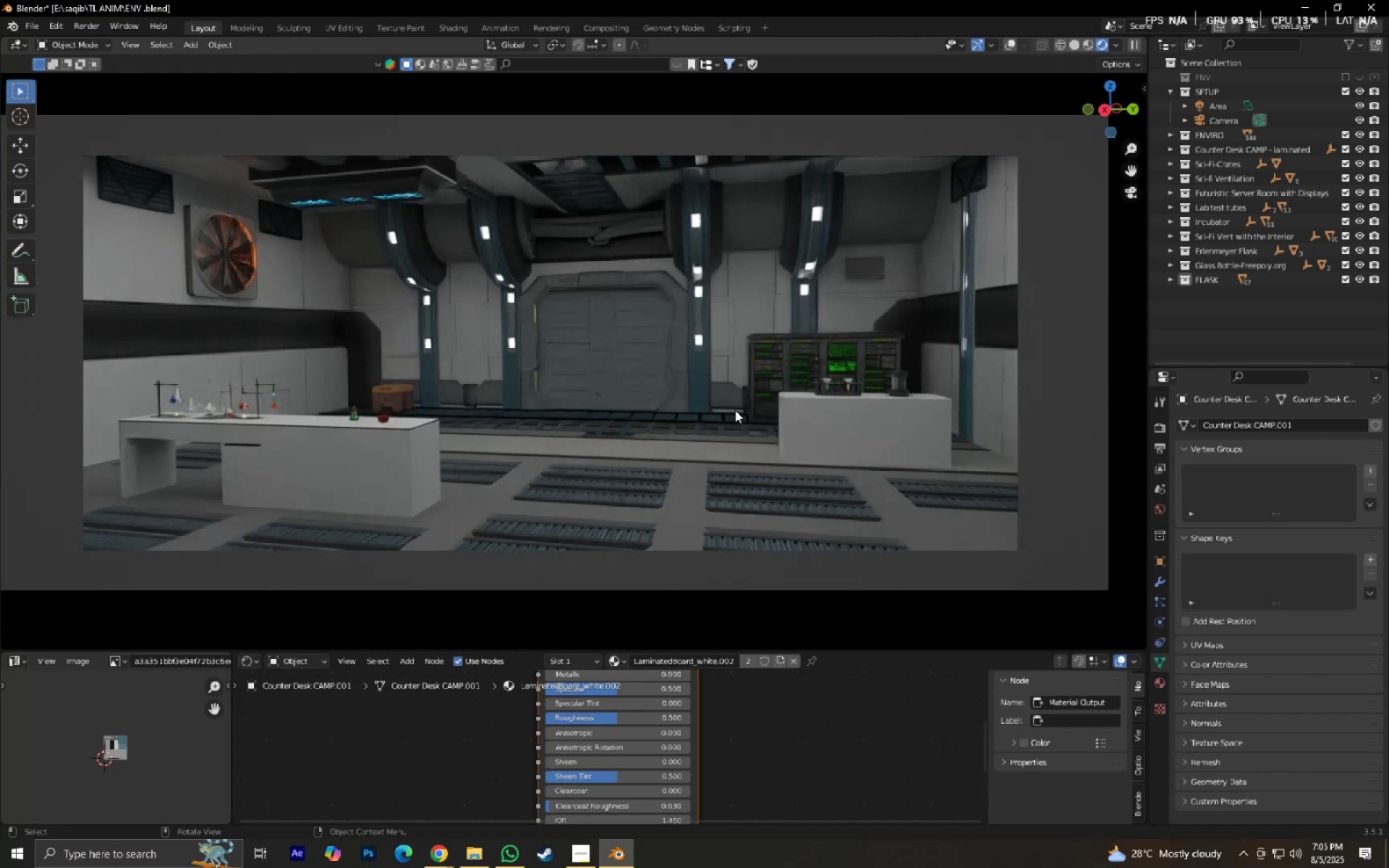 
hold_key(key=ShiftLeft, duration=1.03)
 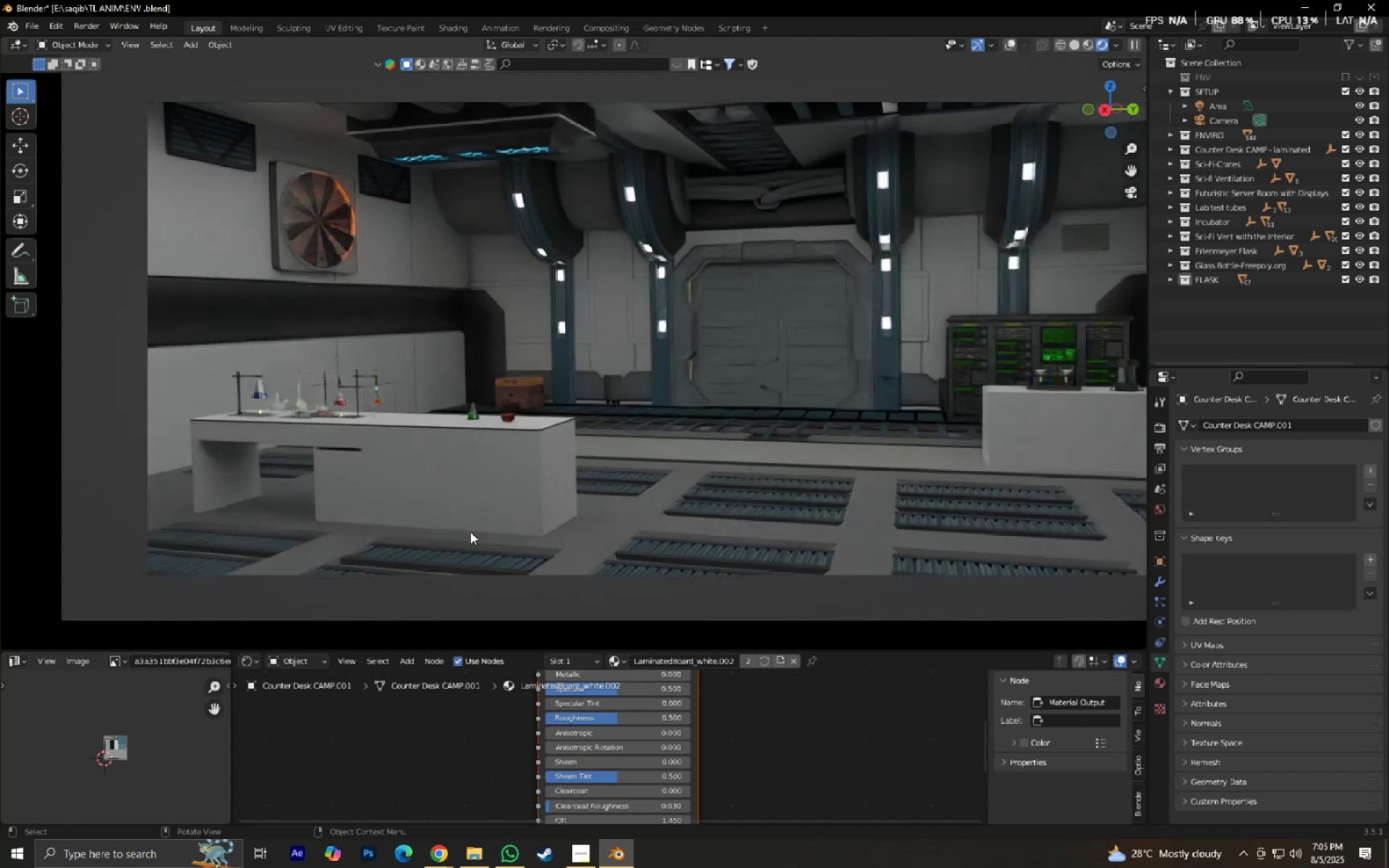 
hold_key(key=ShiftLeft, duration=1.83)
scroll: coordinate [492, 367], scroll_direction: up, amount: 3.0
 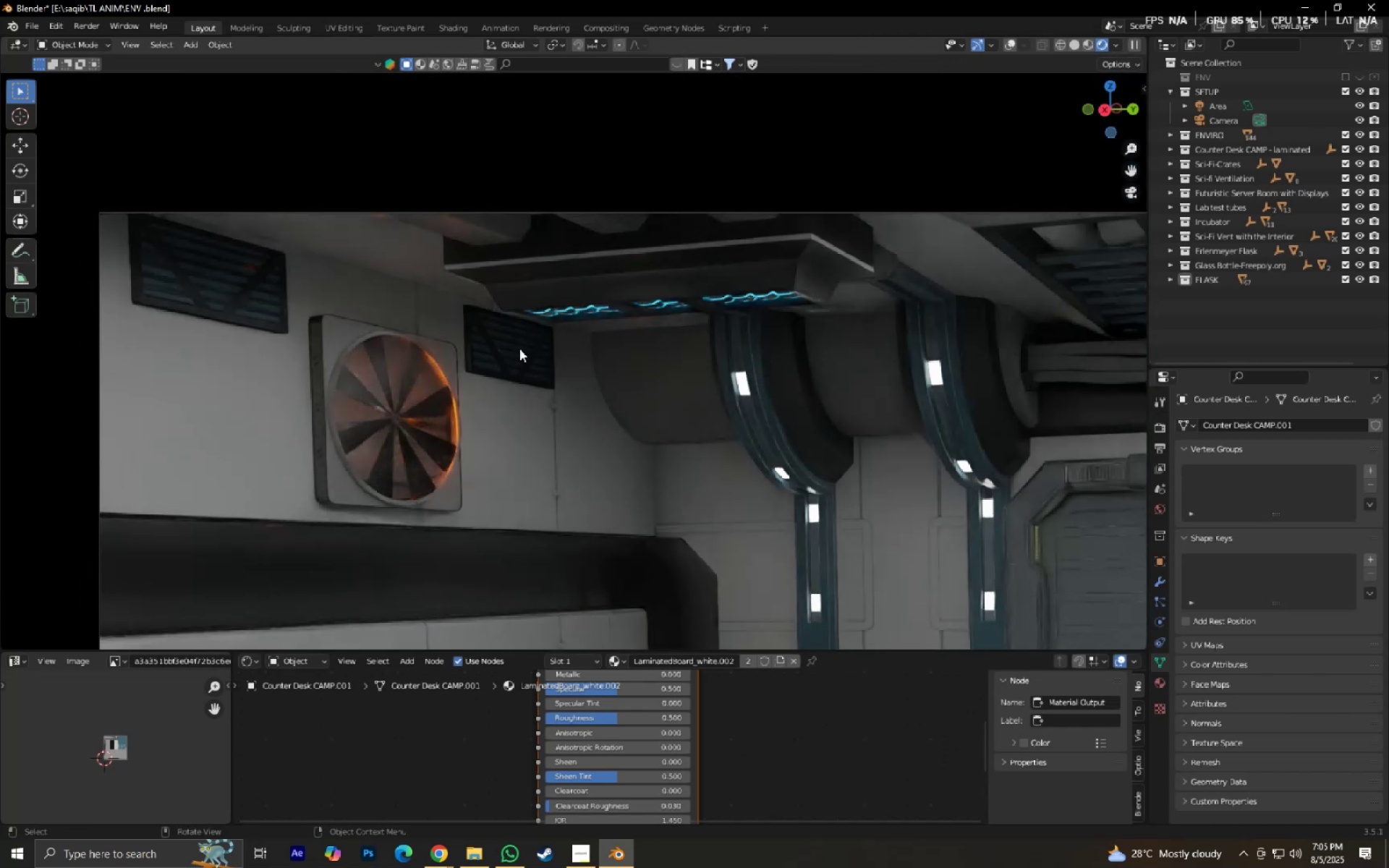 
left_click([519, 347])
 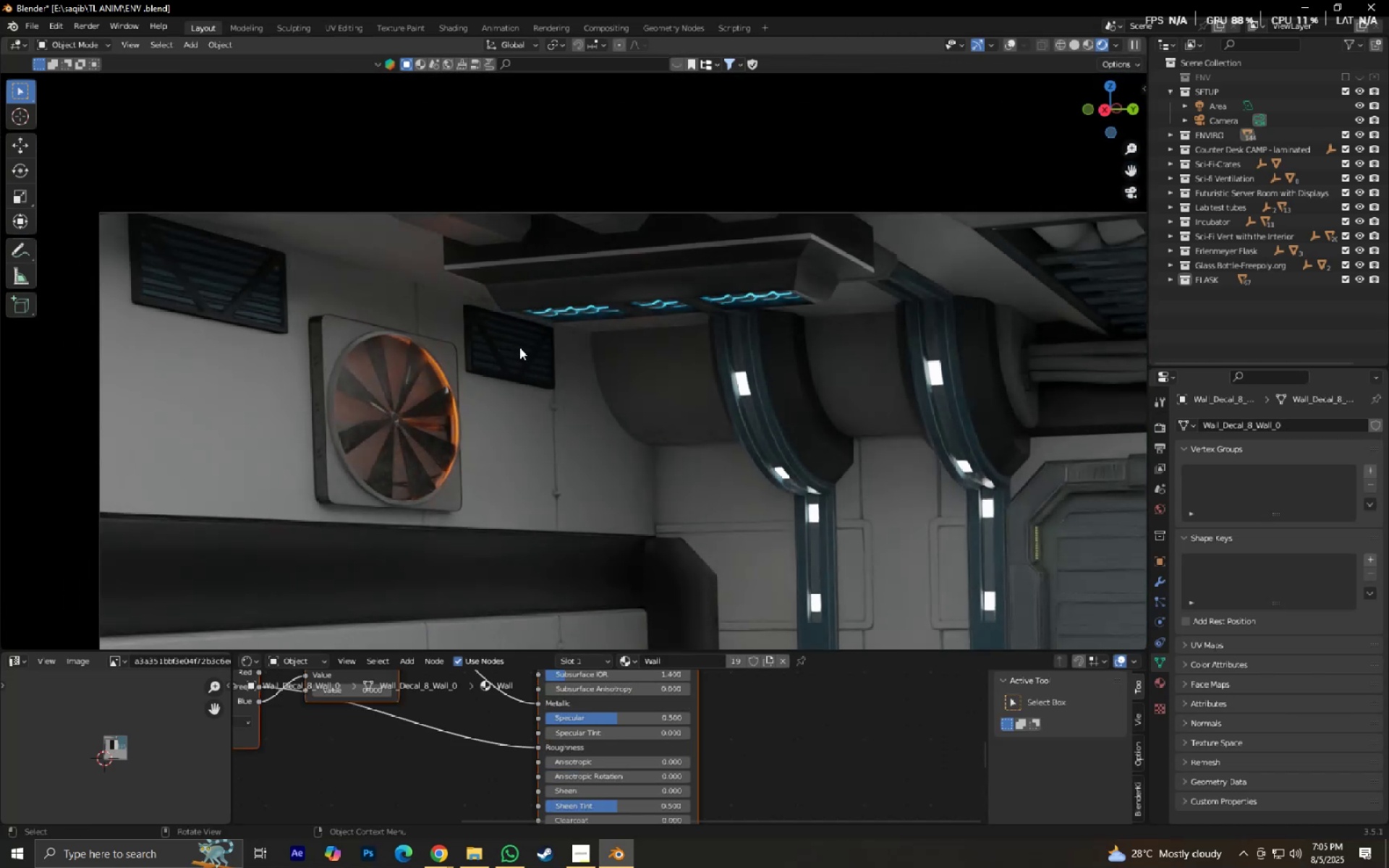 
key(NumpadDecimal)
 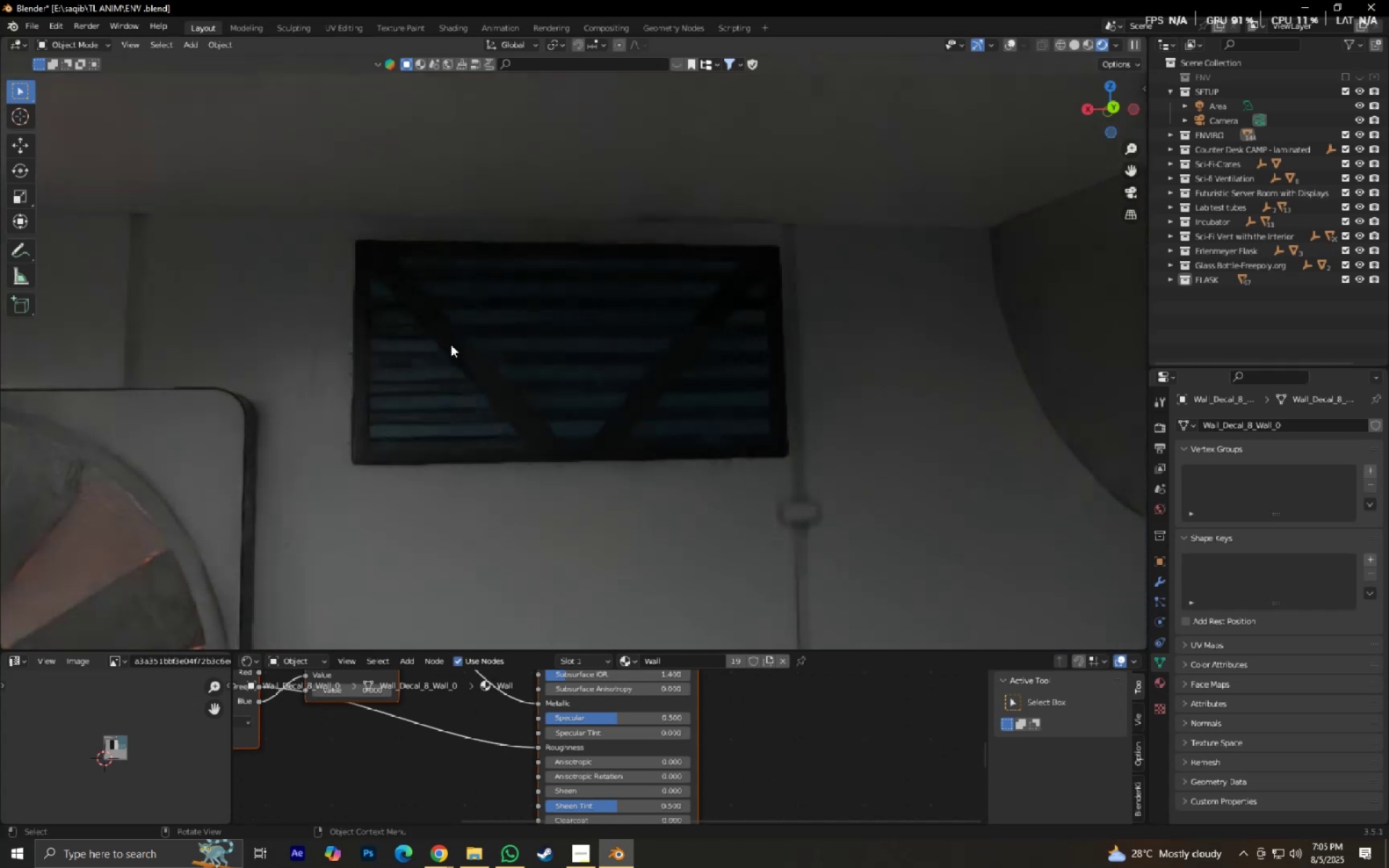 
scroll: coordinate [470, 354], scroll_direction: up, amount: 3.0
 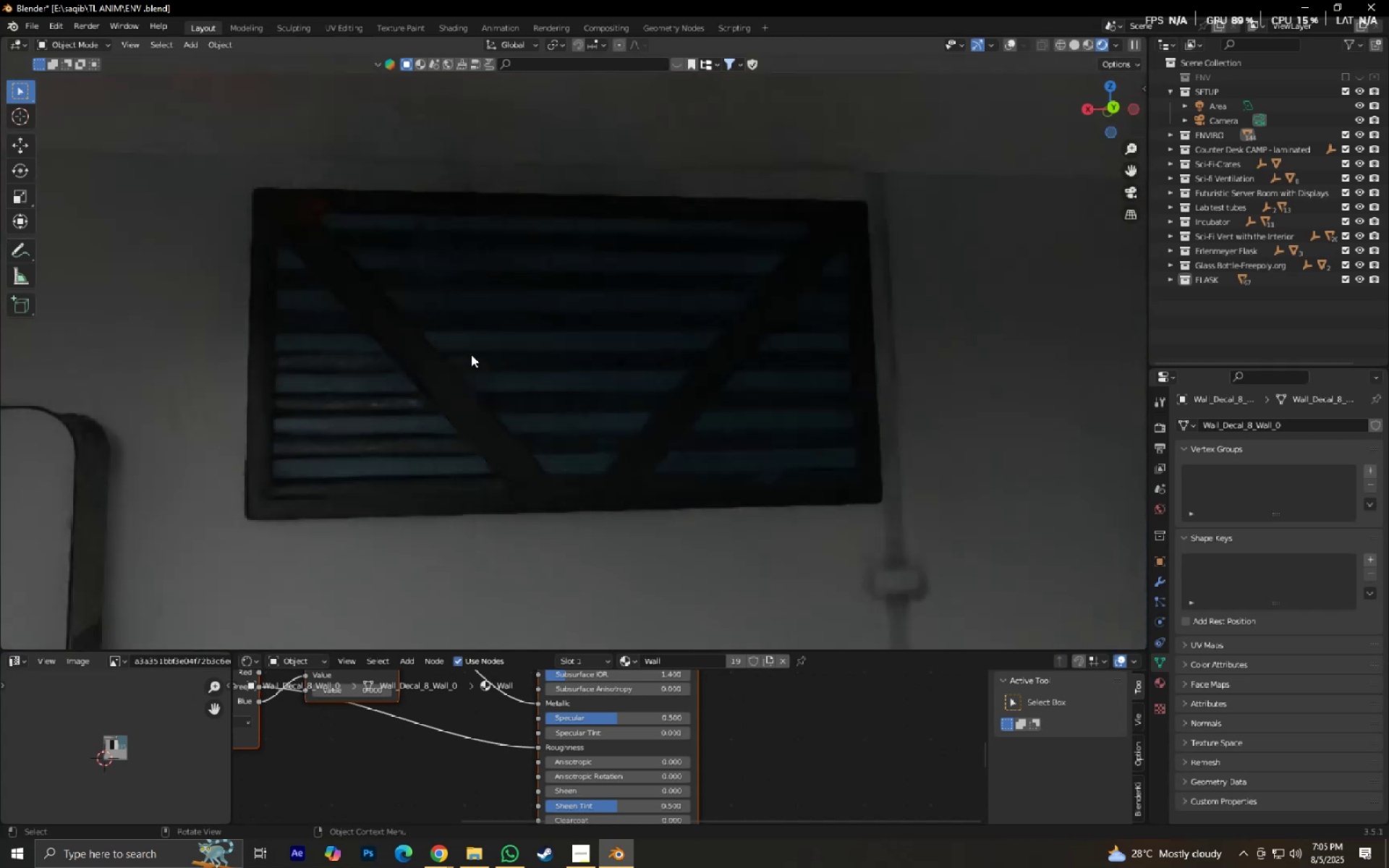 
key(Tab)
 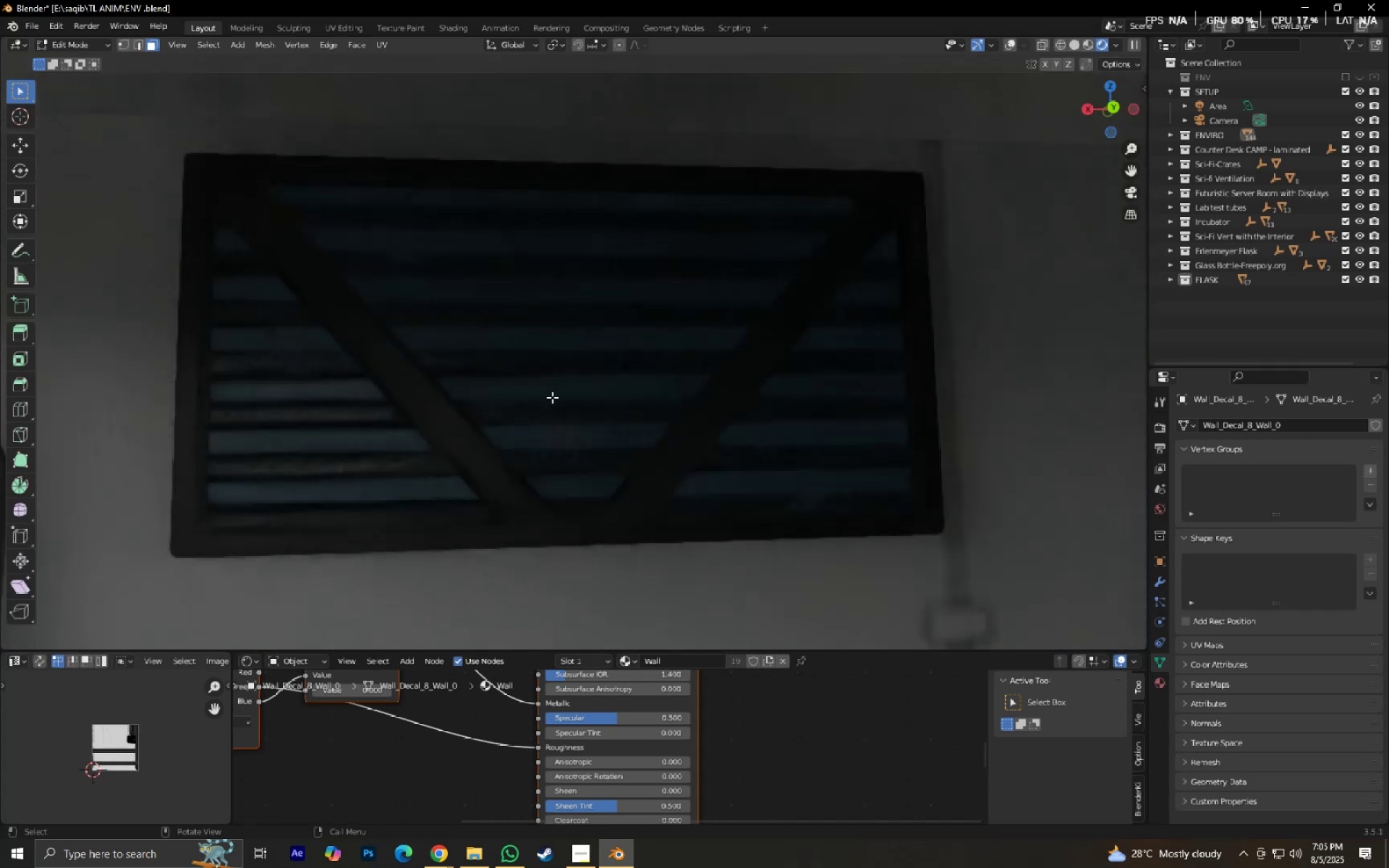 
key(A)
 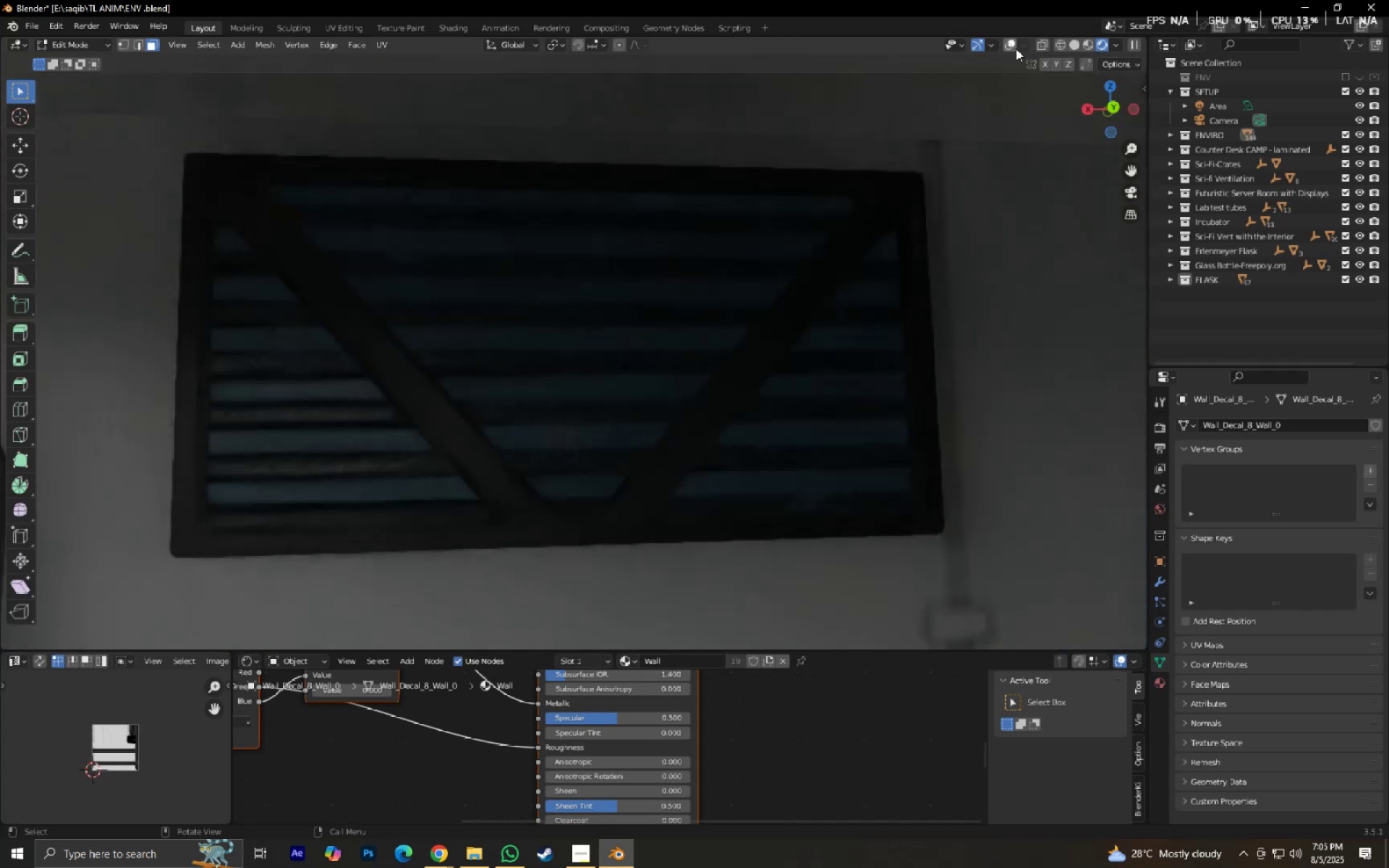 
left_click([1016, 48])
 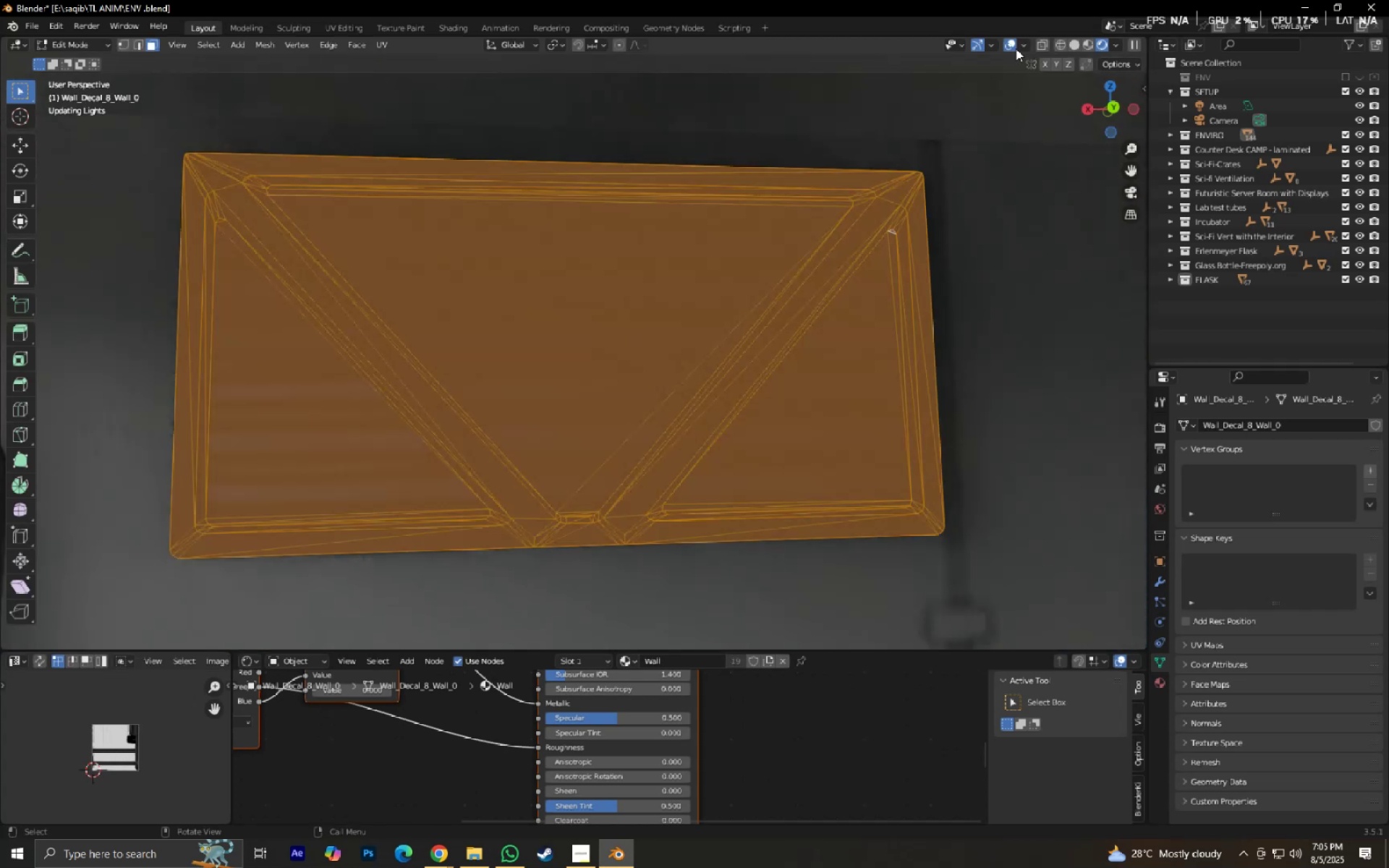 
left_click([1016, 48])
 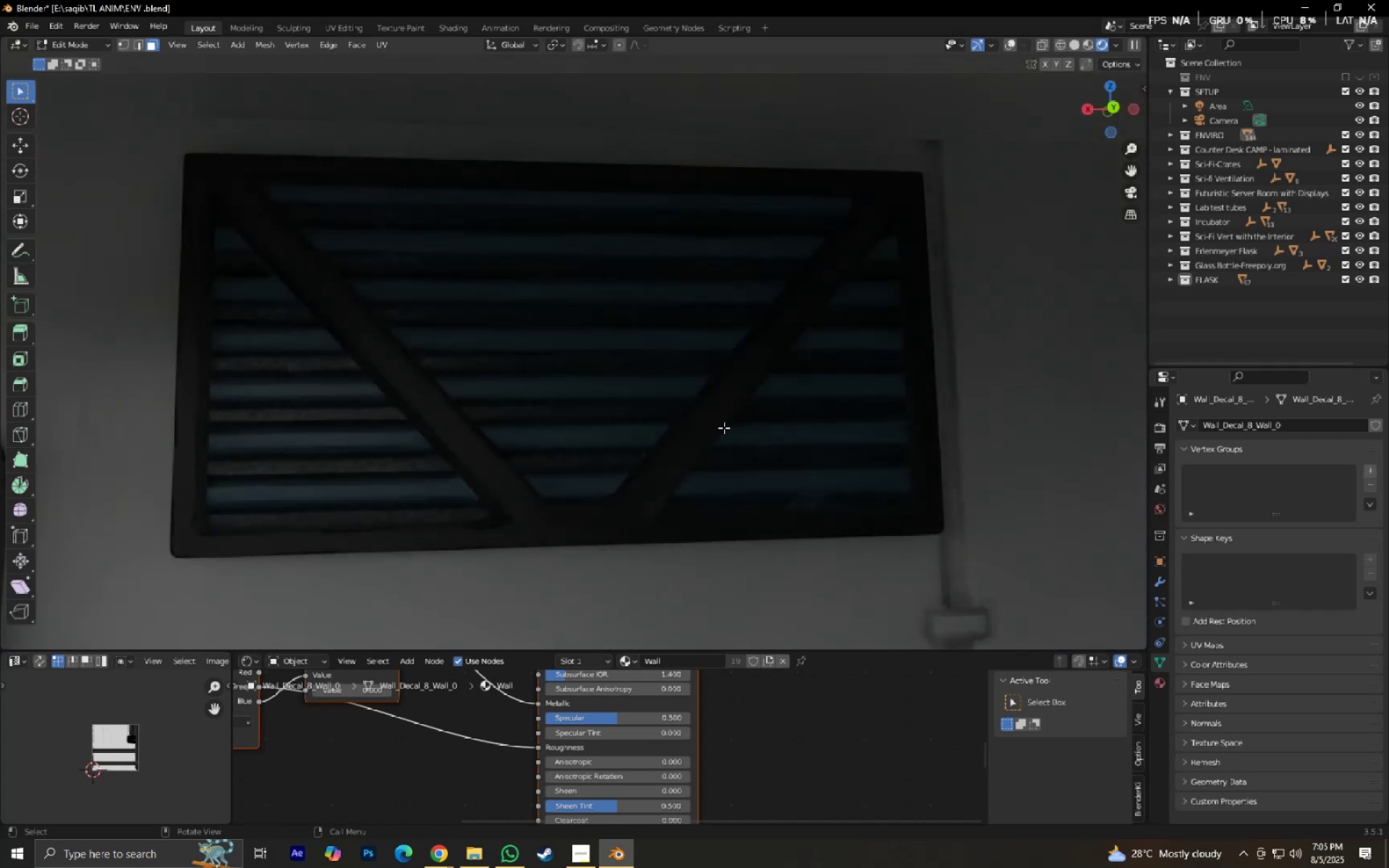 
hold_key(key=AltLeft, duration=1.53)
 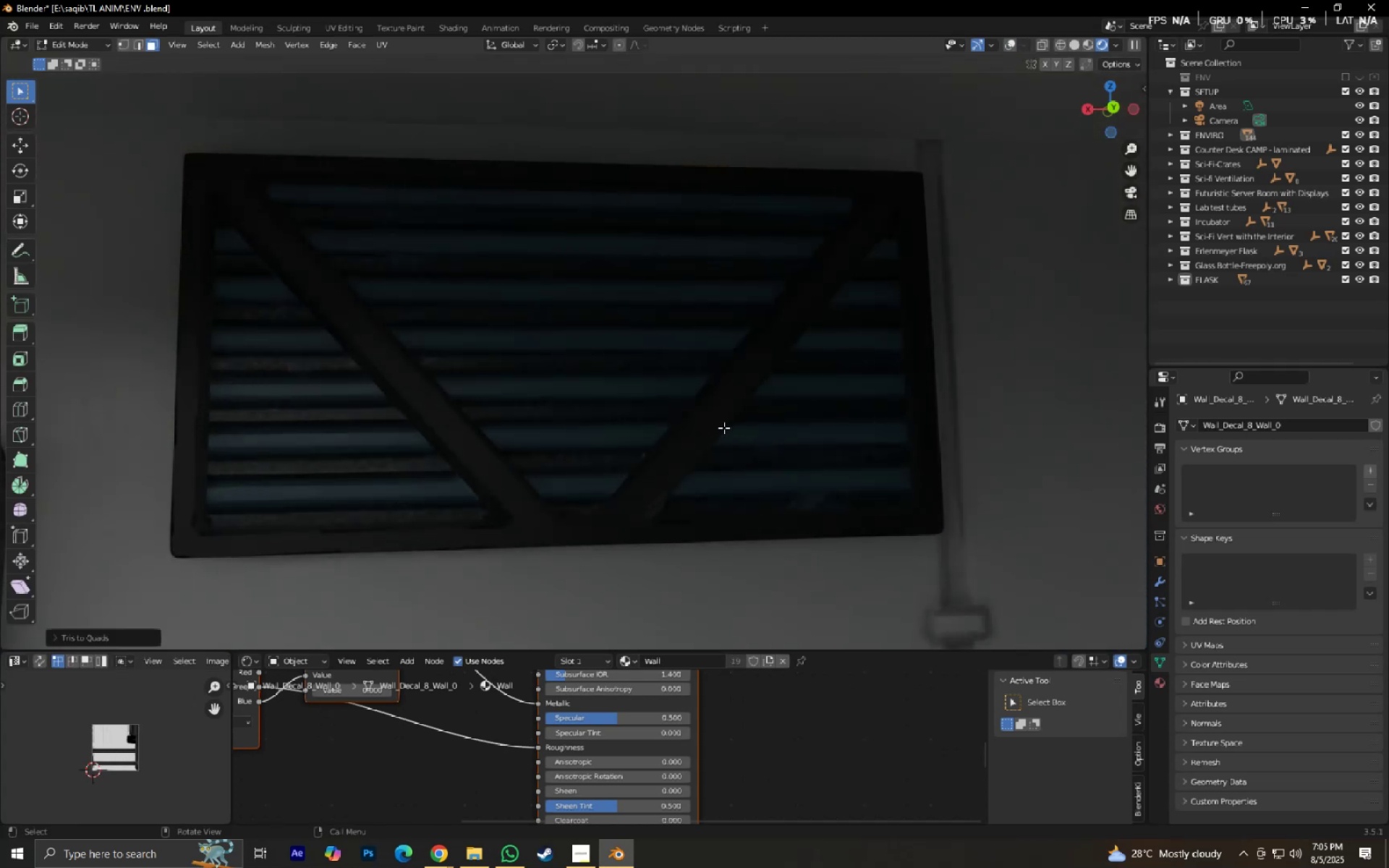 
key(Alt+J)
 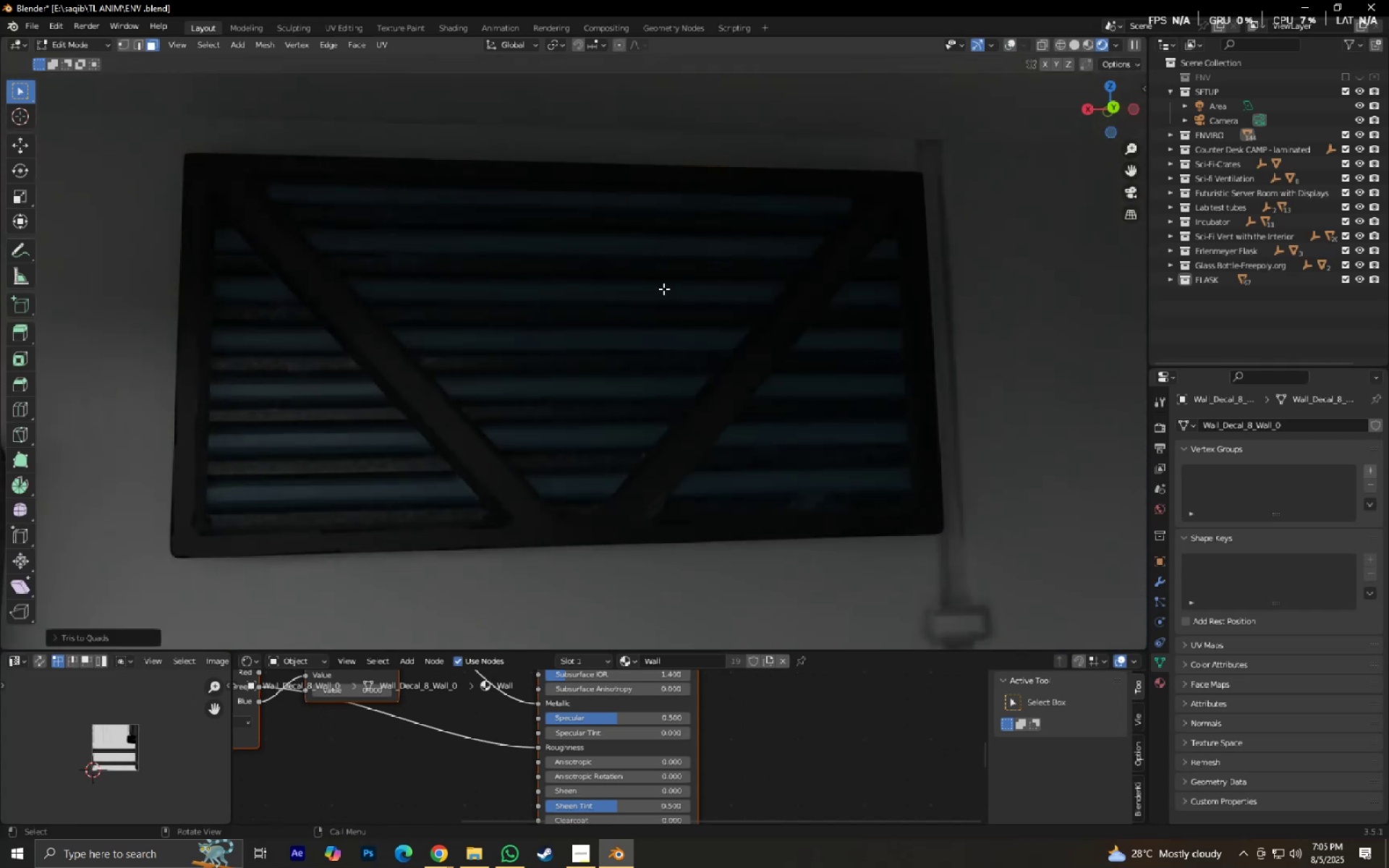 
key(Tab)
 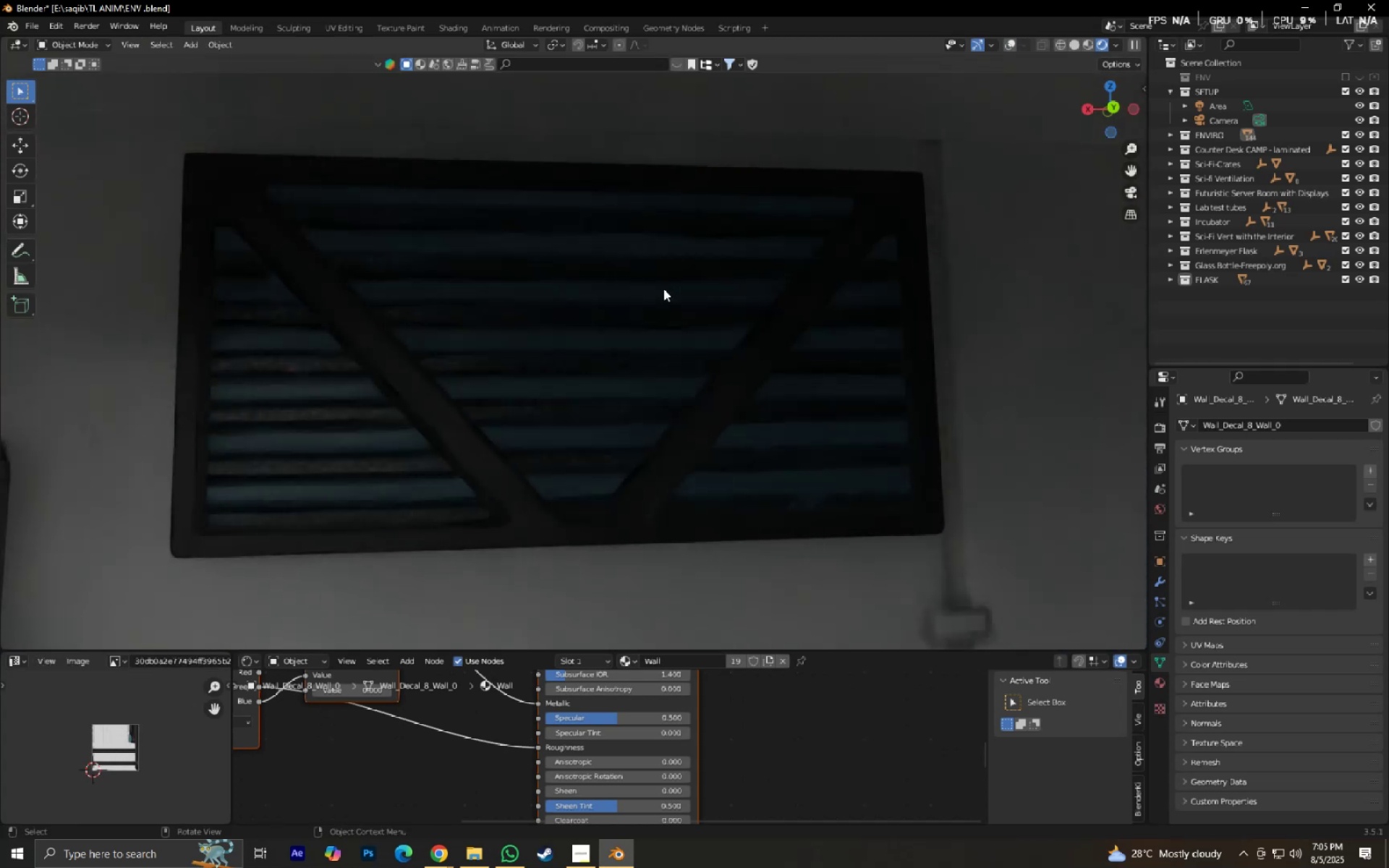 
key(Tab)
 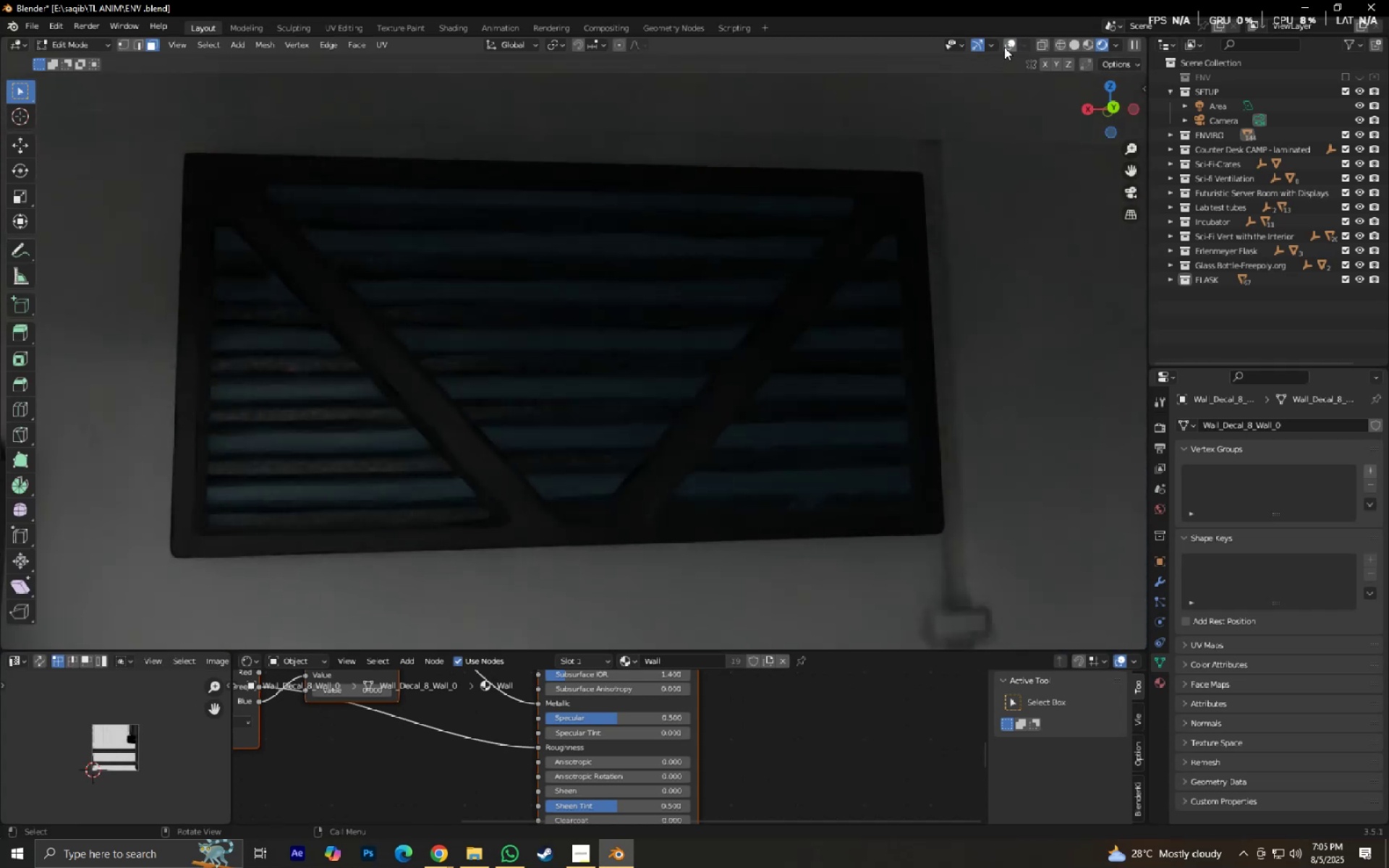 
left_click([1008, 47])
 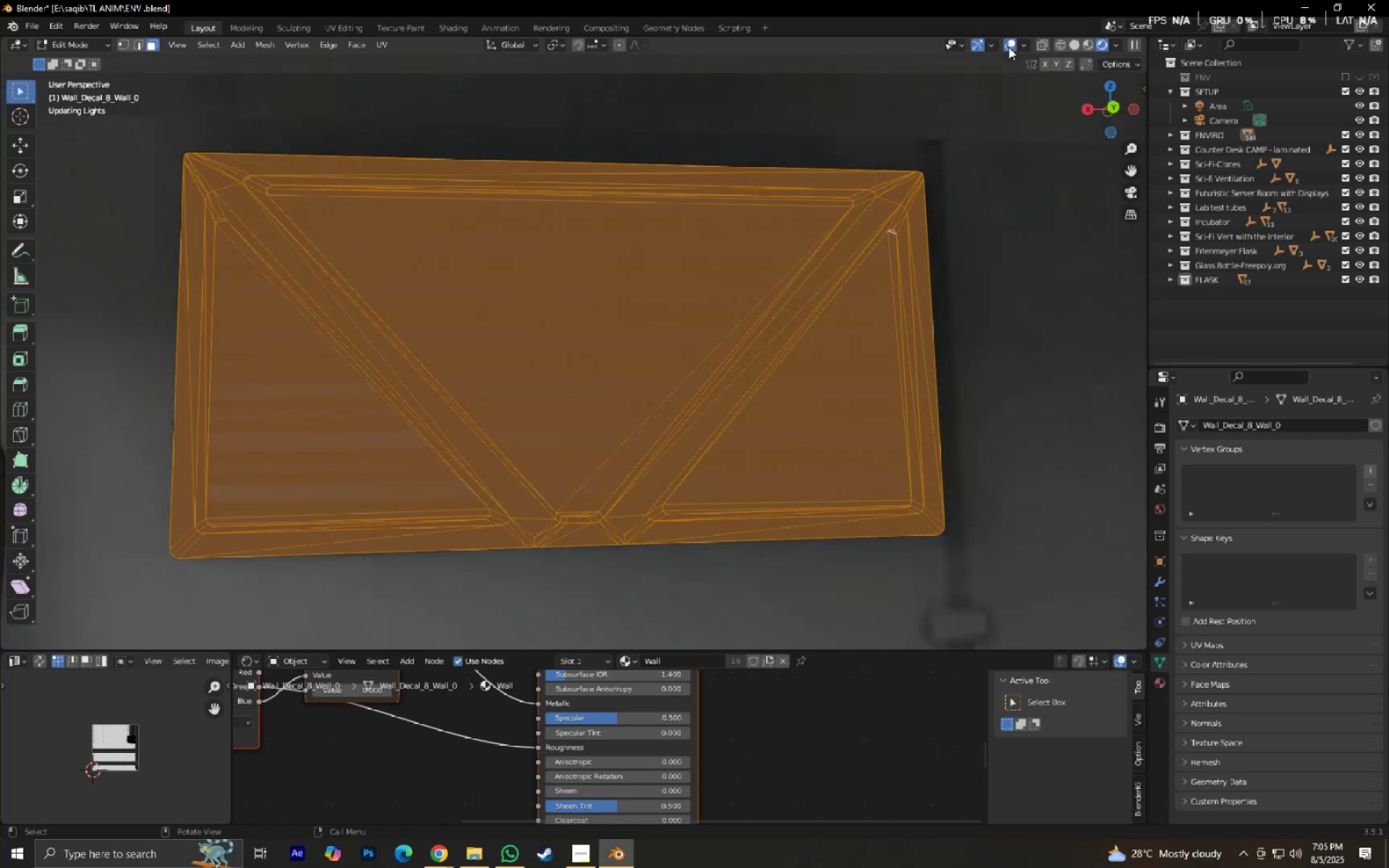 
left_click([1008, 47])
 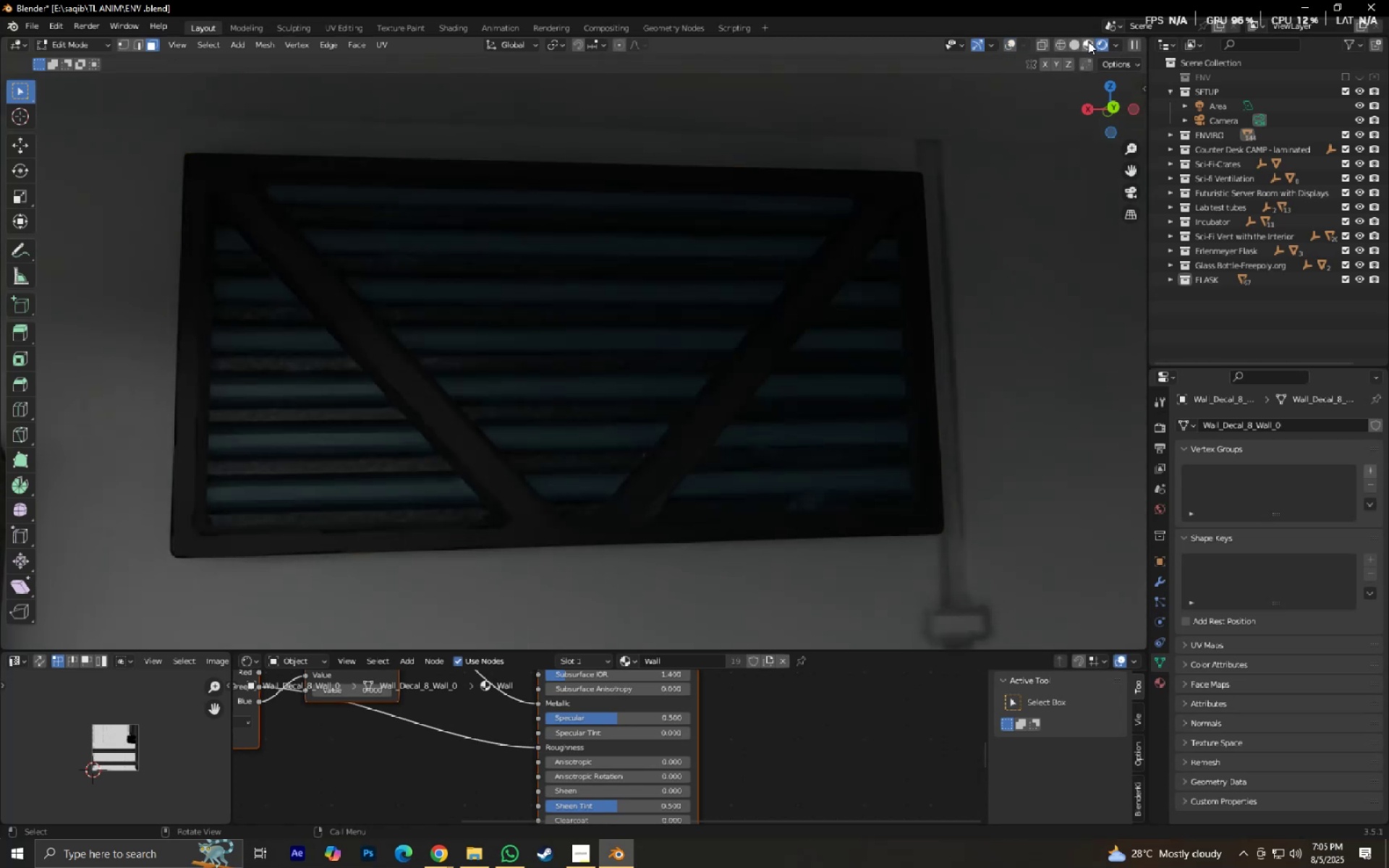 
left_click([1071, 43])
 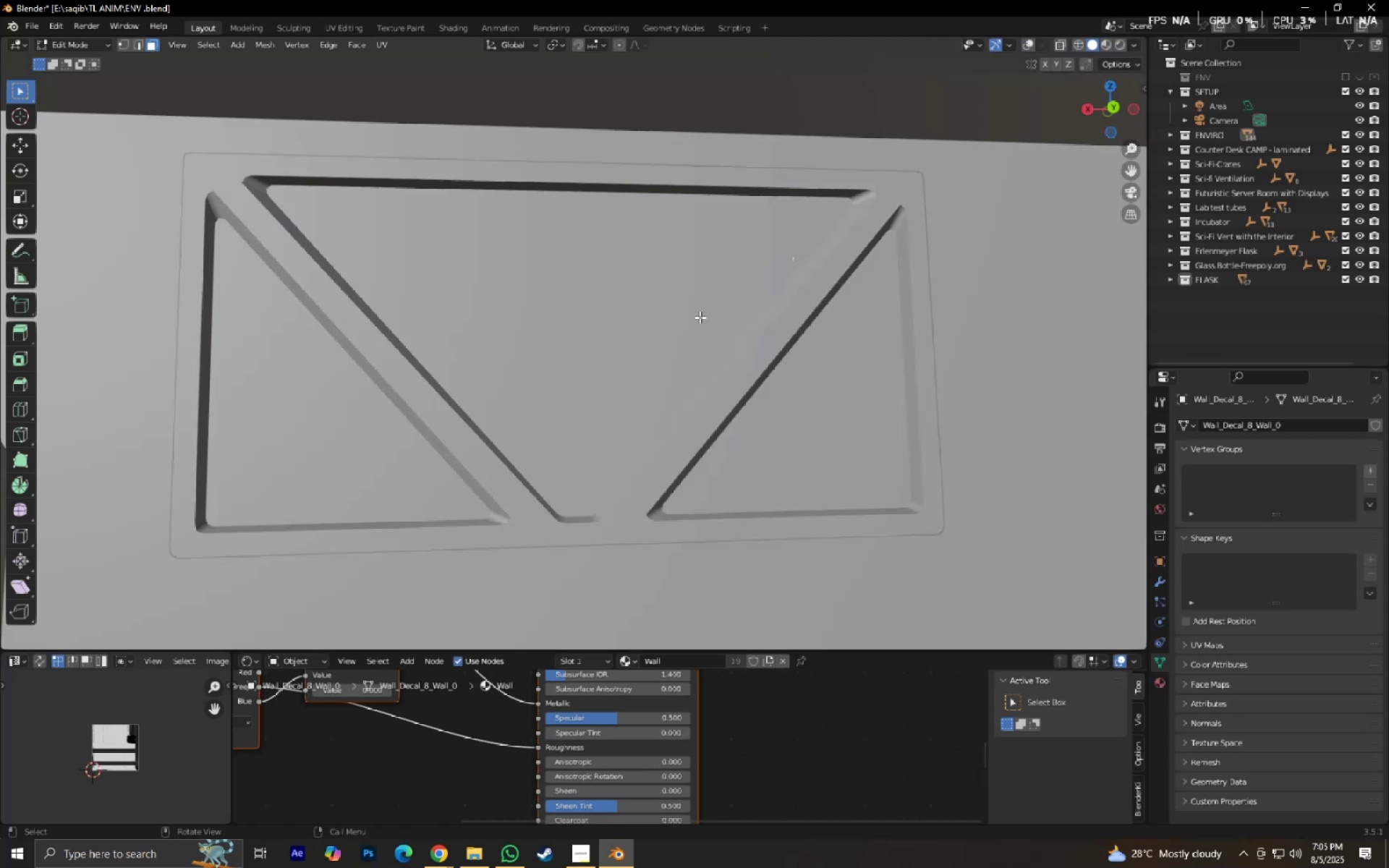 
scroll: coordinate [593, 376], scroll_direction: down, amount: 4.0
 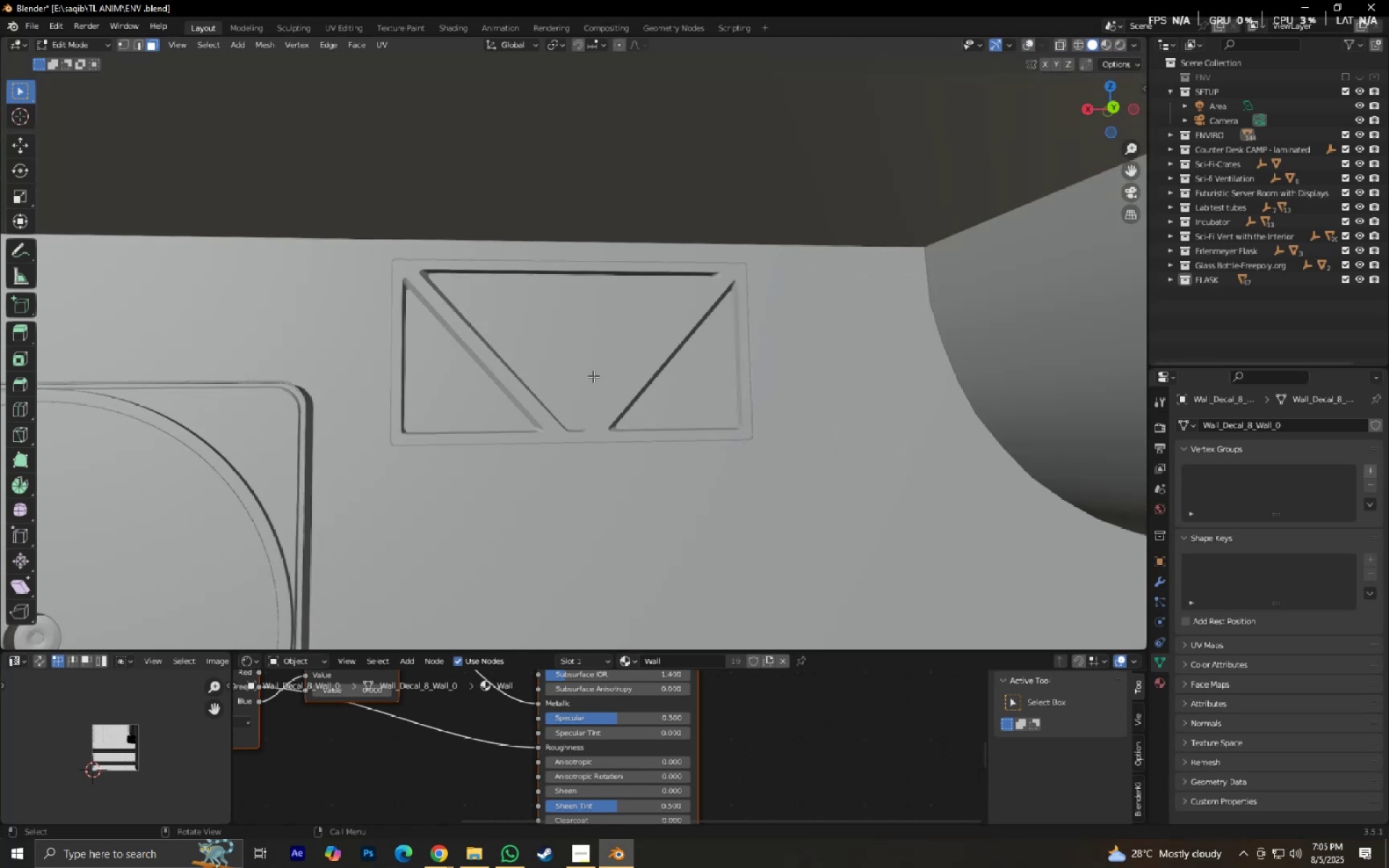 
hold_key(key=ShiftLeft, duration=0.53)
 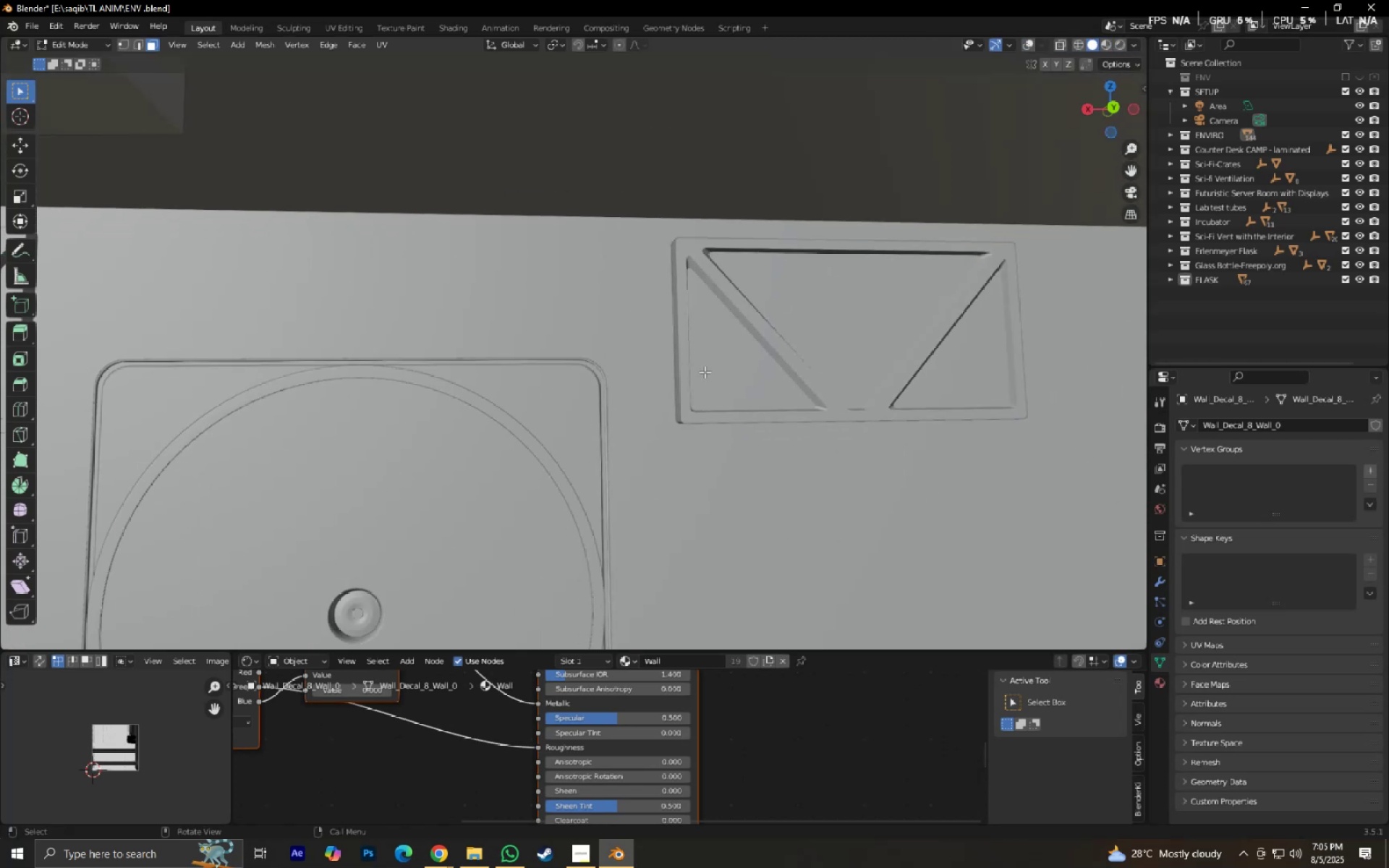 
key(Tab)
 